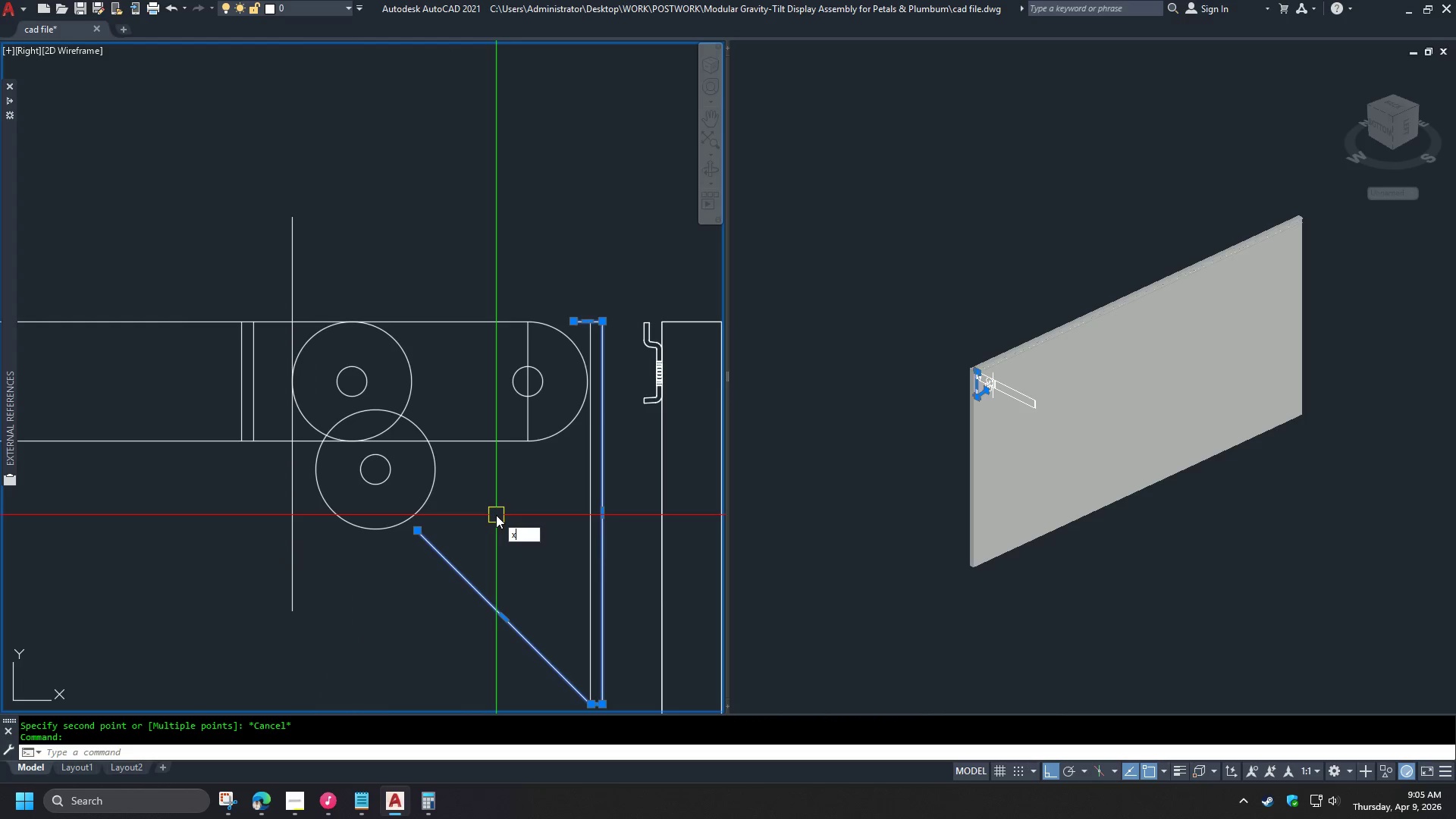 
key(Space)
 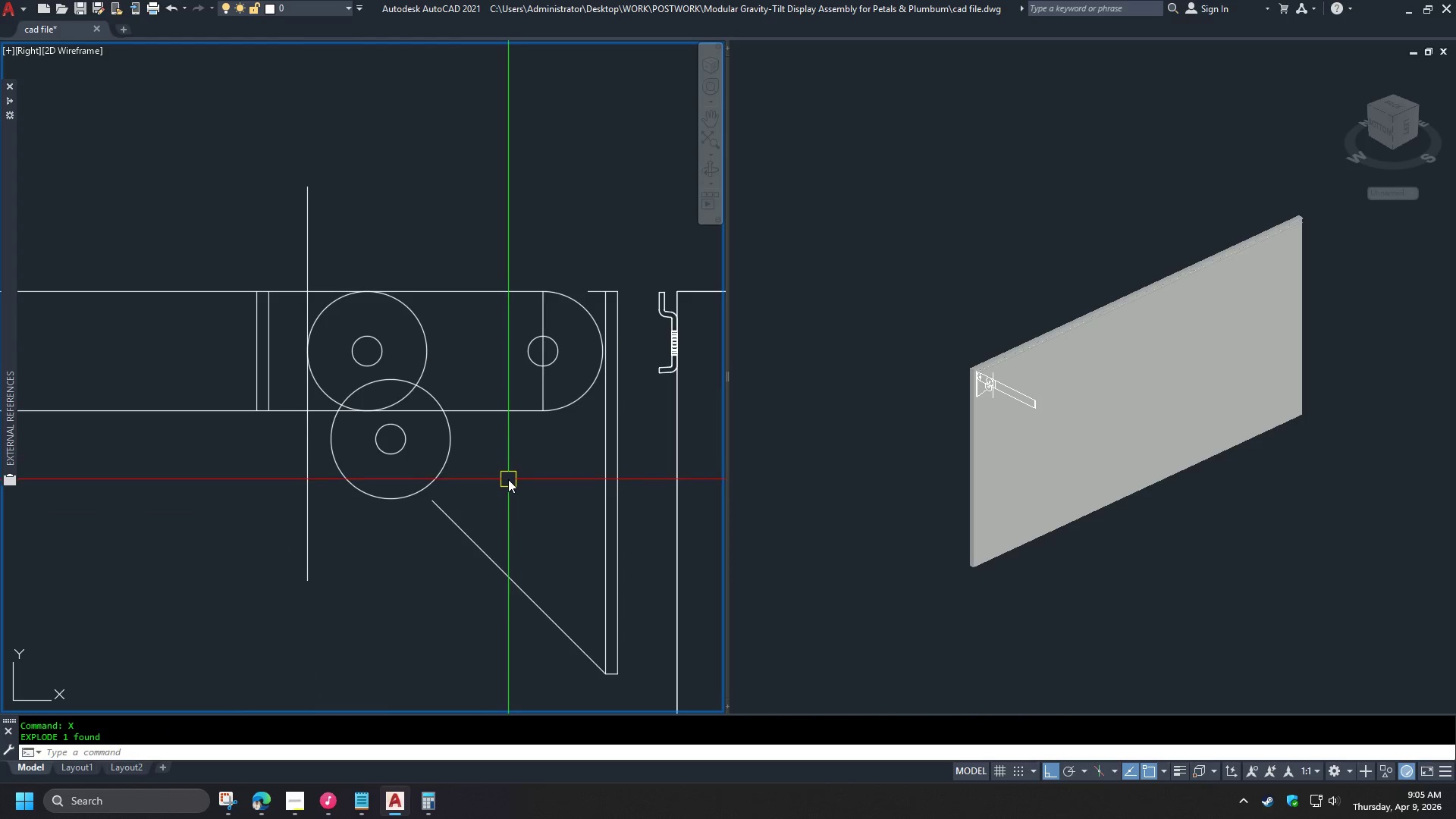 
scroll: coordinate [507, 476], scroll_direction: down, amount: 1.0
 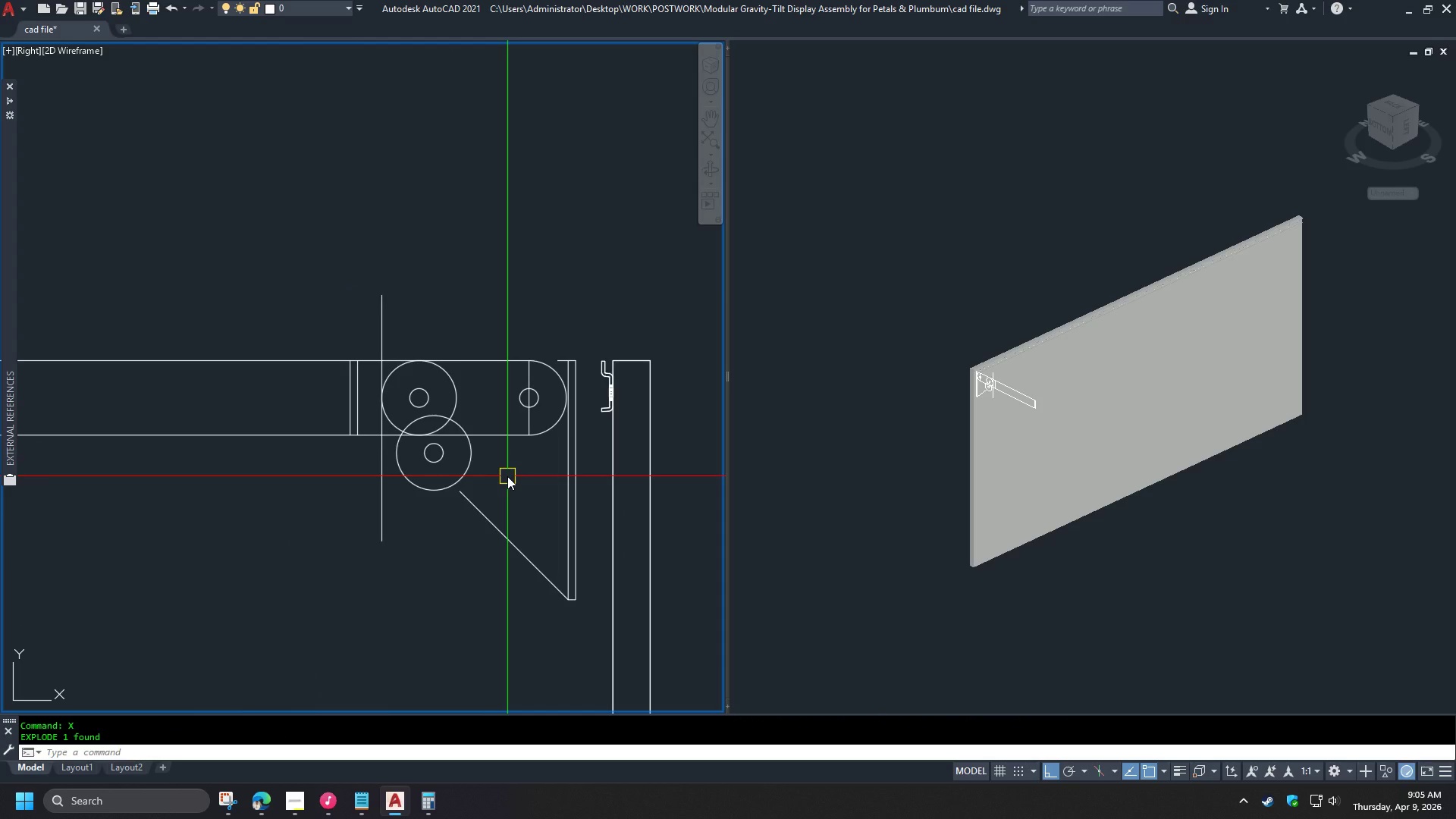 
scroll: coordinate [507, 476], scroll_direction: up, amount: 1.0
 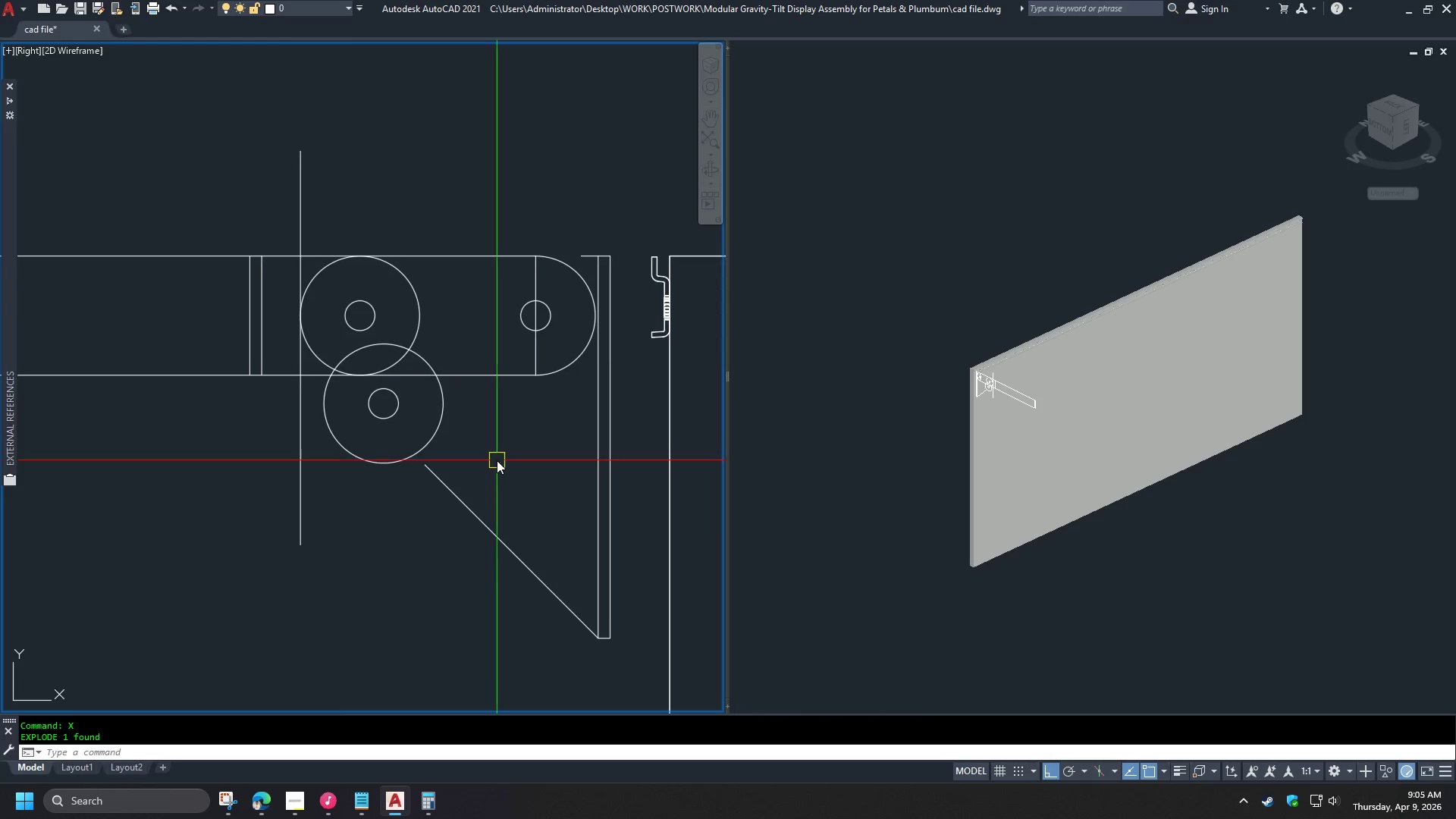 
wait(16.21)
 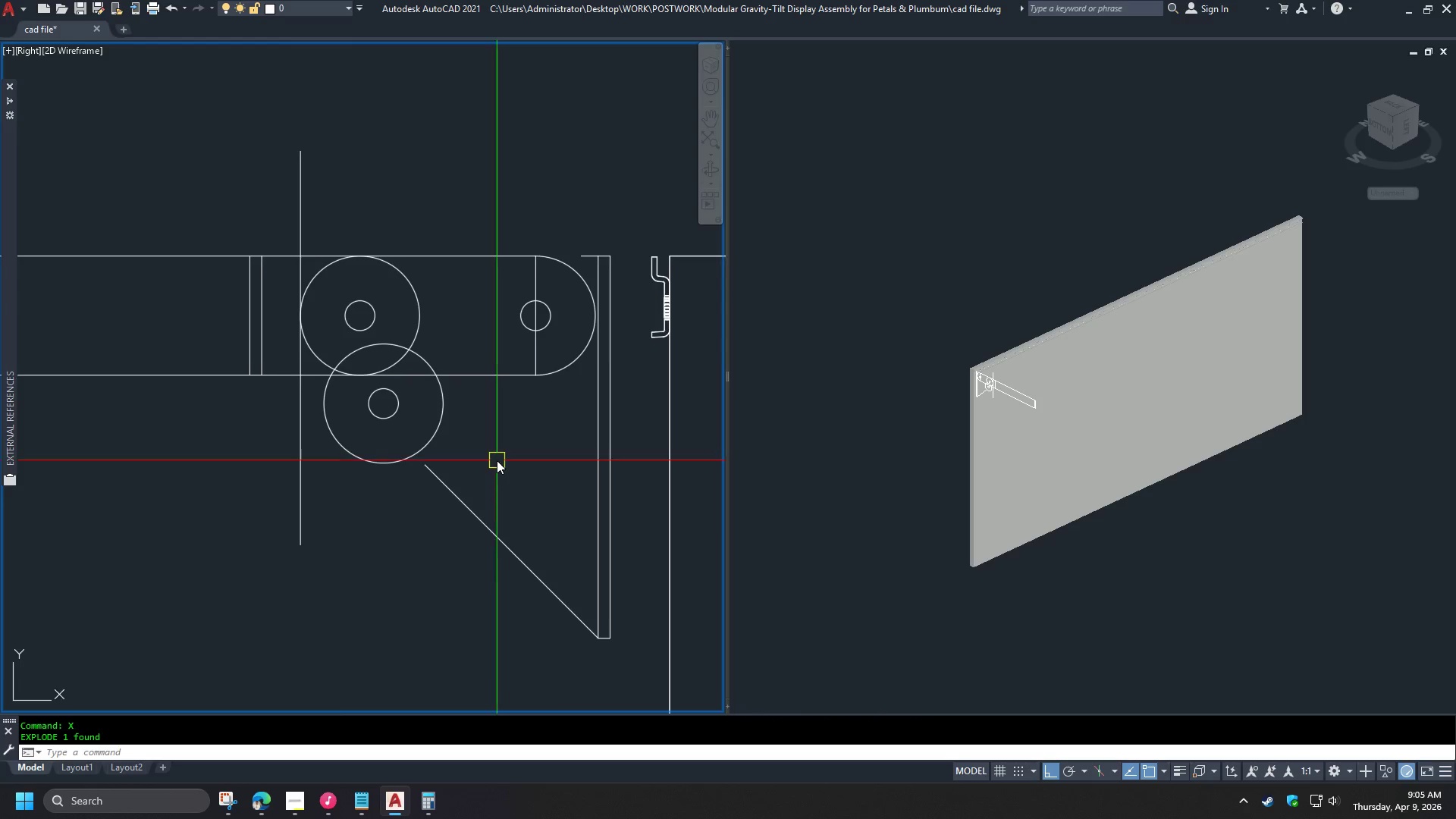 
key(L)
 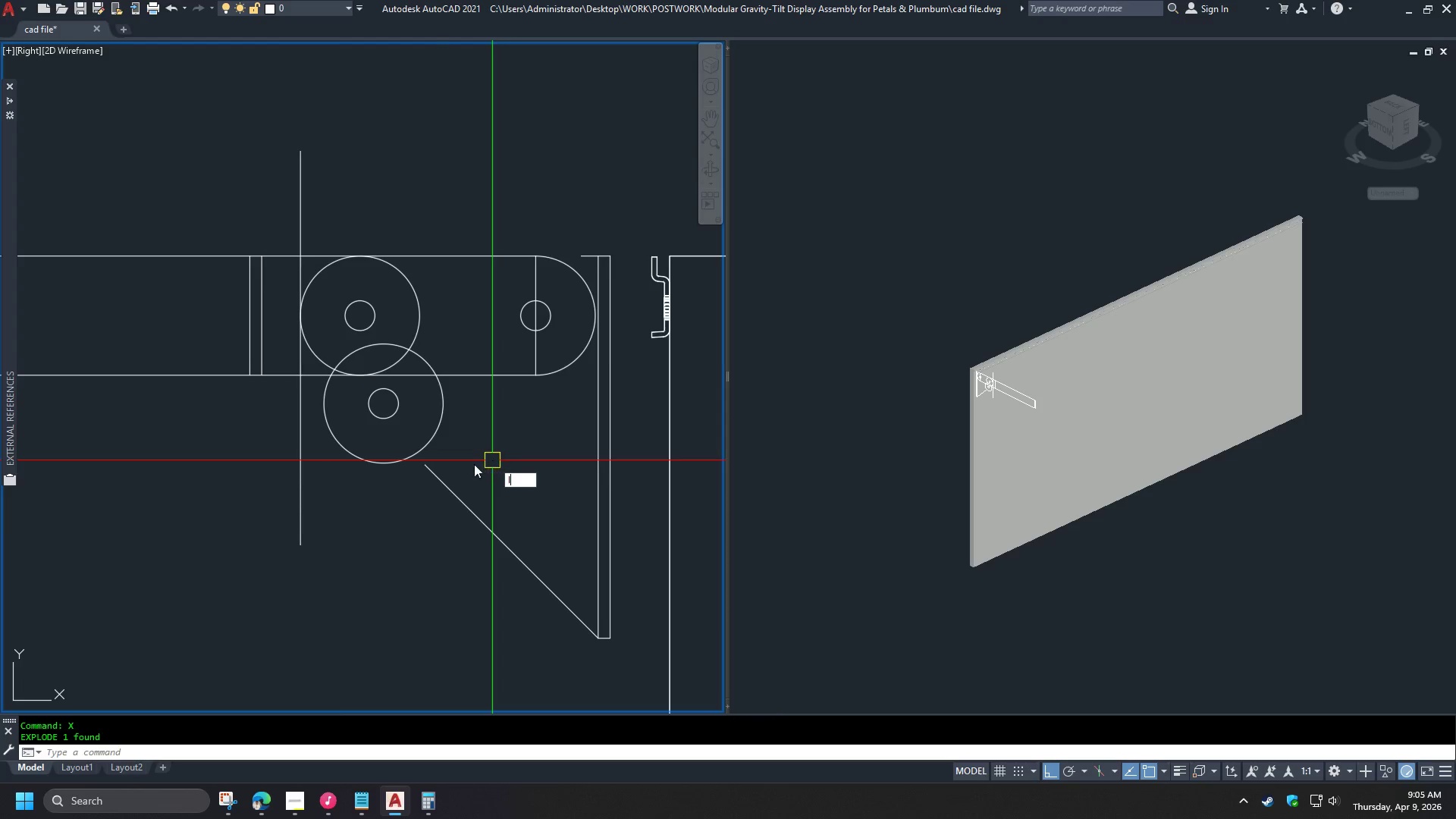 
key(Space)
 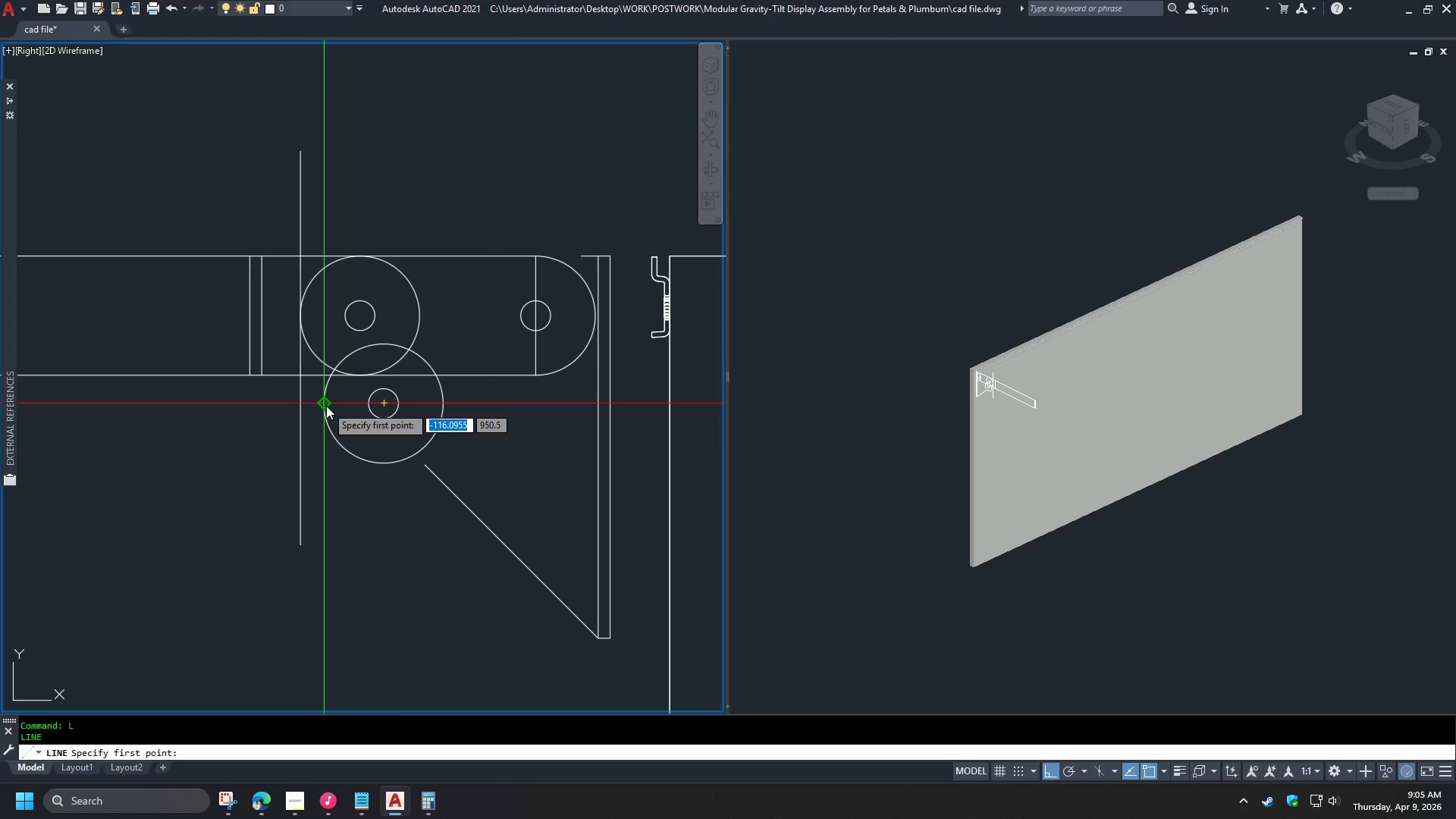 
left_click([326, 406])
 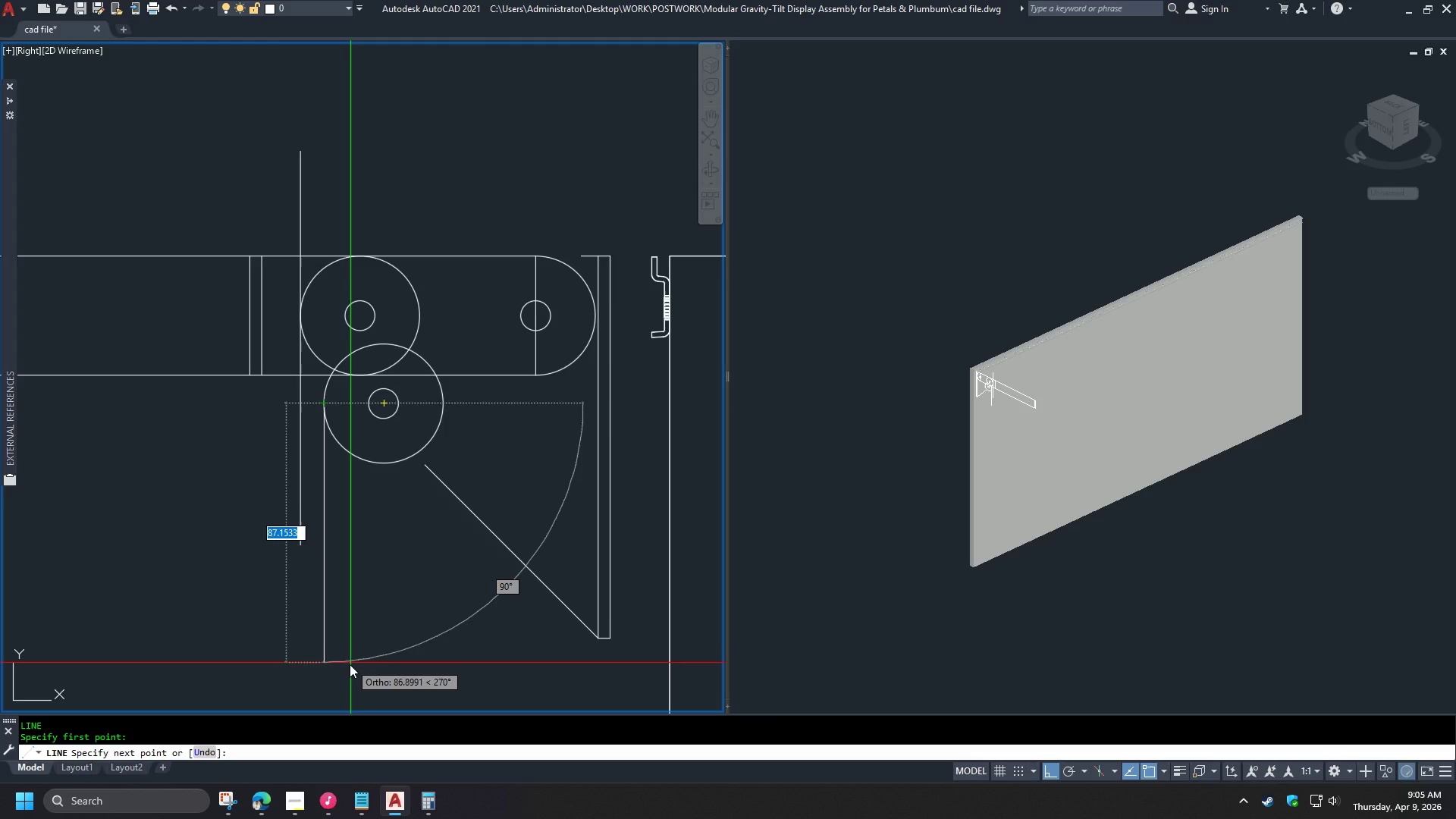 
left_click([350, 670])
 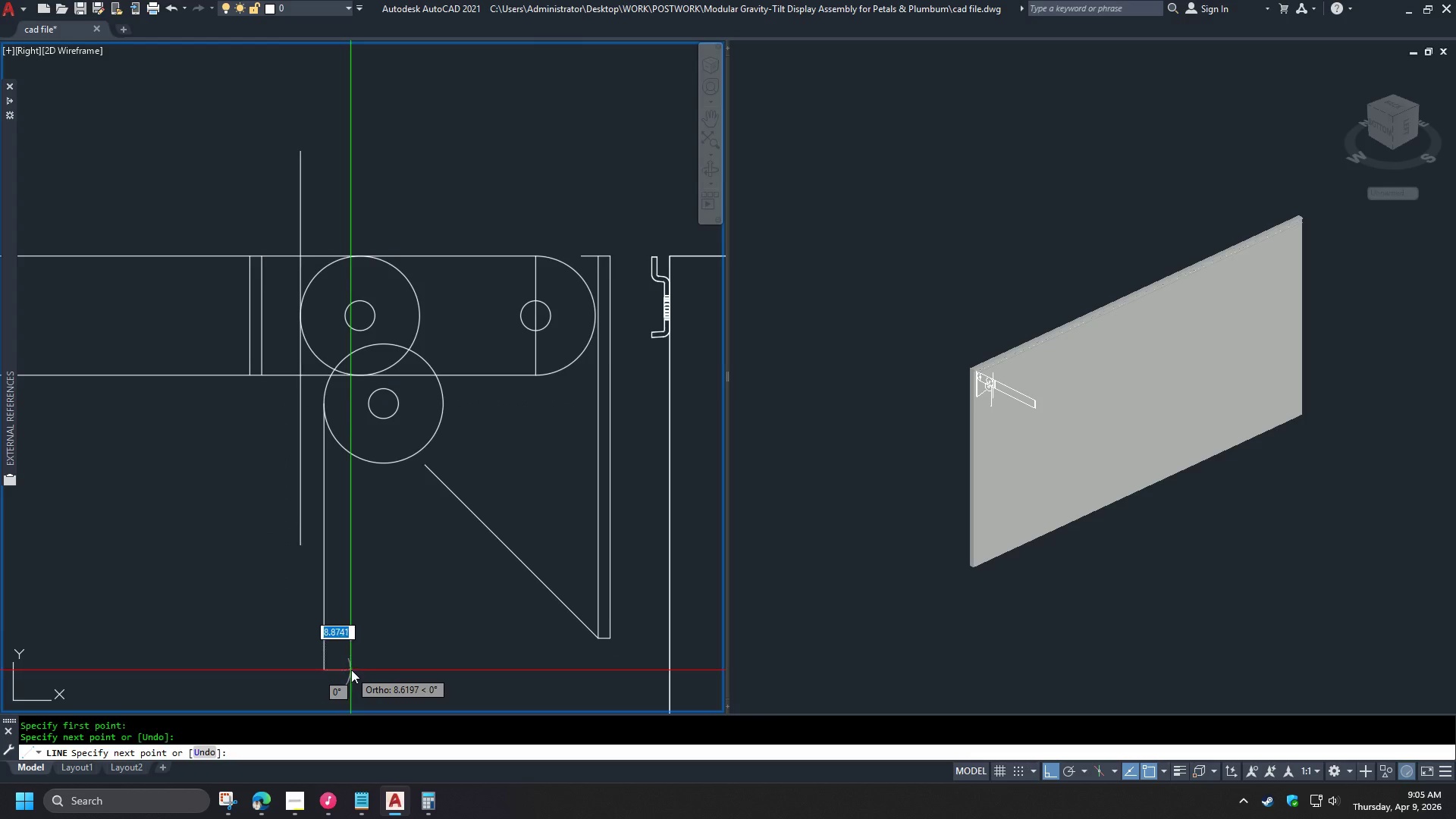 
key(Space)
 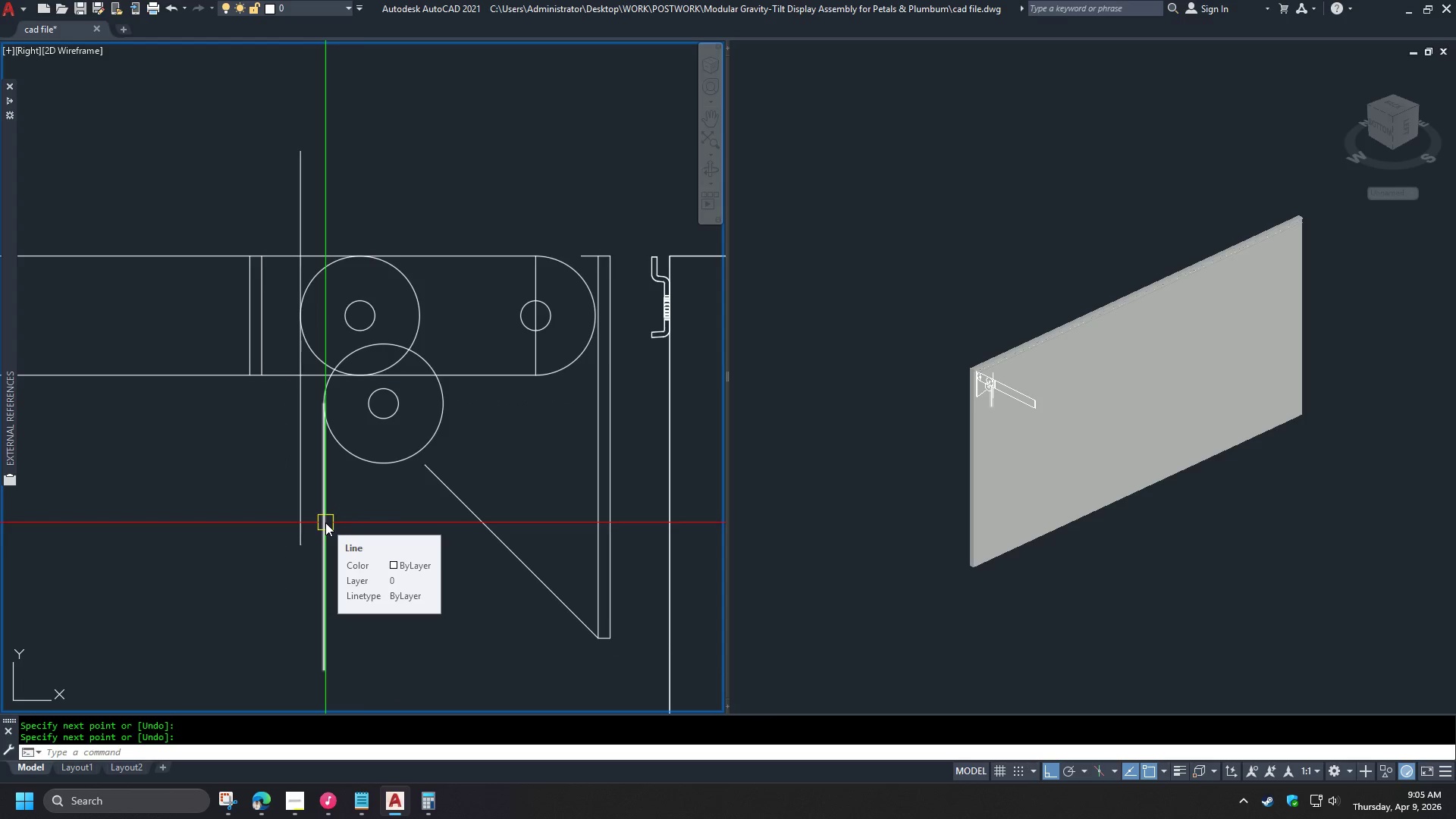 
wait(6.55)
 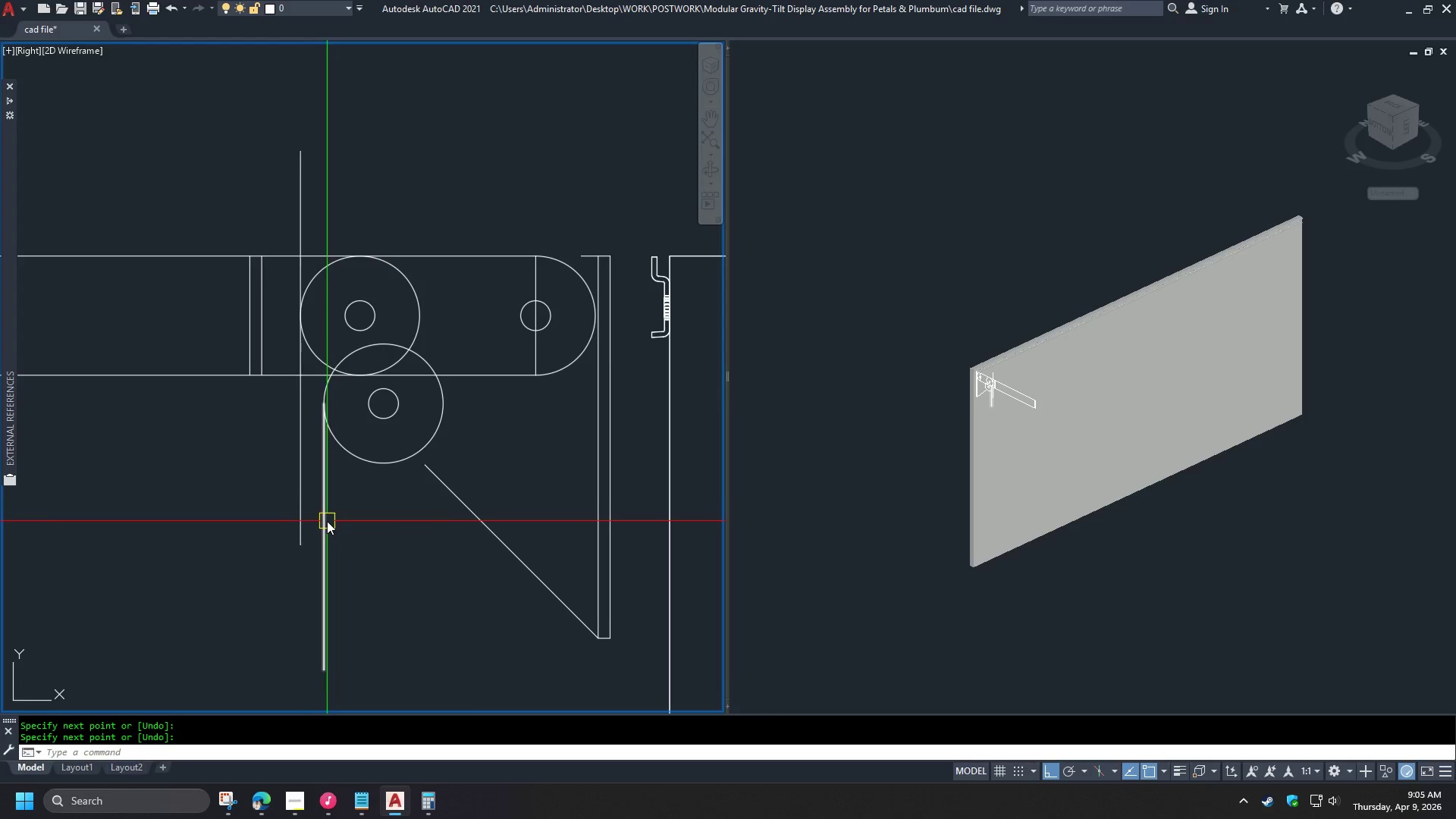 
left_click([325, 522])
 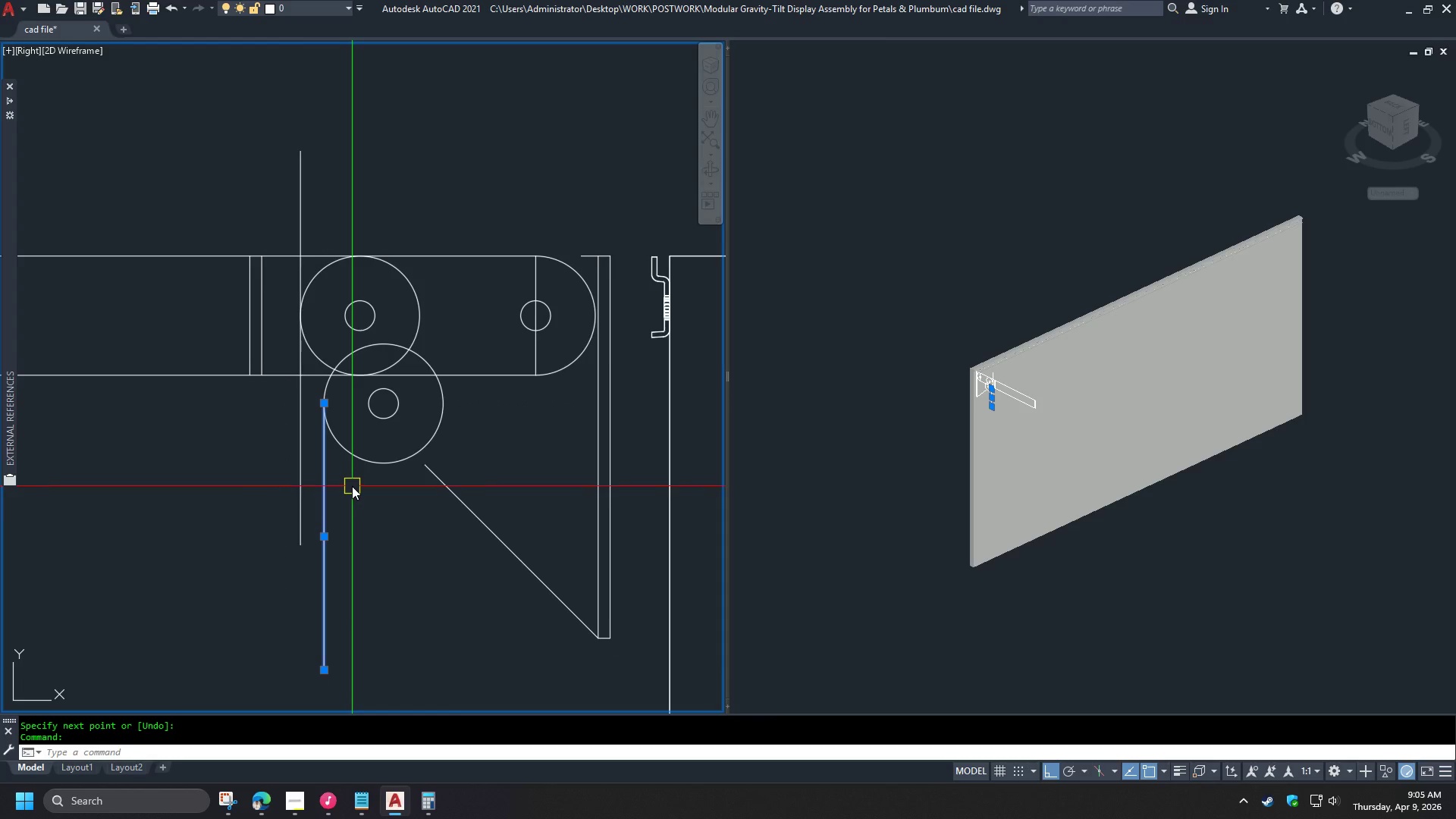 
type(ro )
 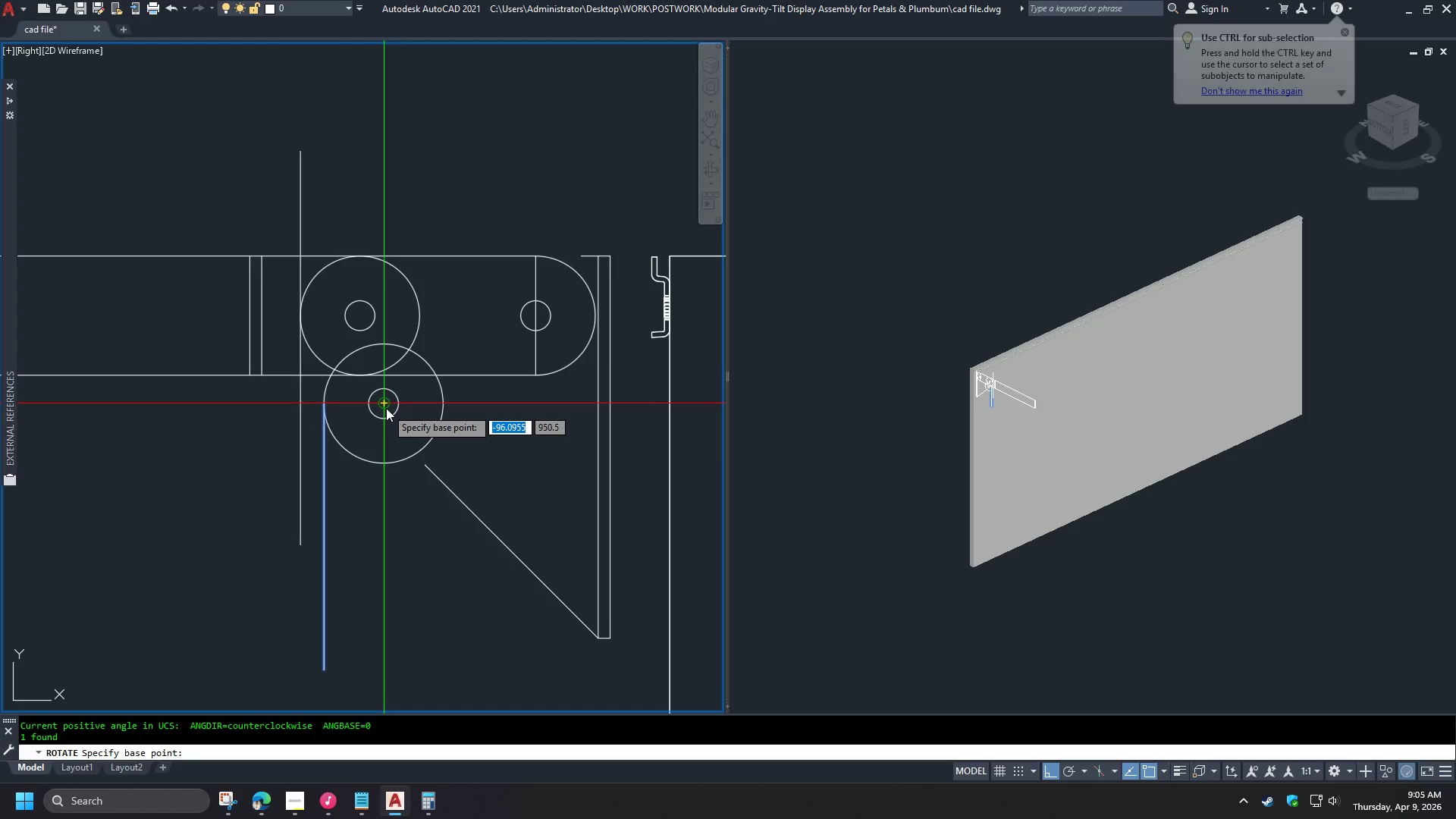 
left_click([386, 408])
 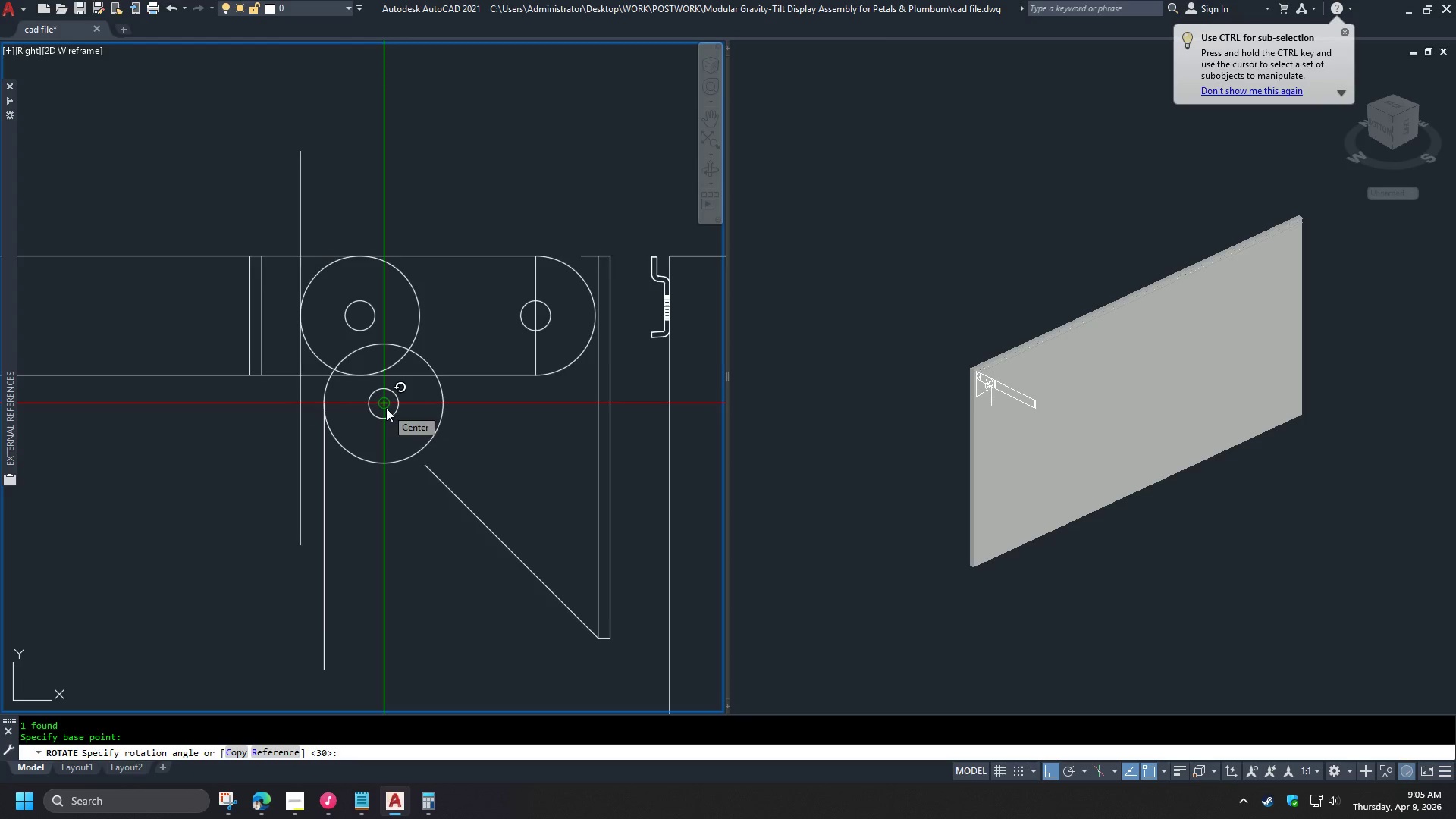 
key(Numpad4)
 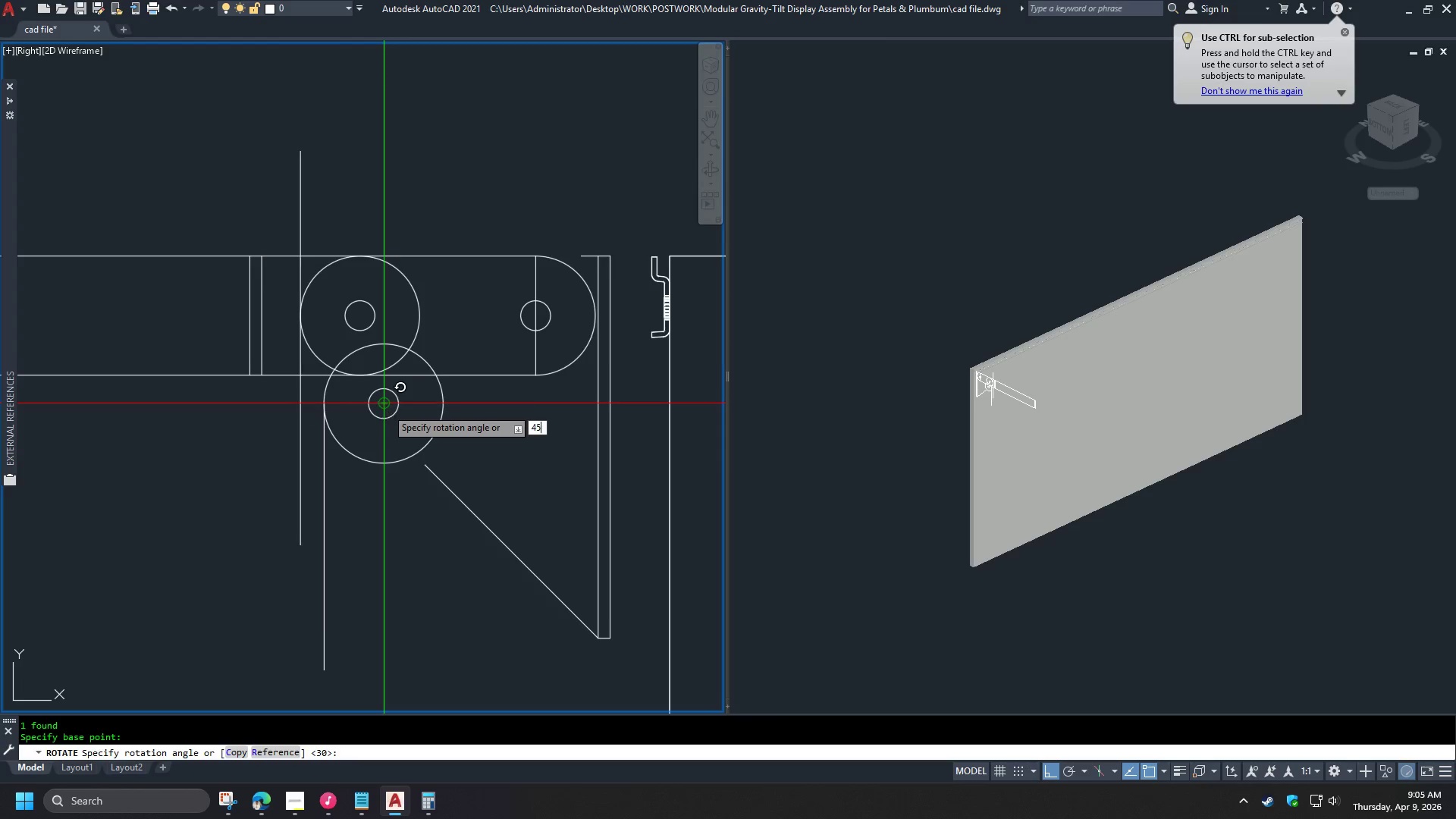 
key(Numpad5)
 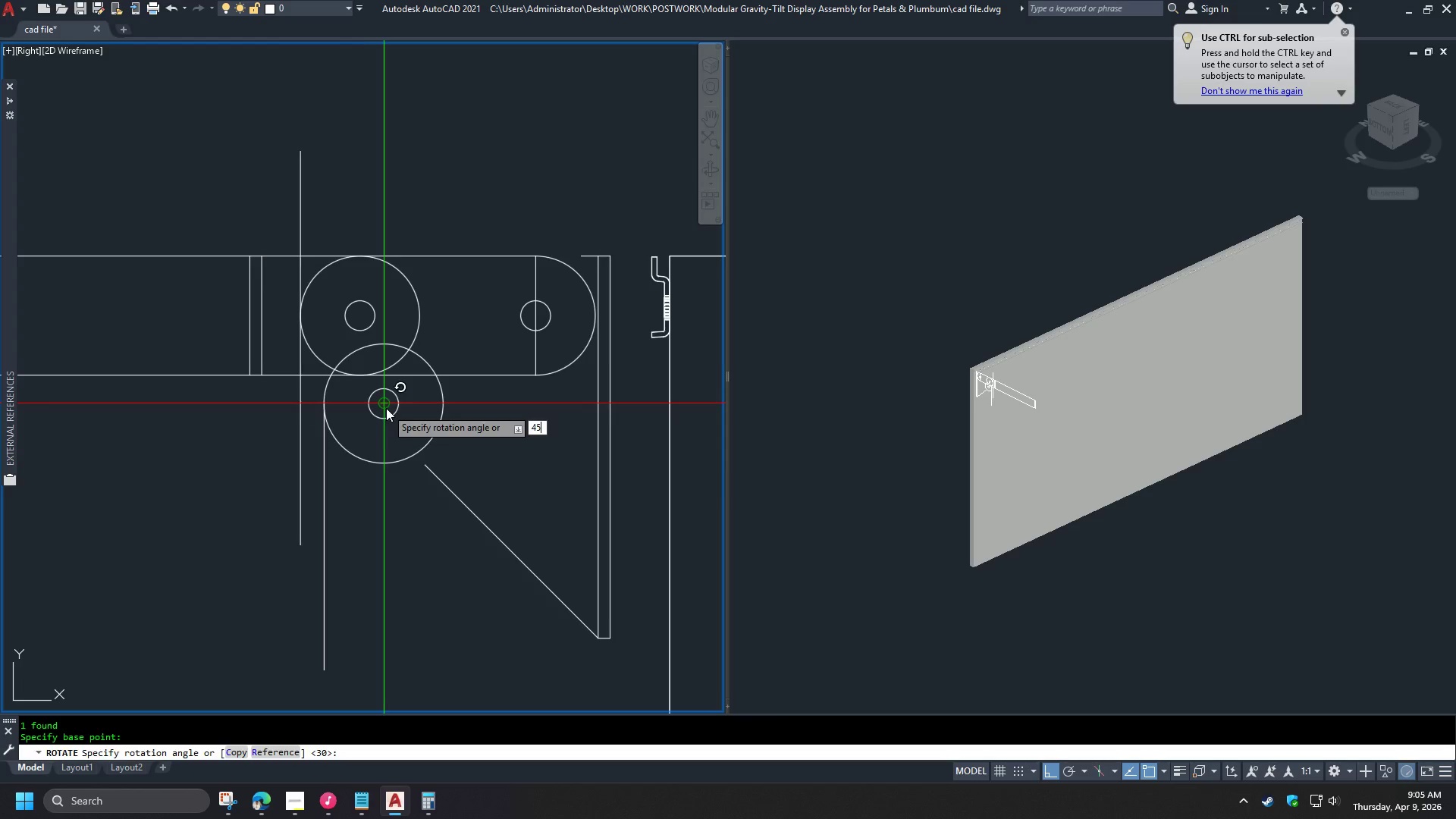 
key(NumpadEnter)
 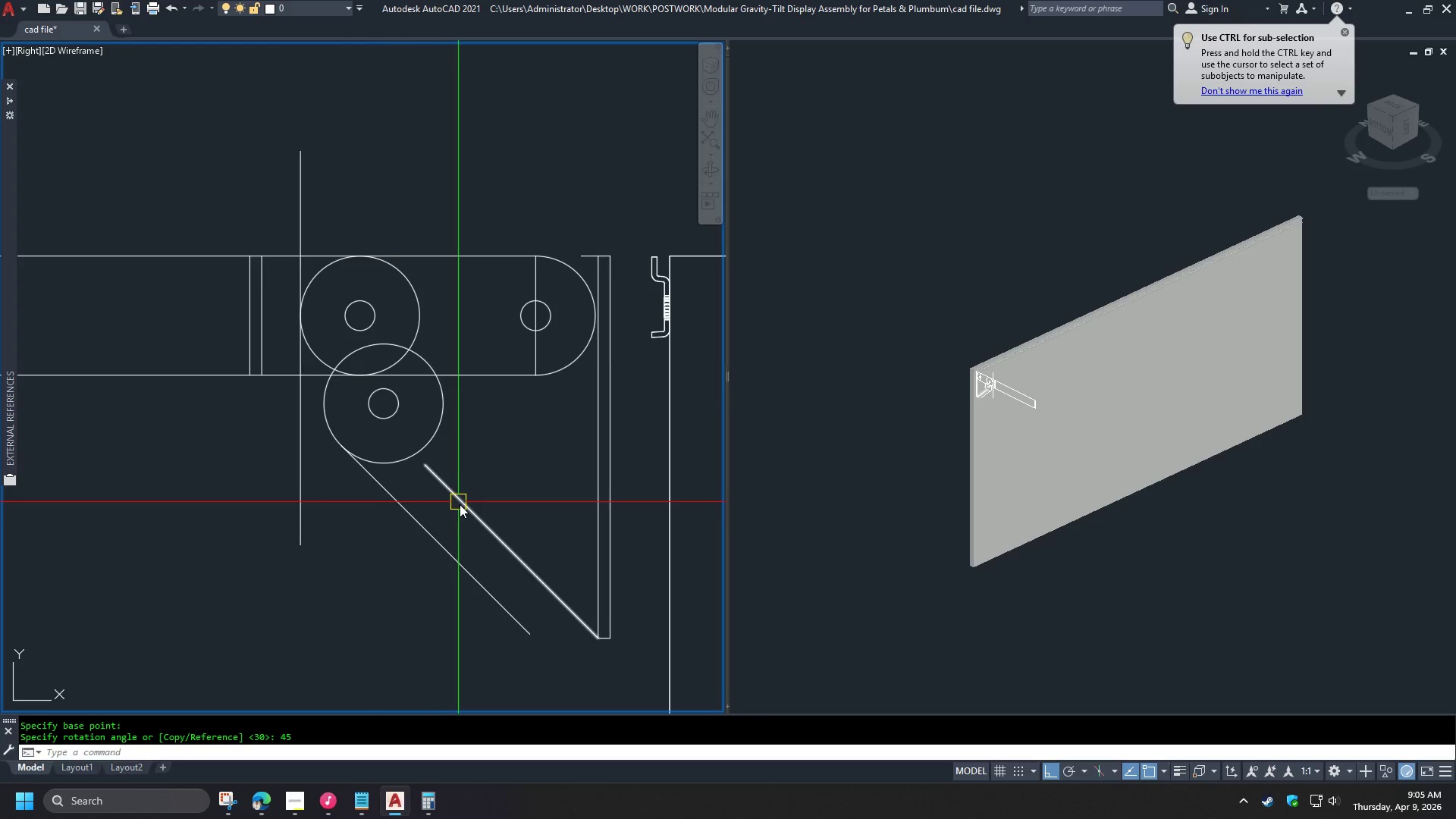 
left_click([460, 504])
 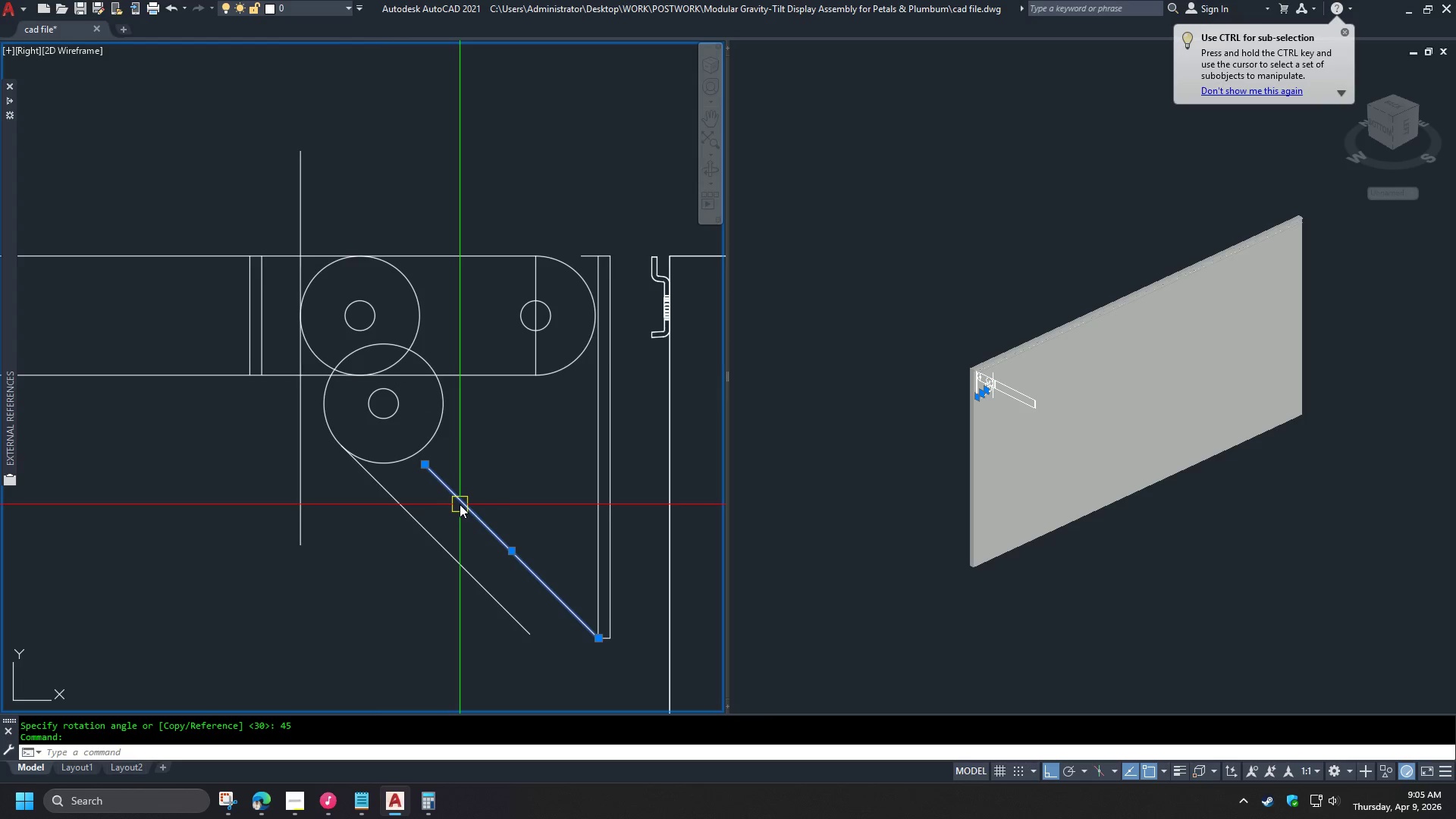 
key(E)
 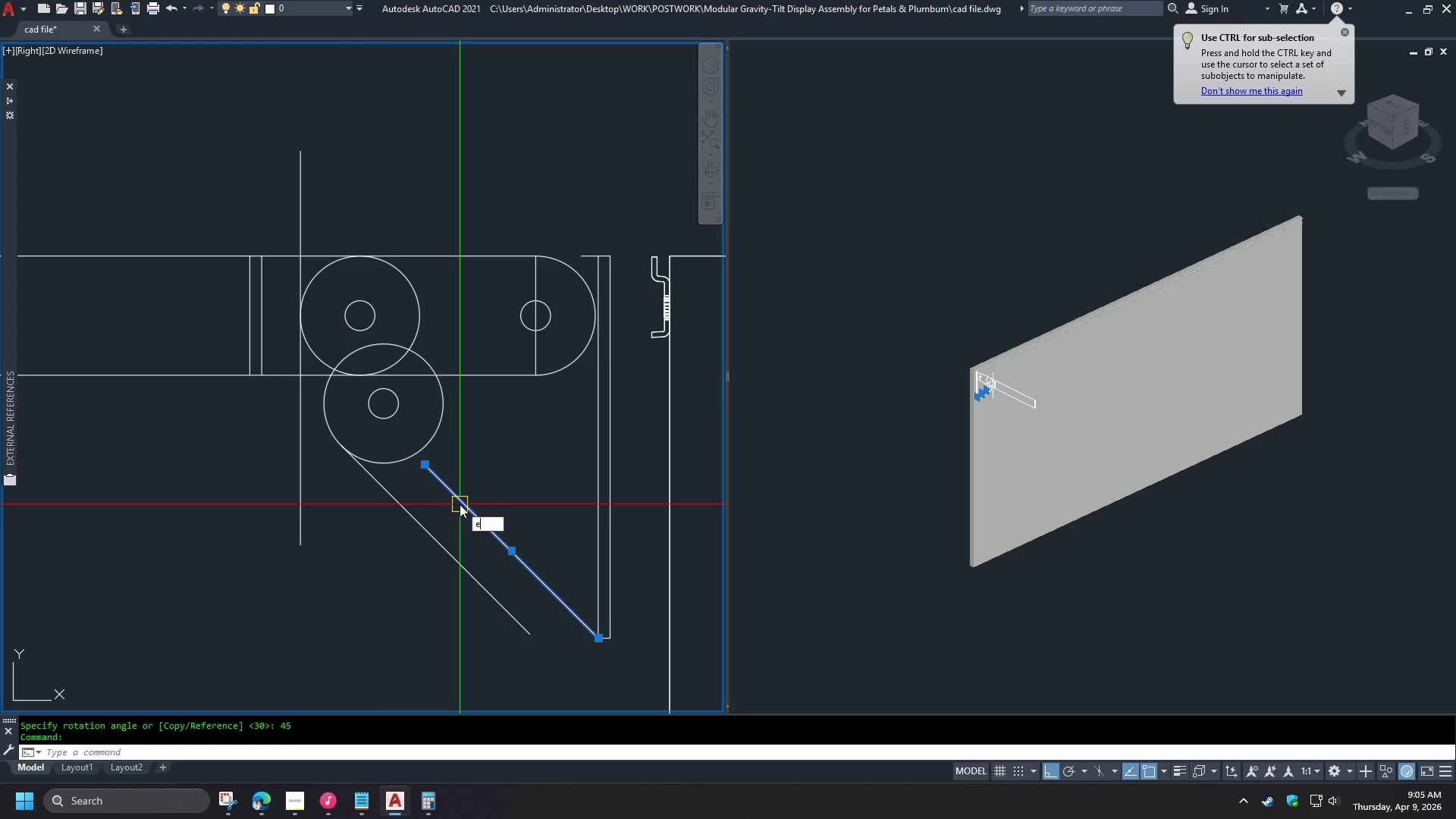 
key(Space)
 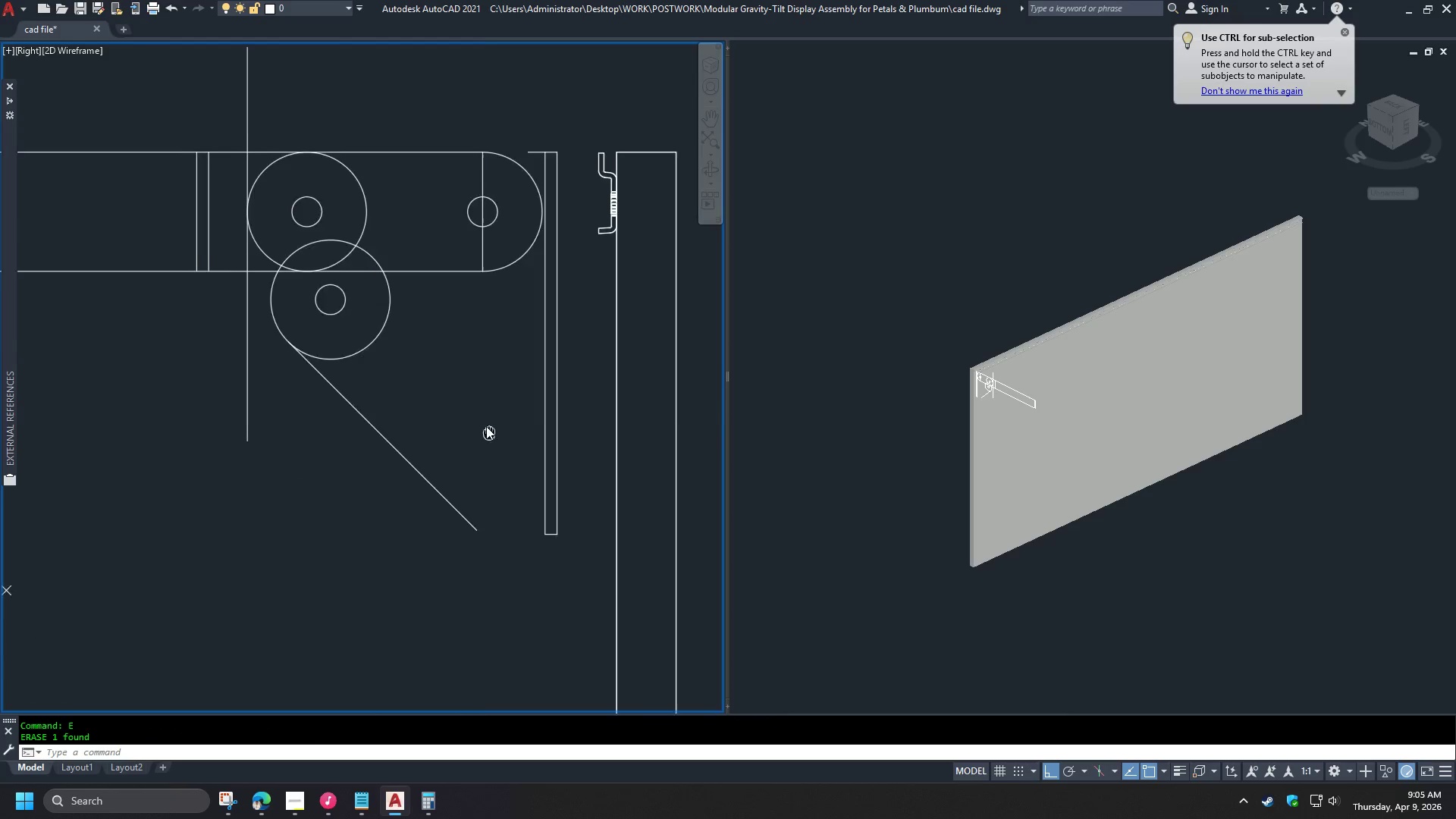 
key(S)
 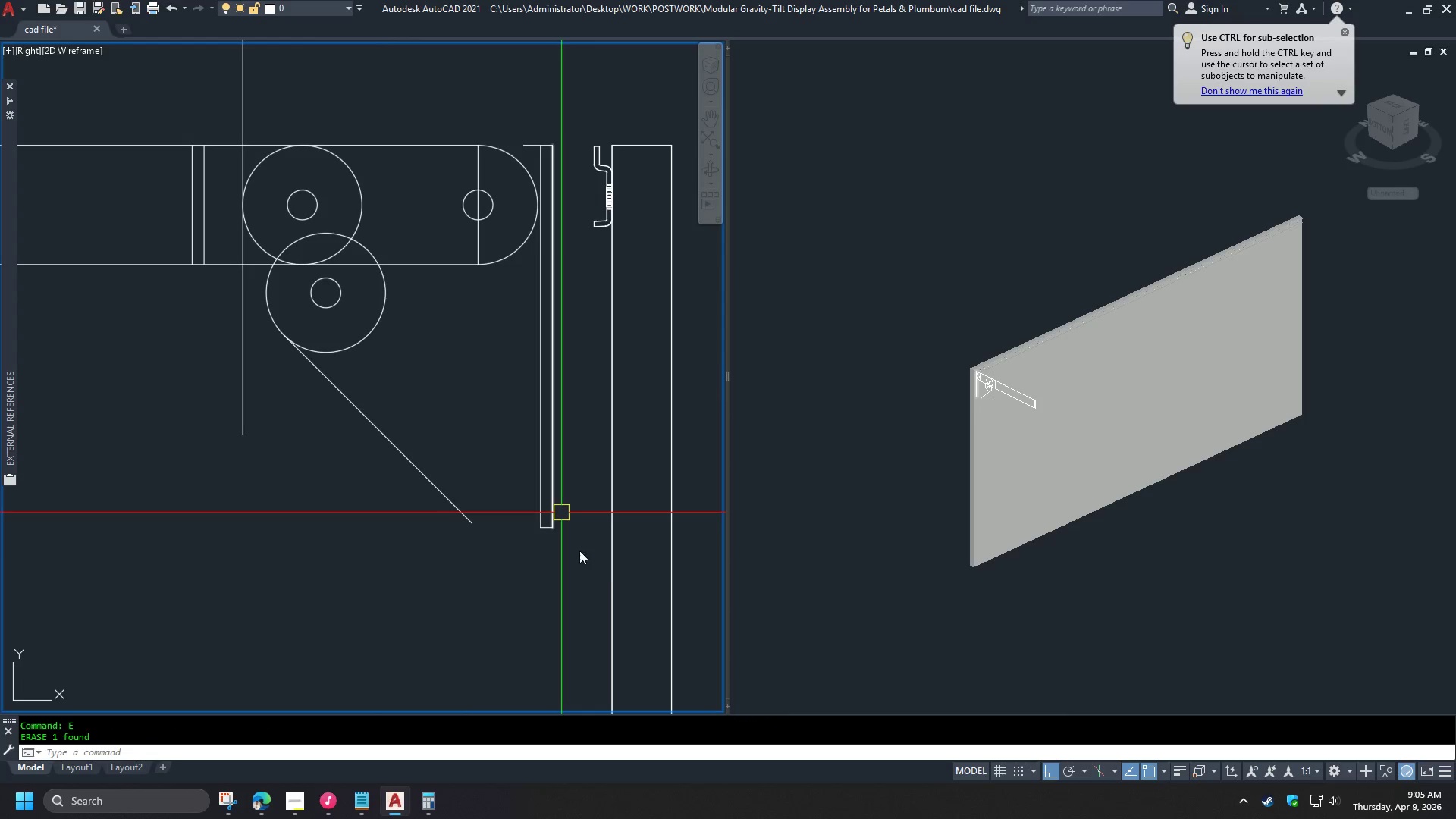 
key(Space)
 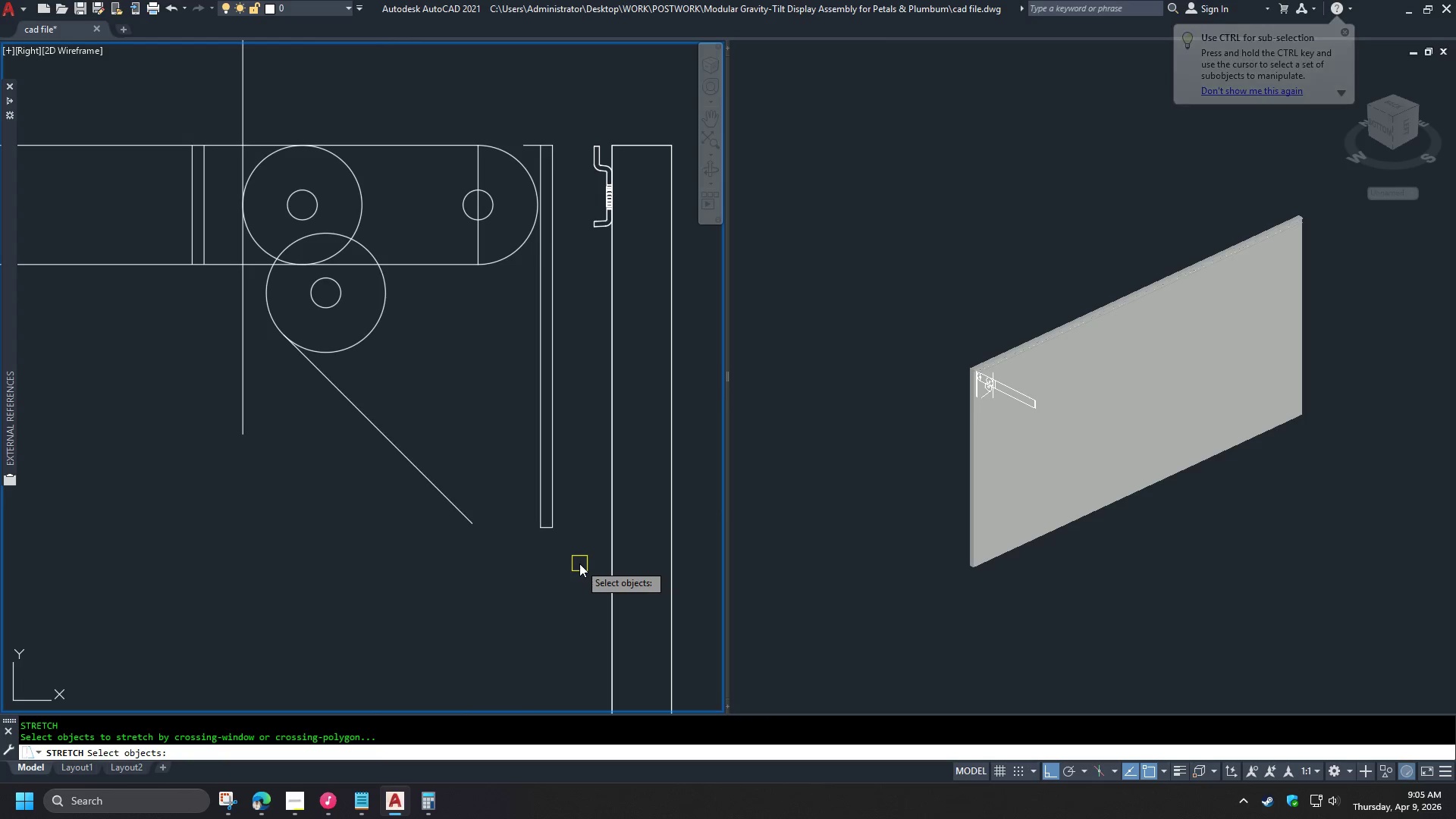 
left_click([555, 532])
 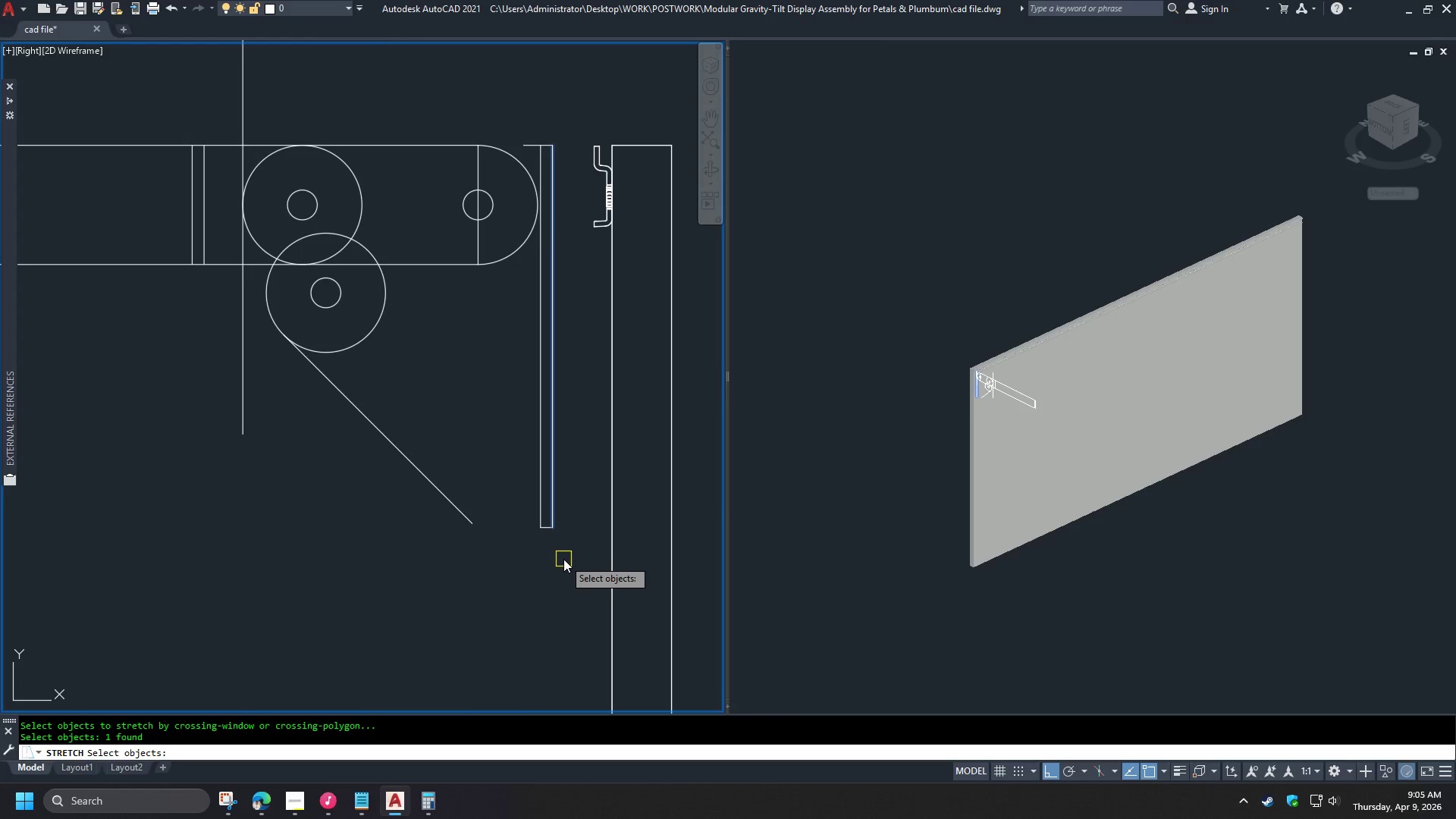 
key(Escape)
 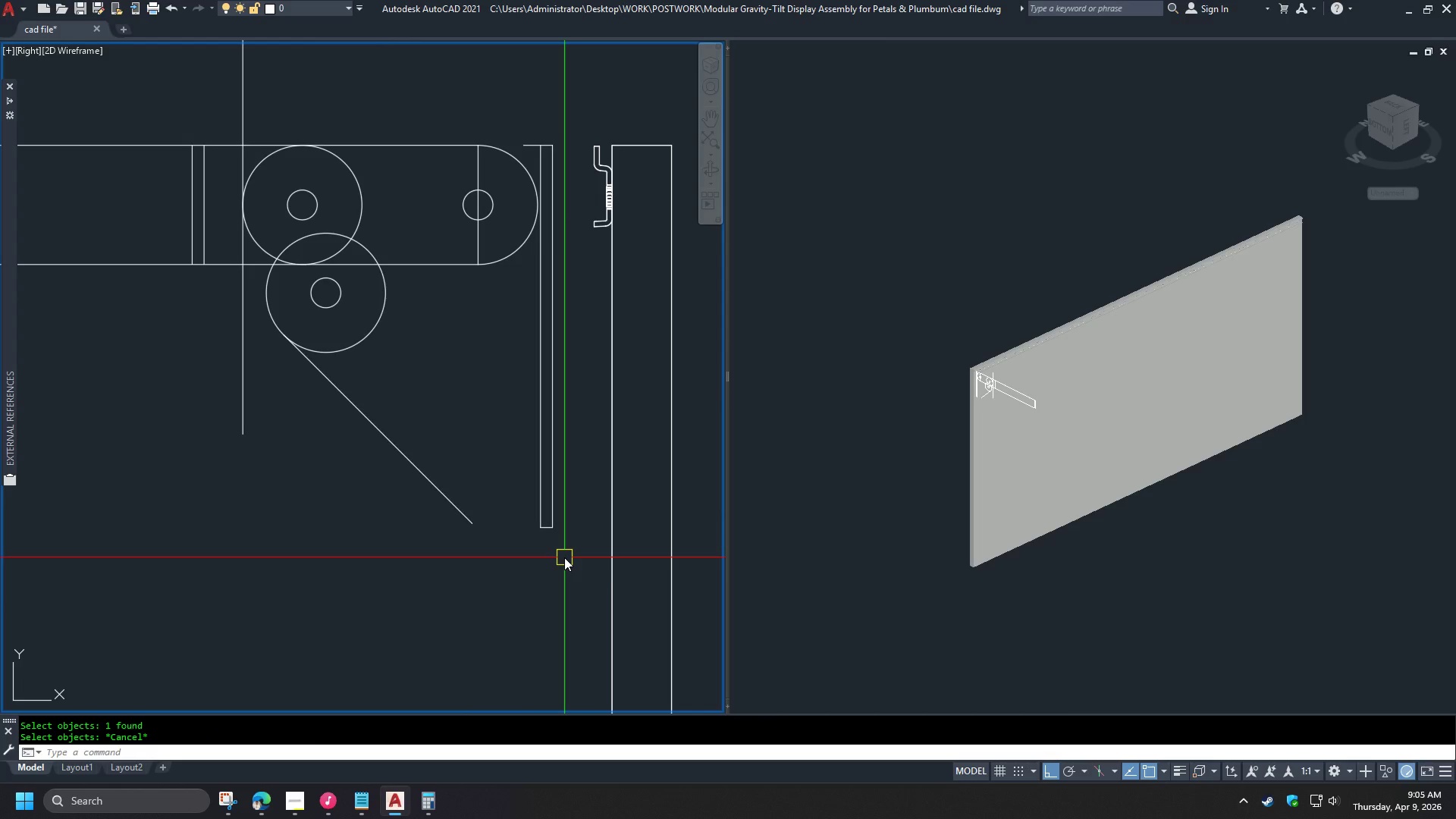 
key(S)
 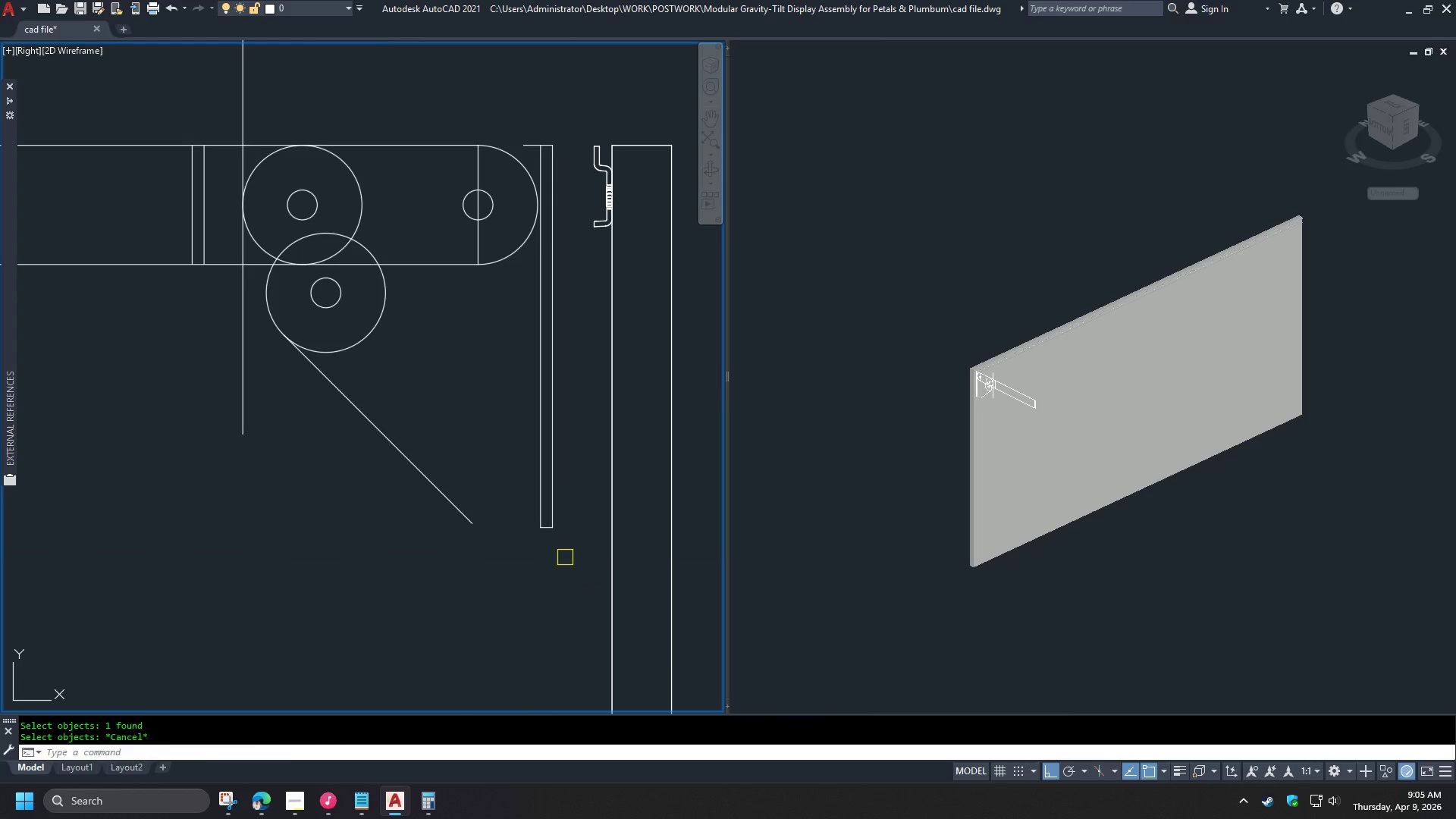 
key(Space)
 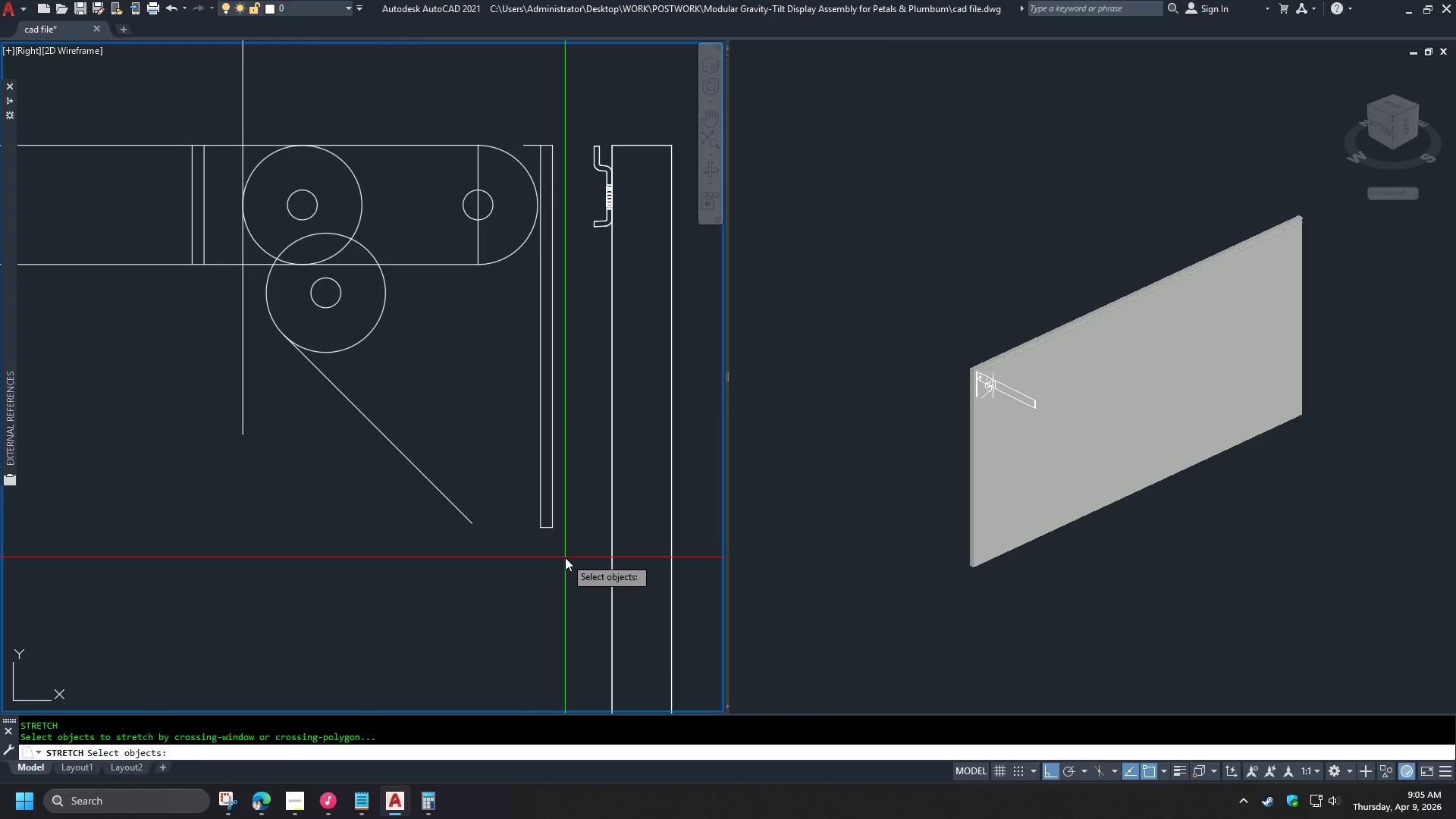 
left_click_drag(start_coordinate=[565, 557], to_coordinate=[561, 550])
 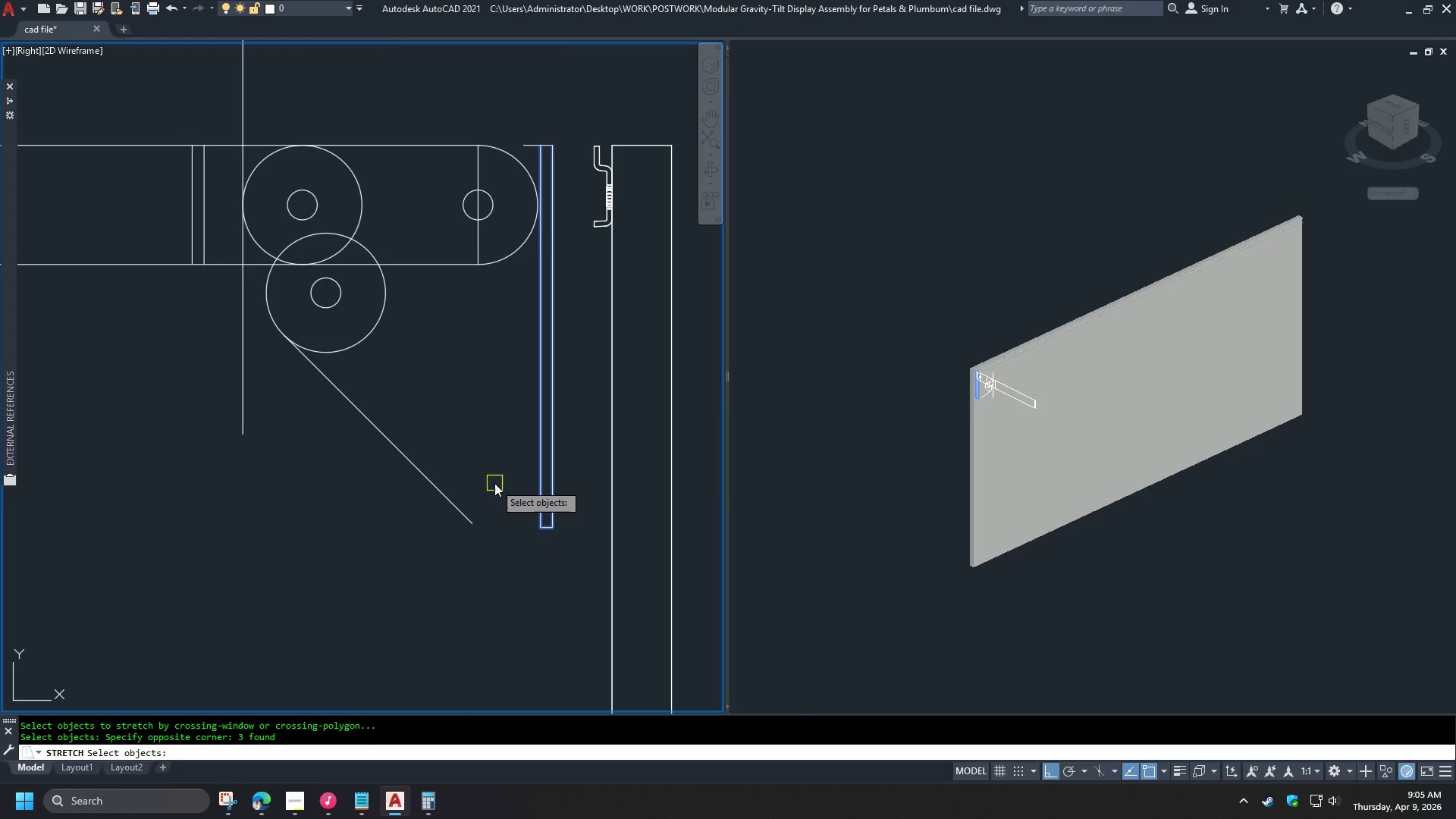 
type( ex  )
 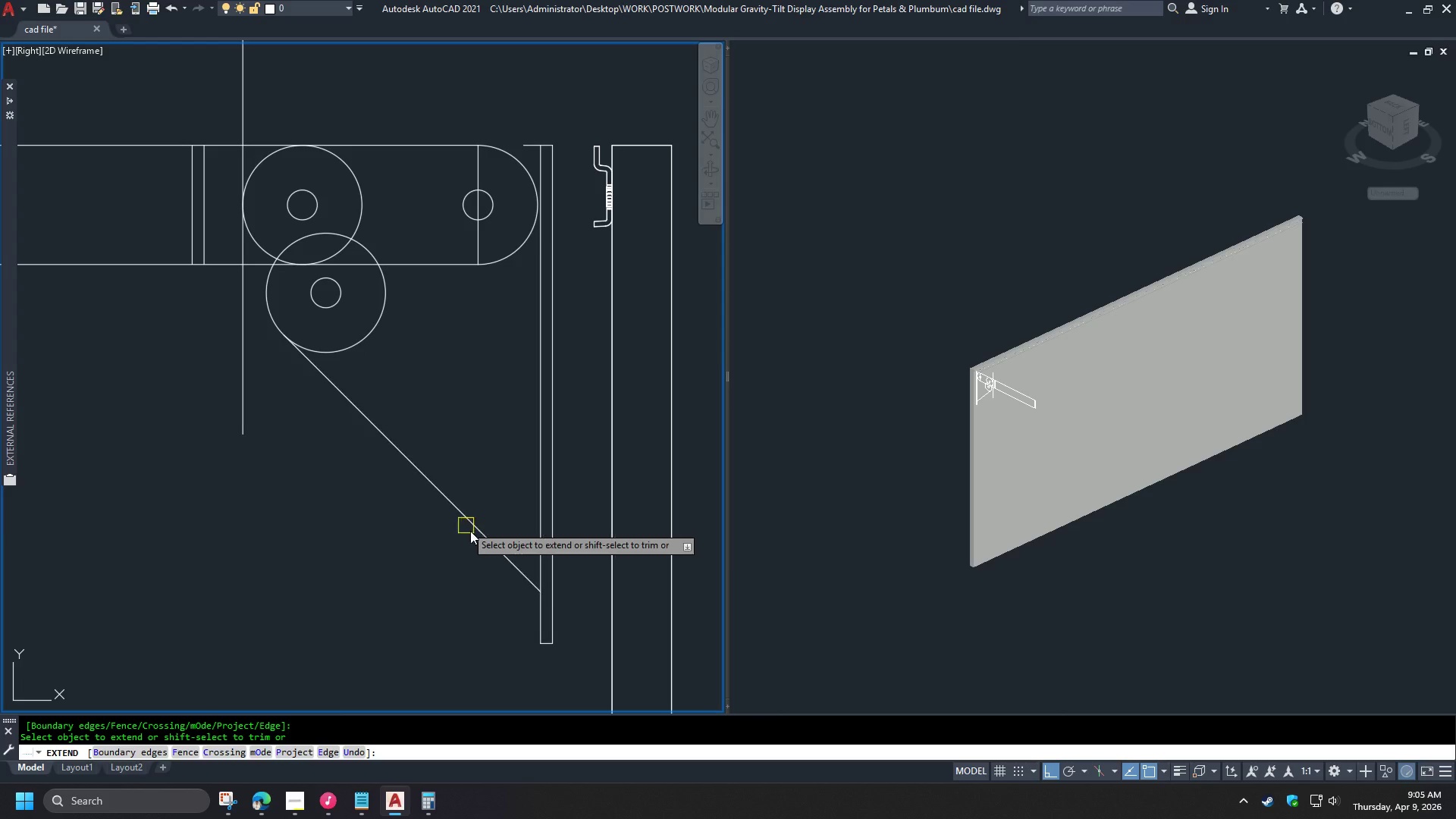 
left_click_drag(start_coordinate=[507, 582], to_coordinate=[502, 607])
 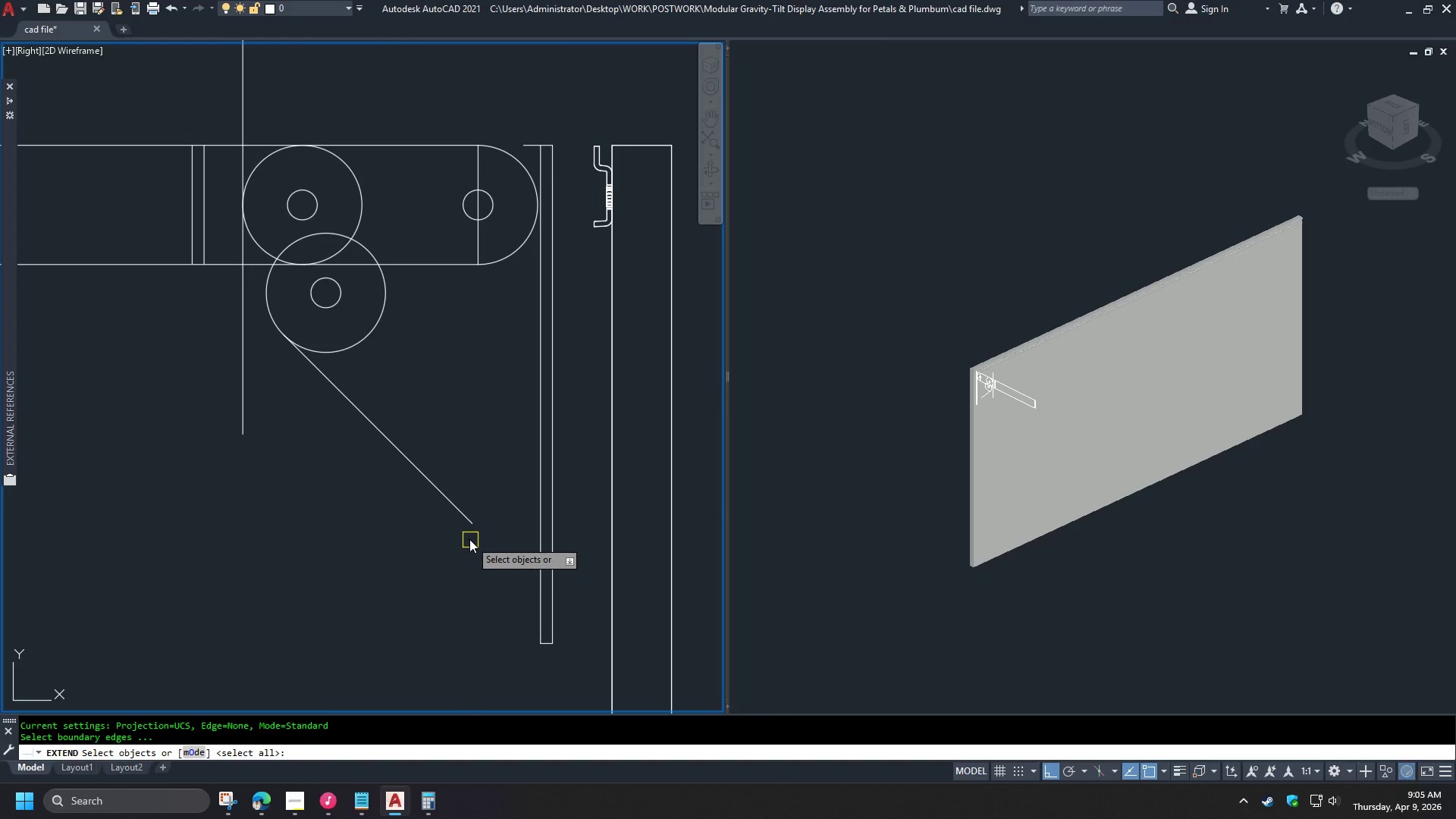 
left_click([463, 519])
 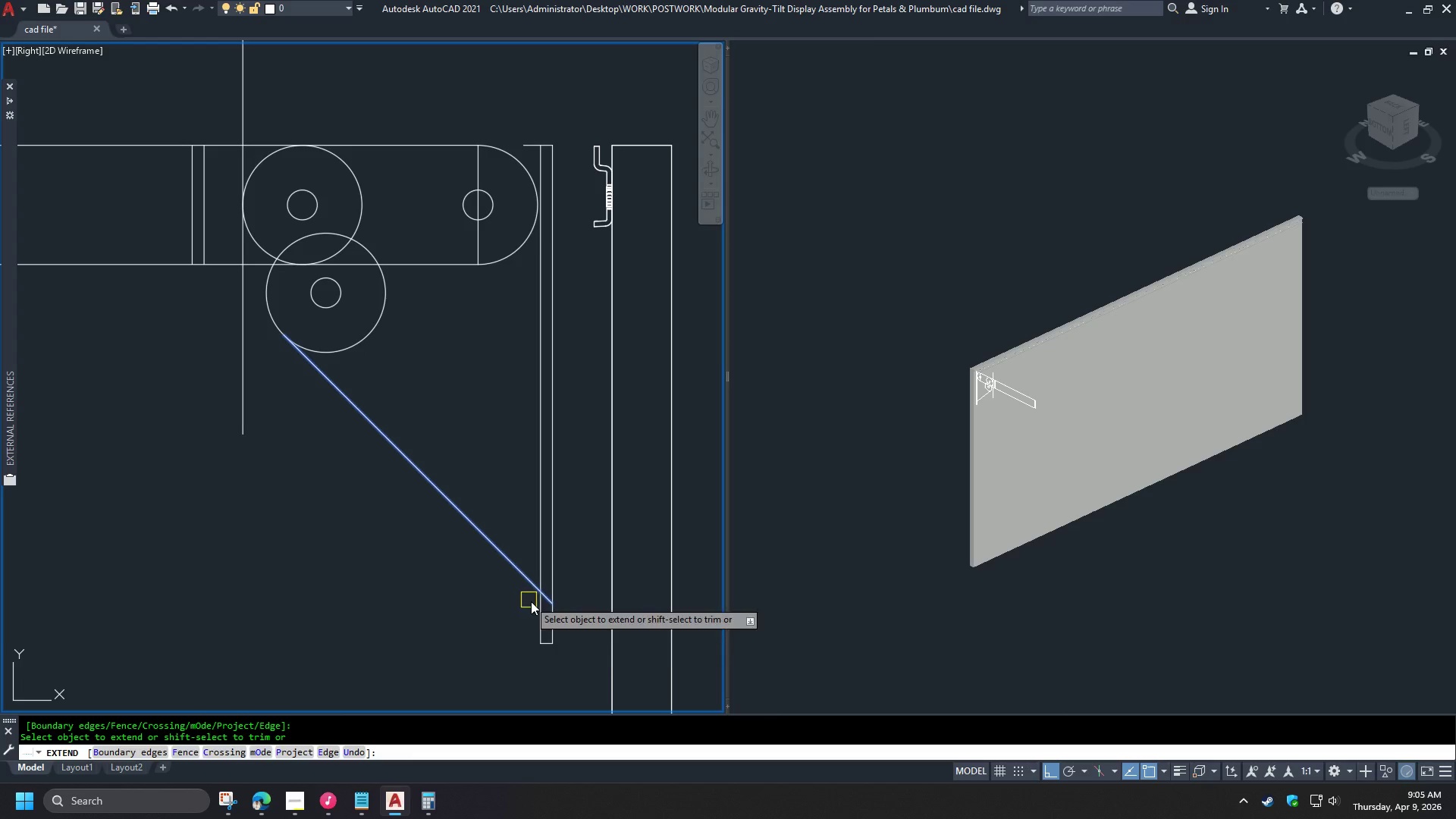 
key(Space)
 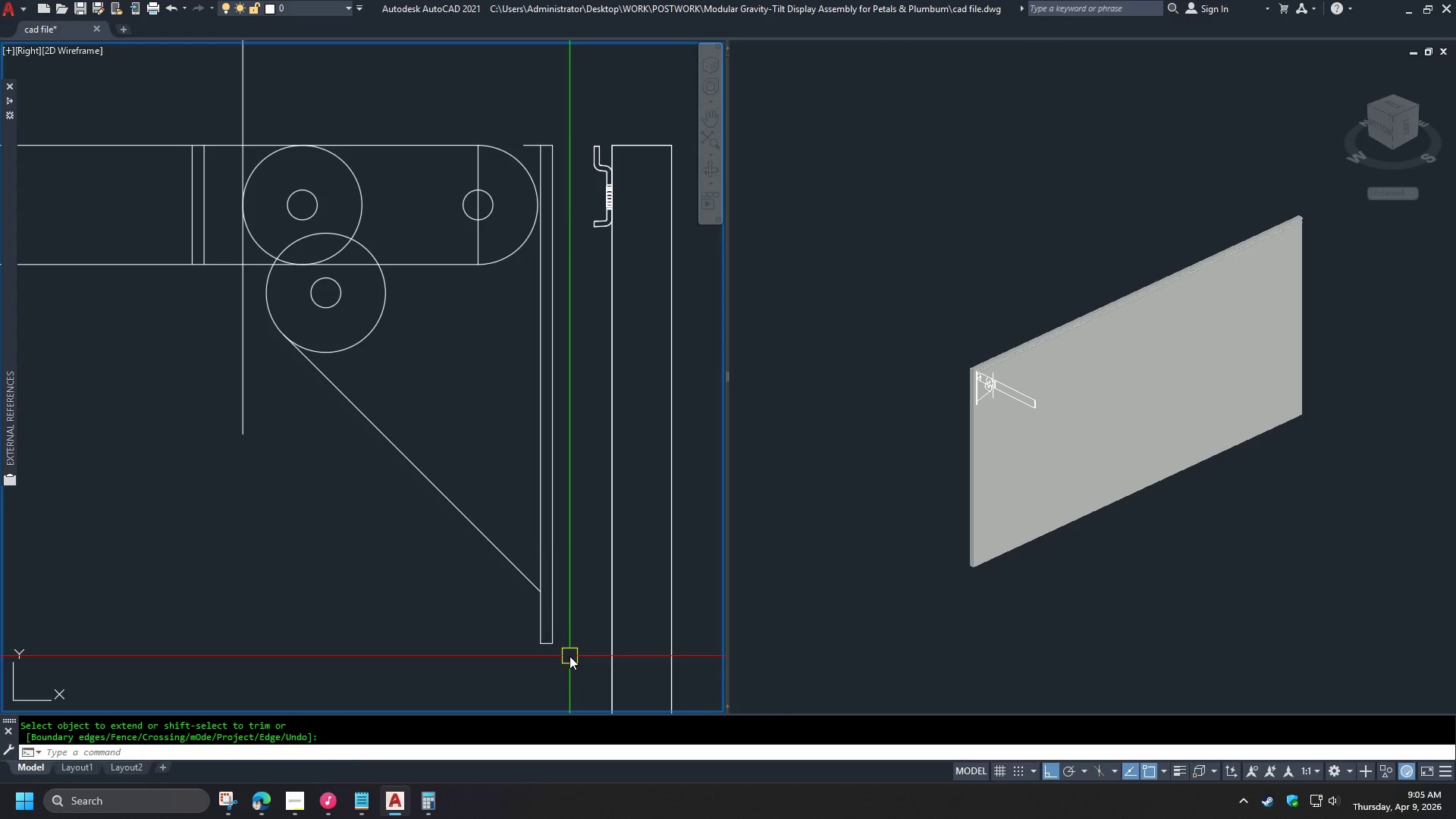 
key(S)
 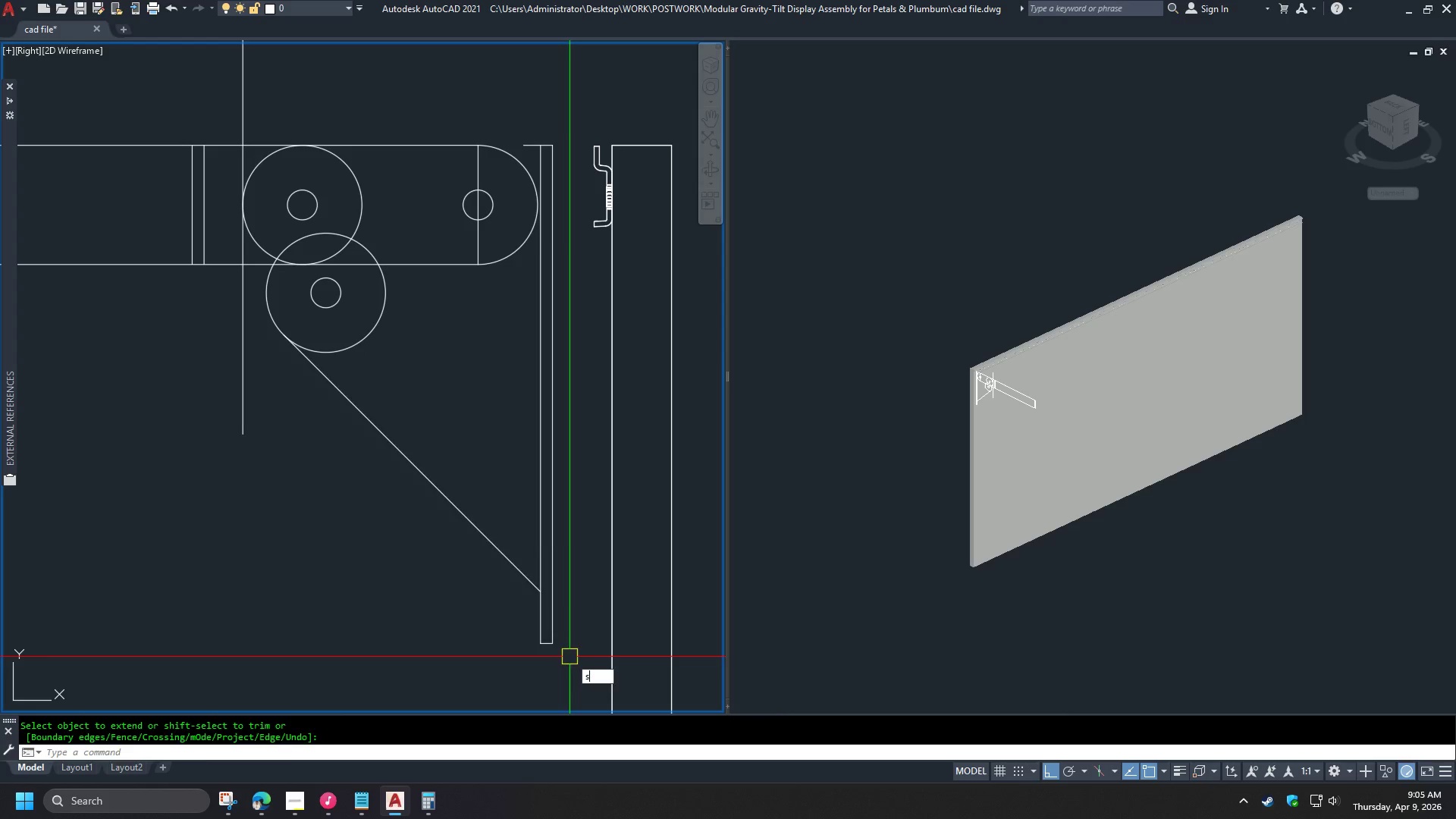 
key(Space)
 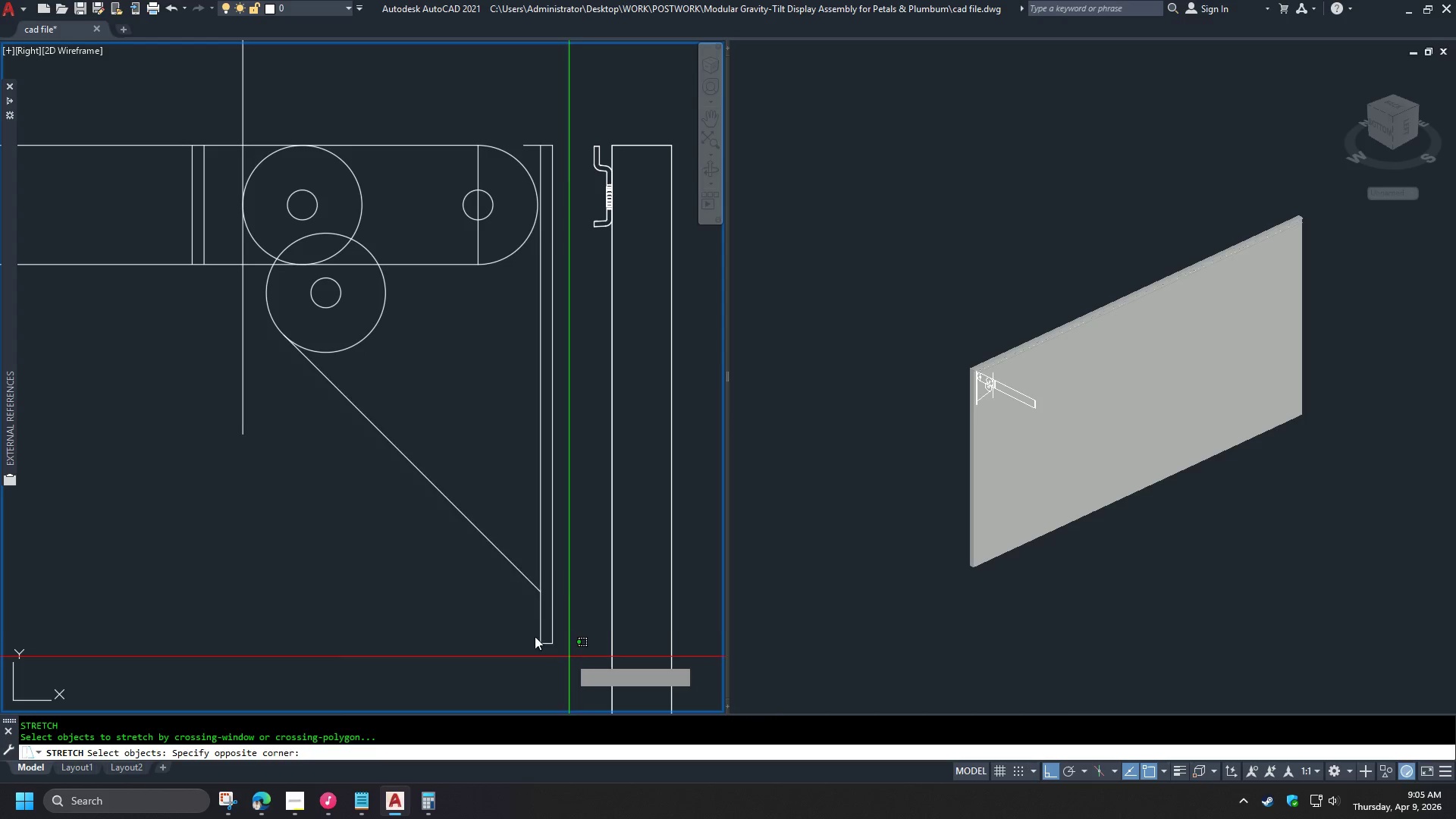 
double_click([510, 631])
 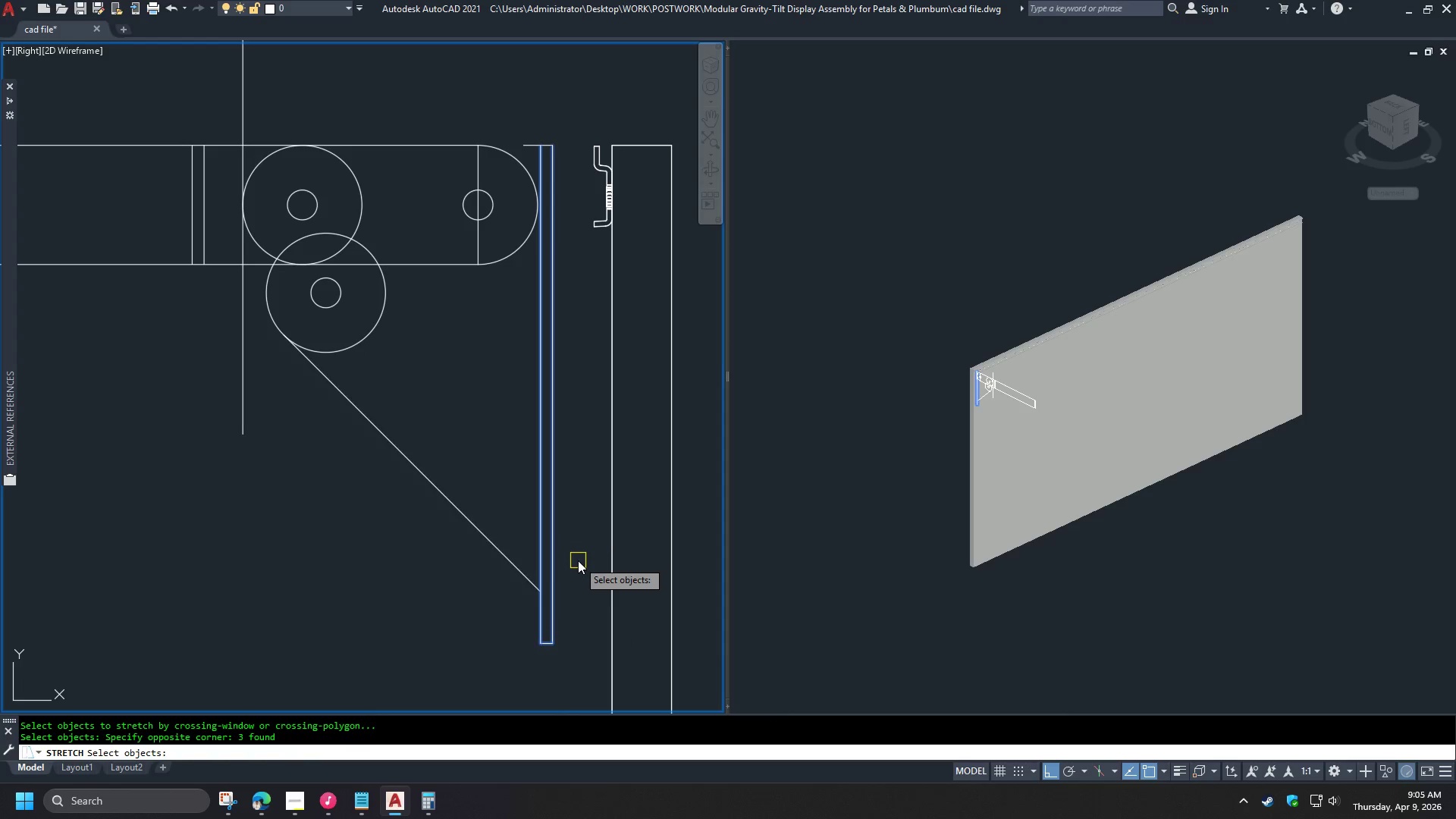 
key(Escape)
type(di )
 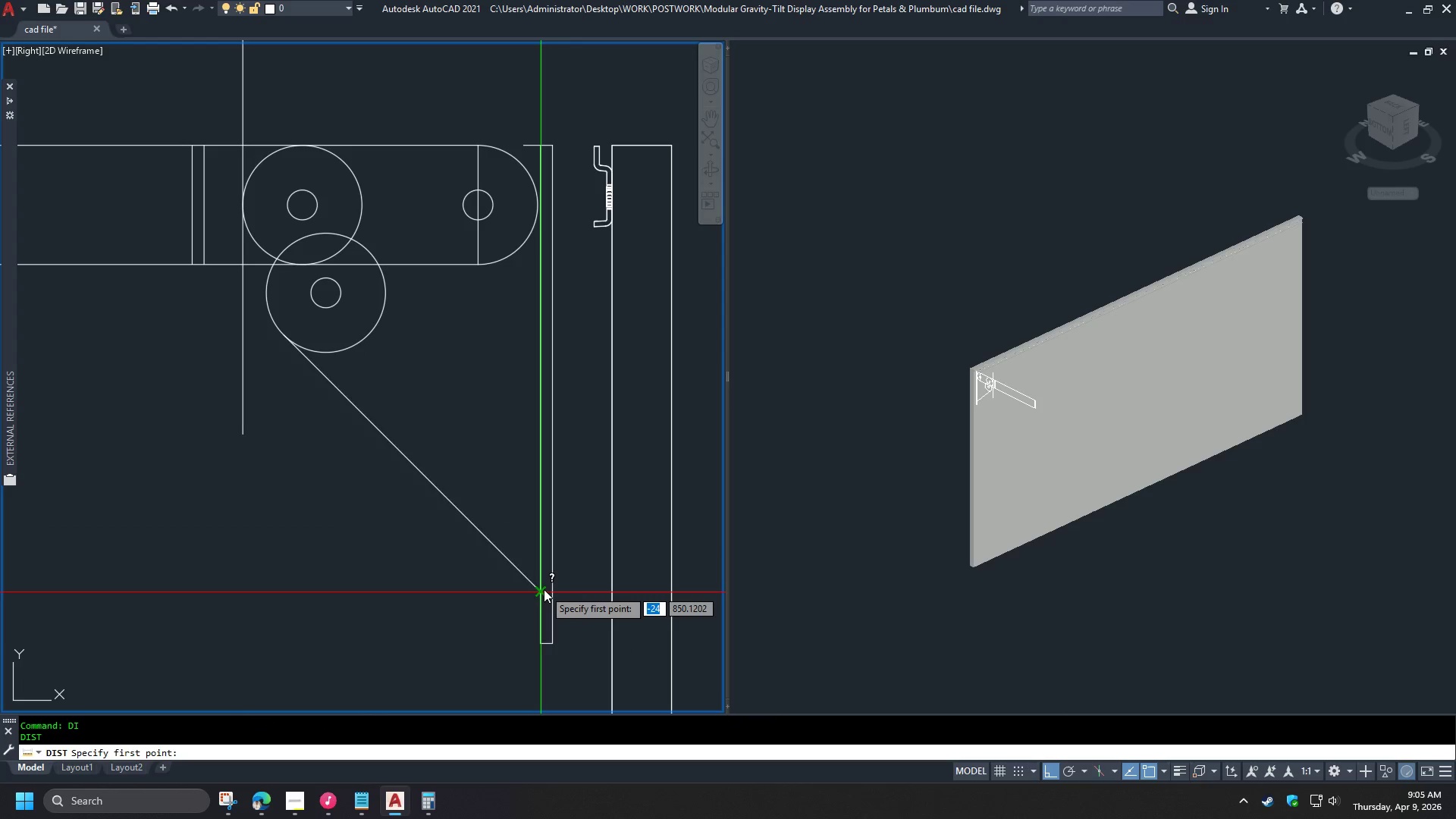 
left_click([543, 589])
 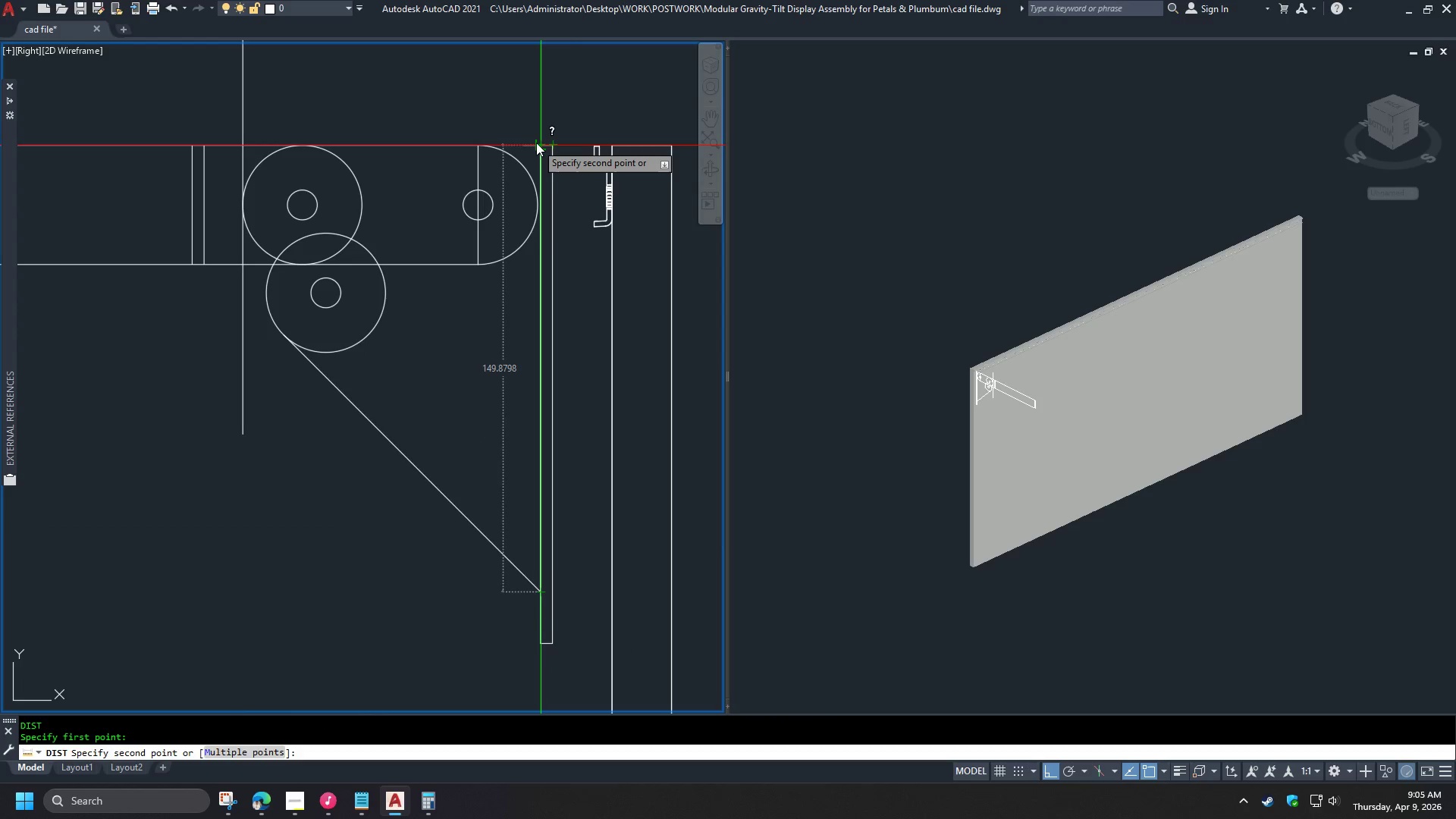 
key(Escape)
 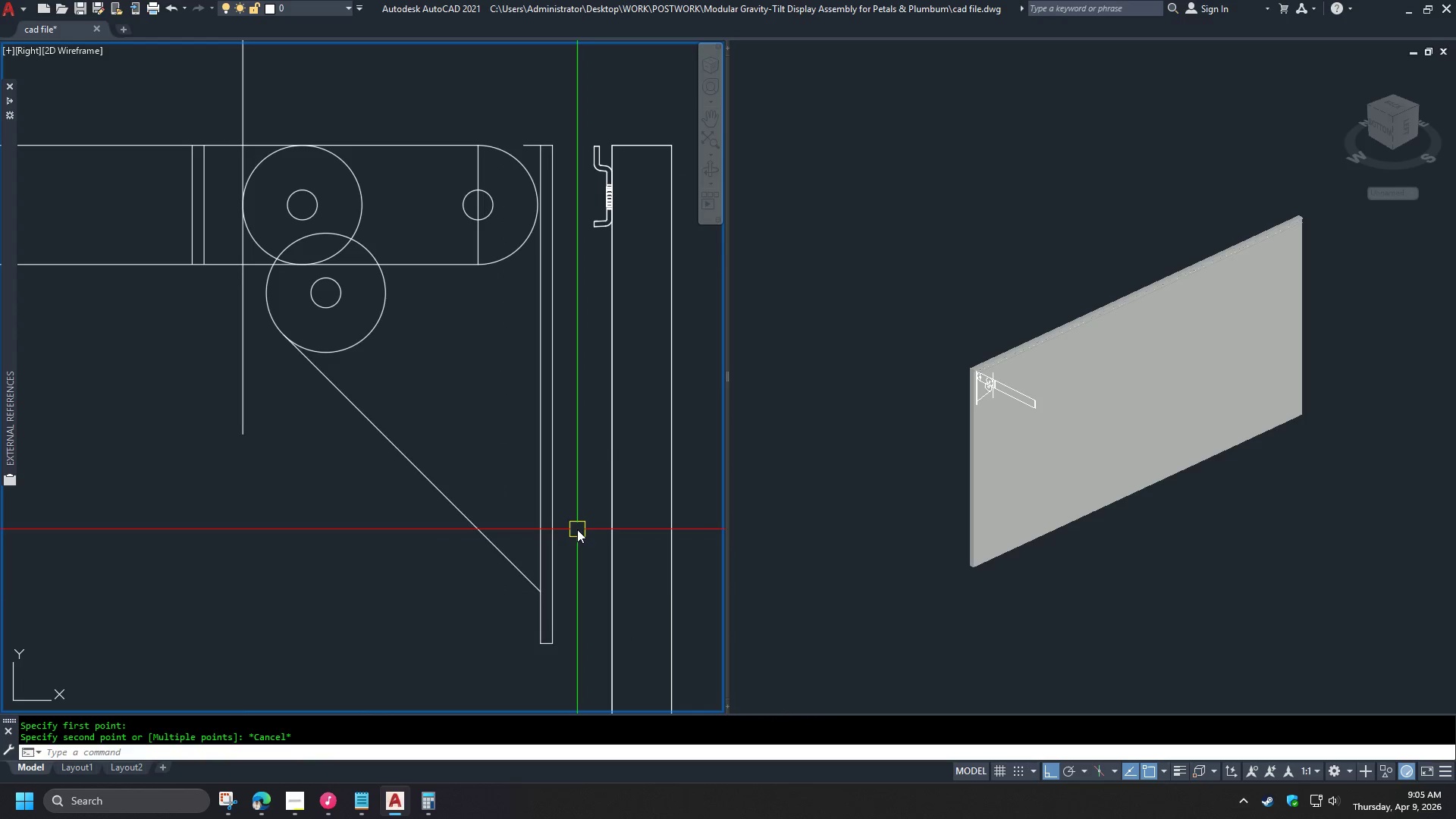 
key(O)
 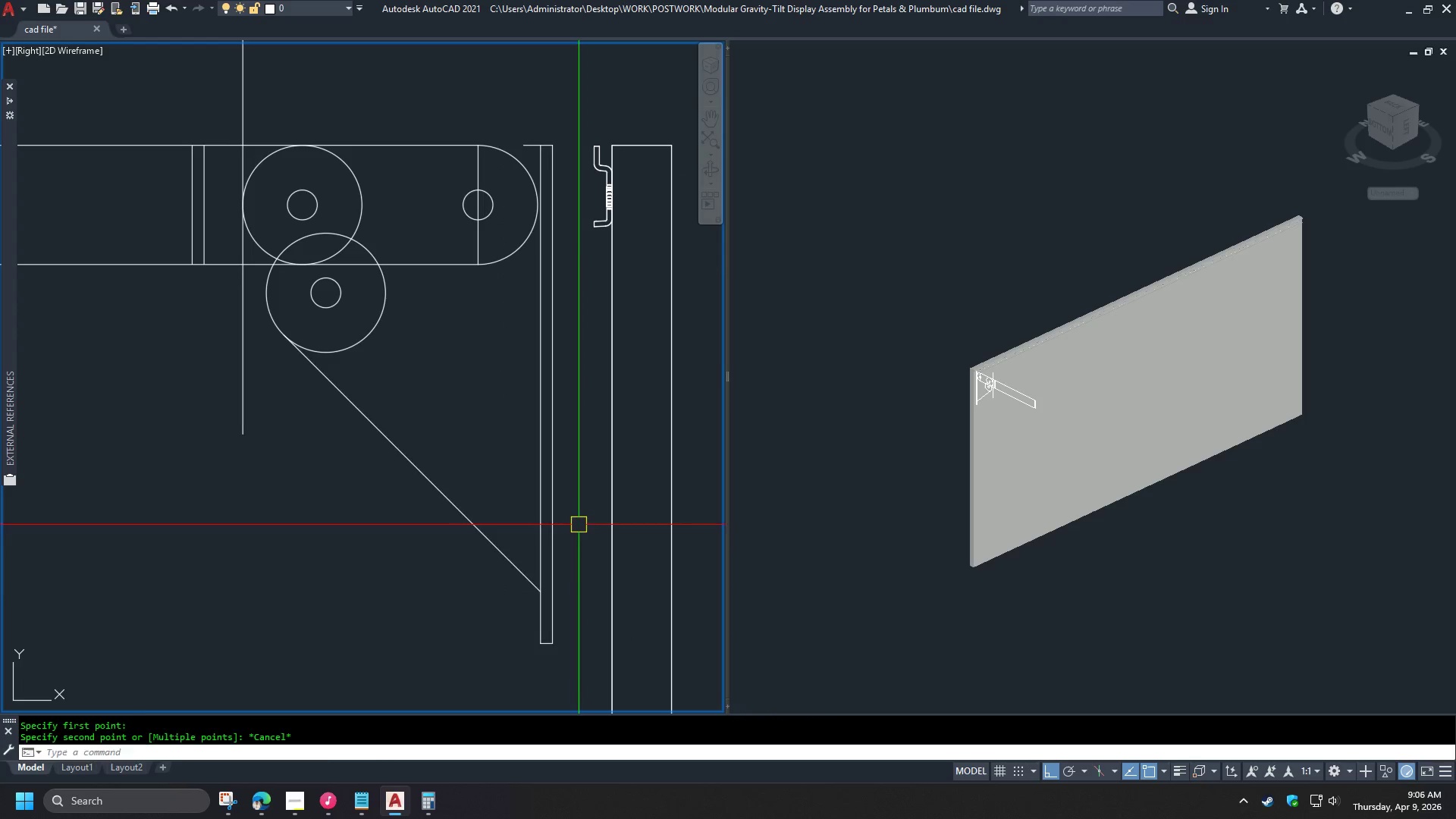 
key(Space)
 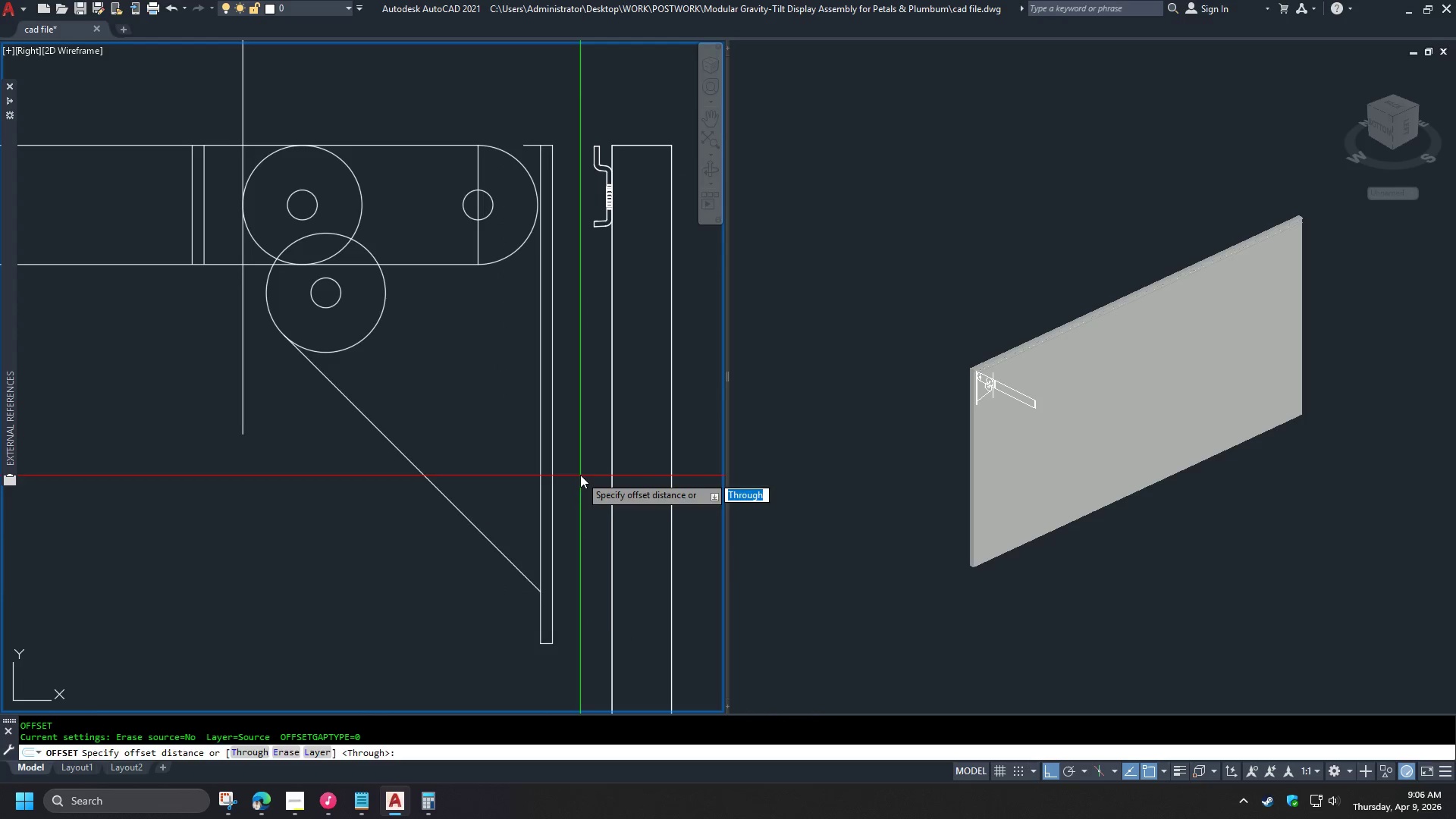 
key(T)
 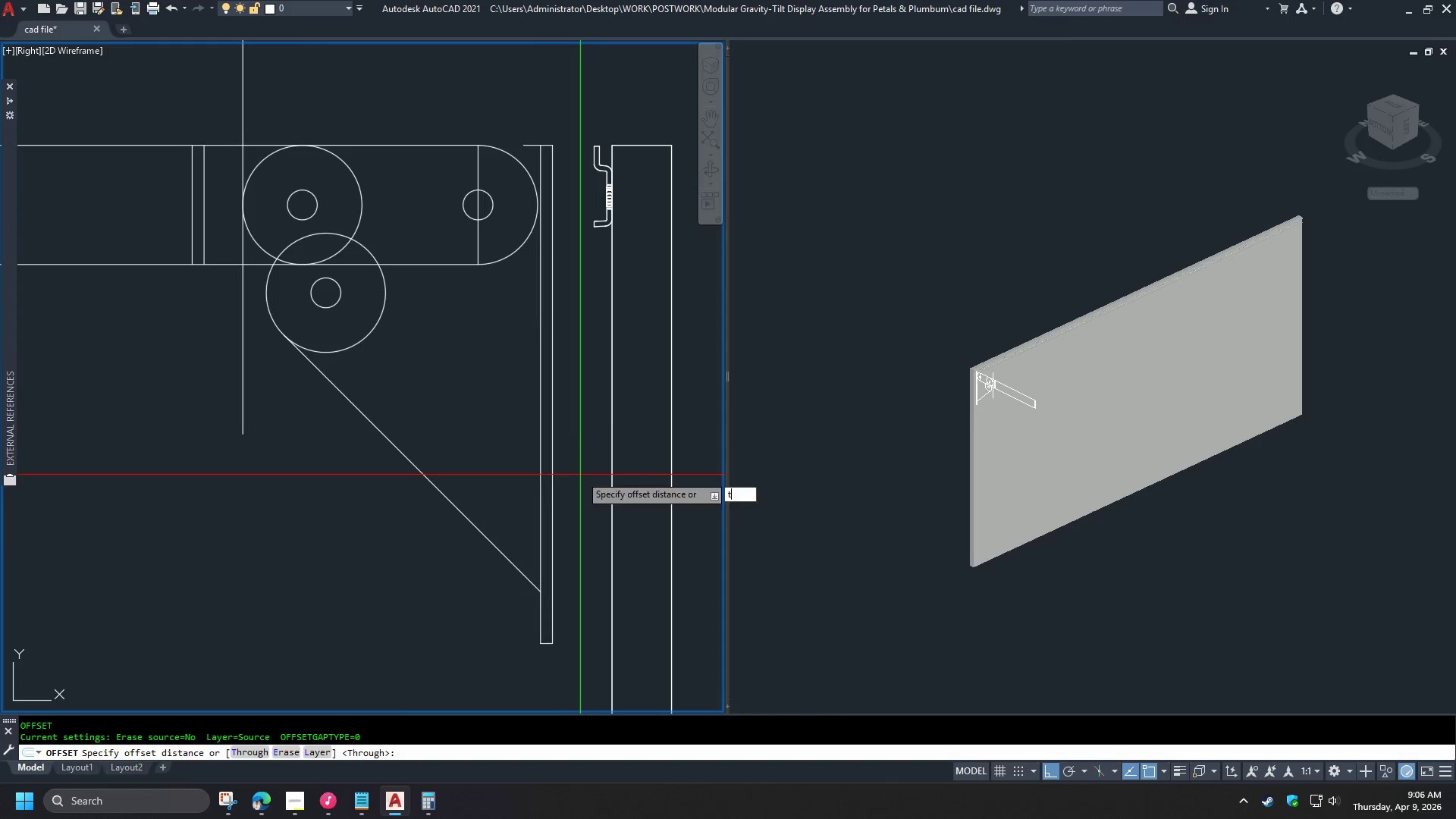 
key(Space)
 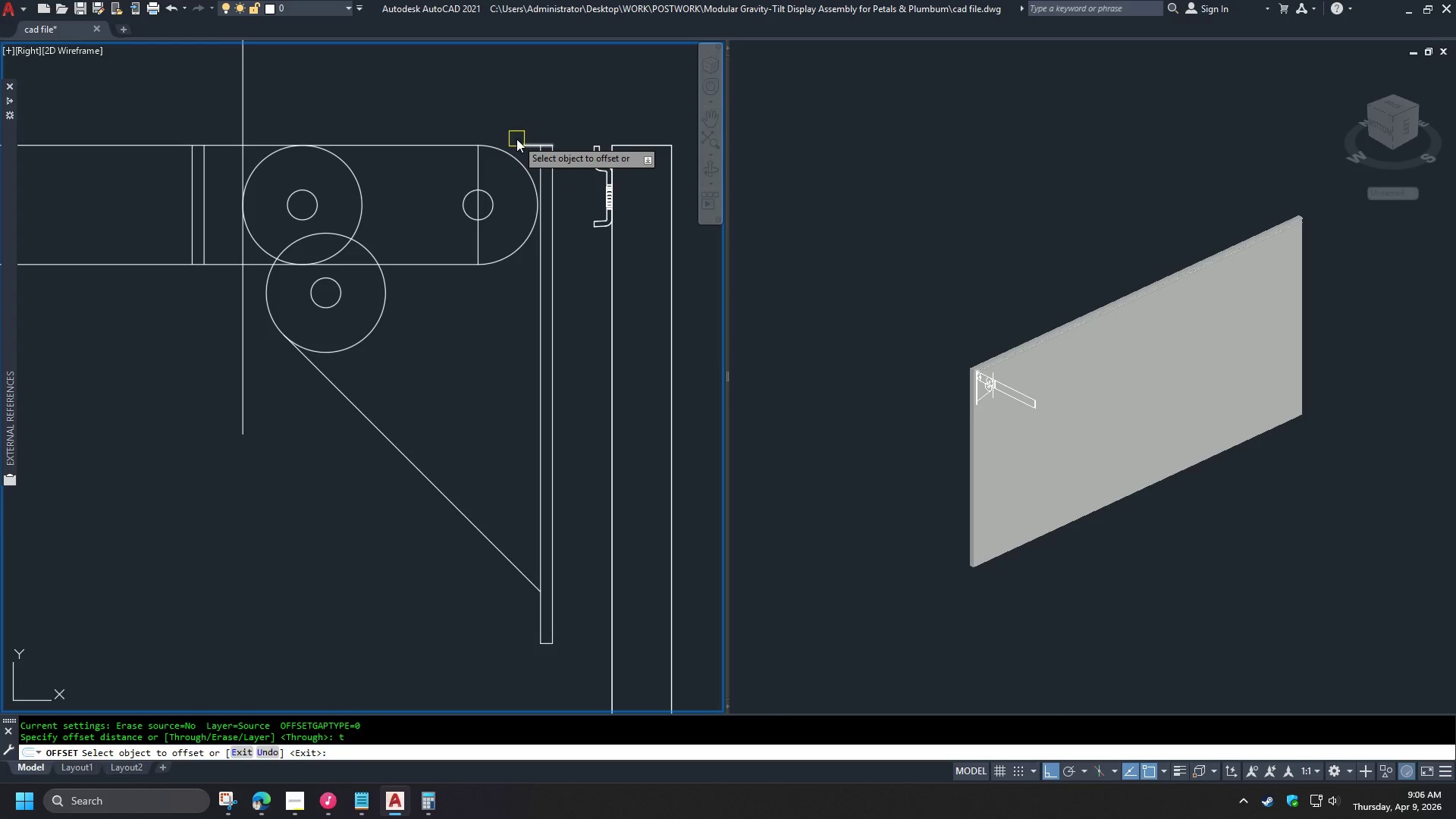 
left_click([526, 143])
 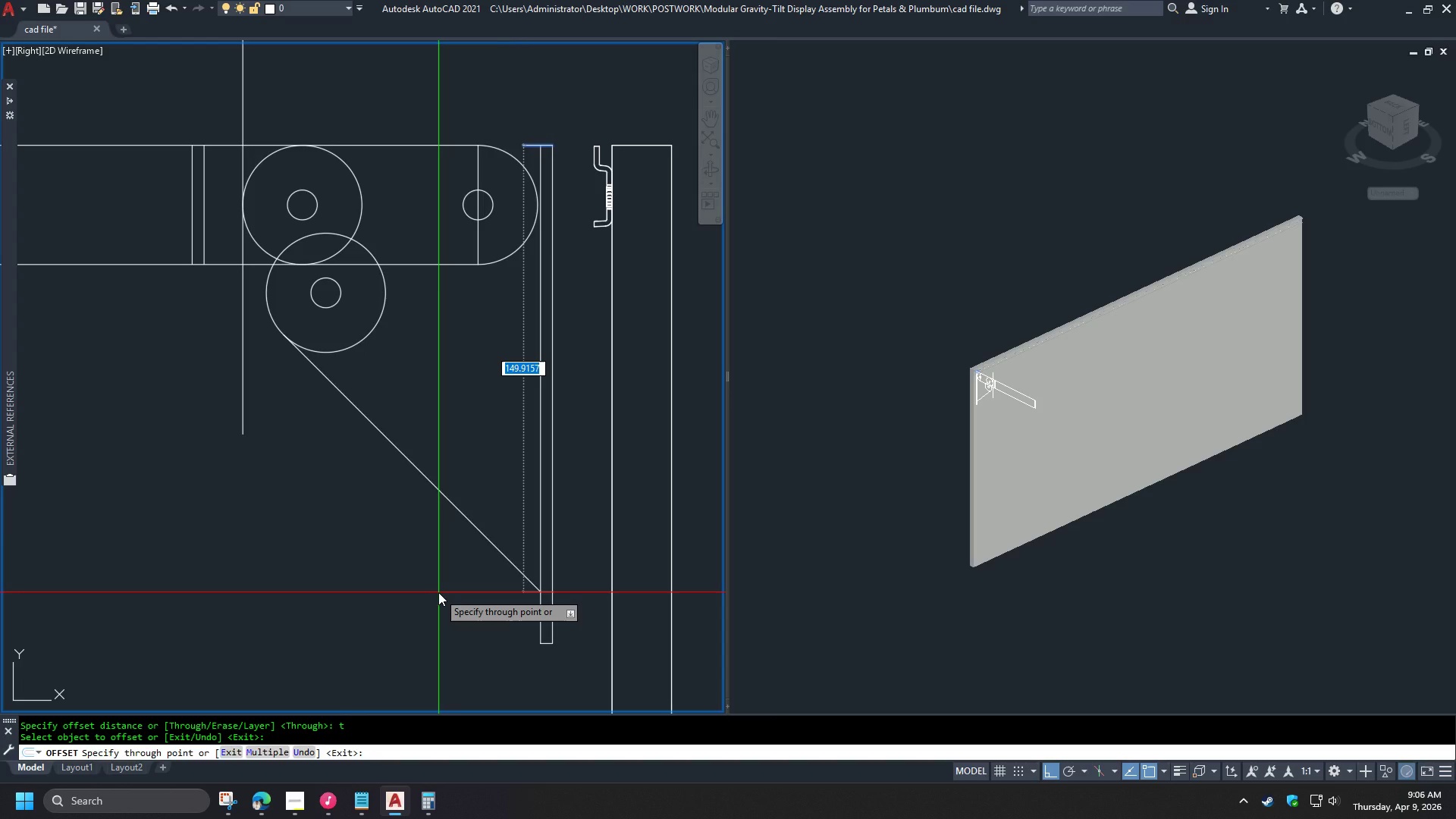 
key(Numpad1)
 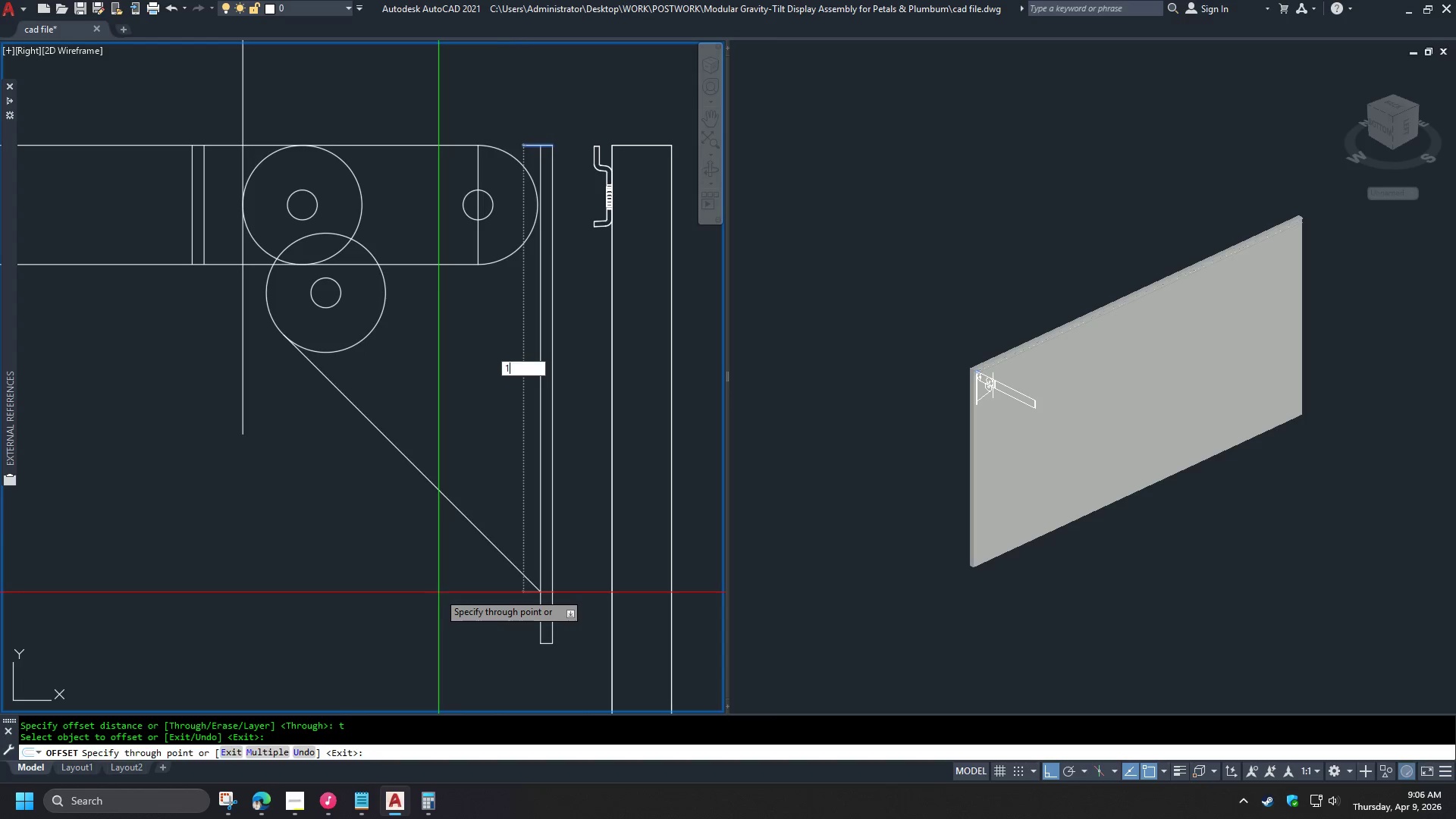 
key(Numpad5)
 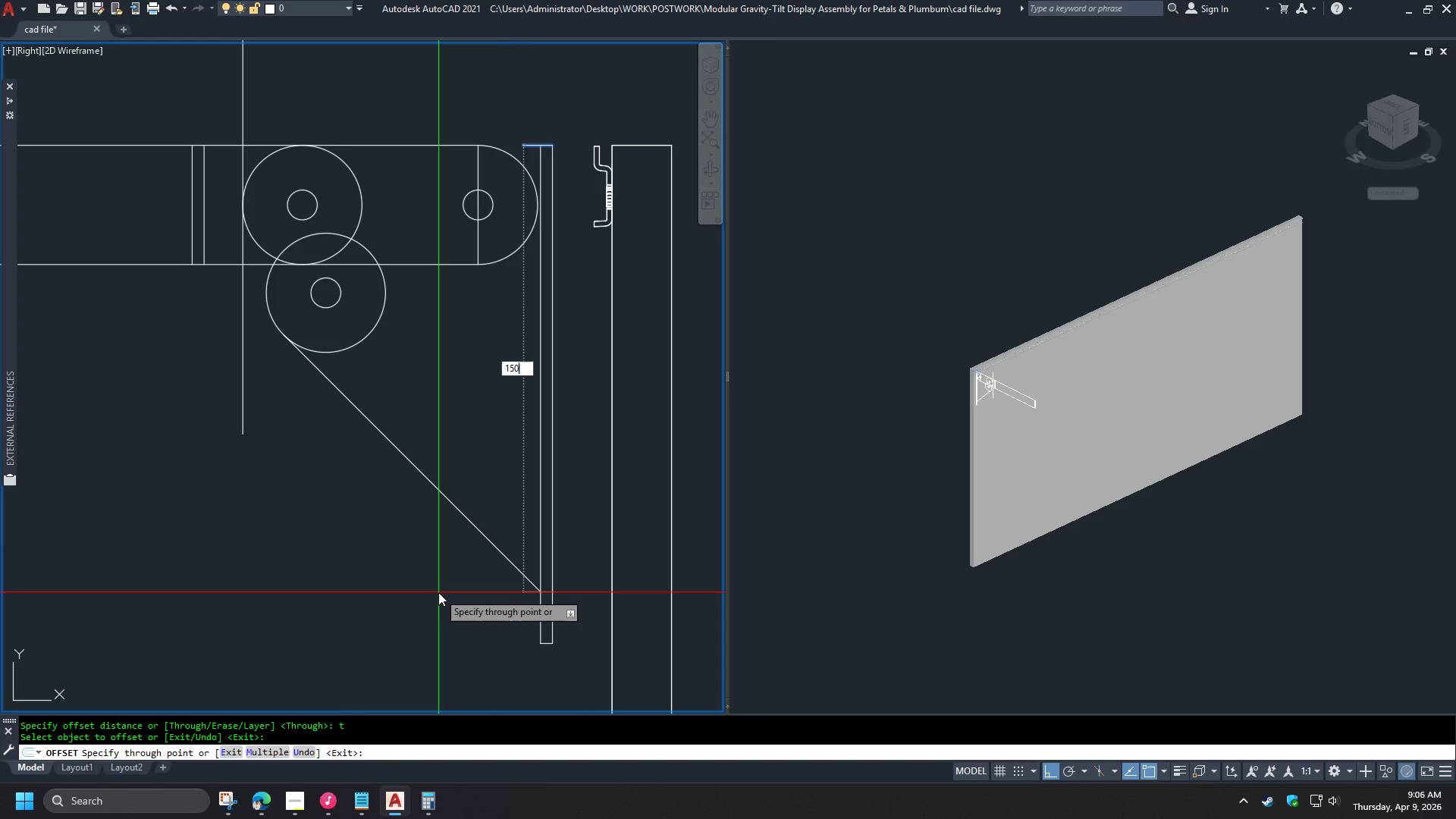 
key(Numpad0)
 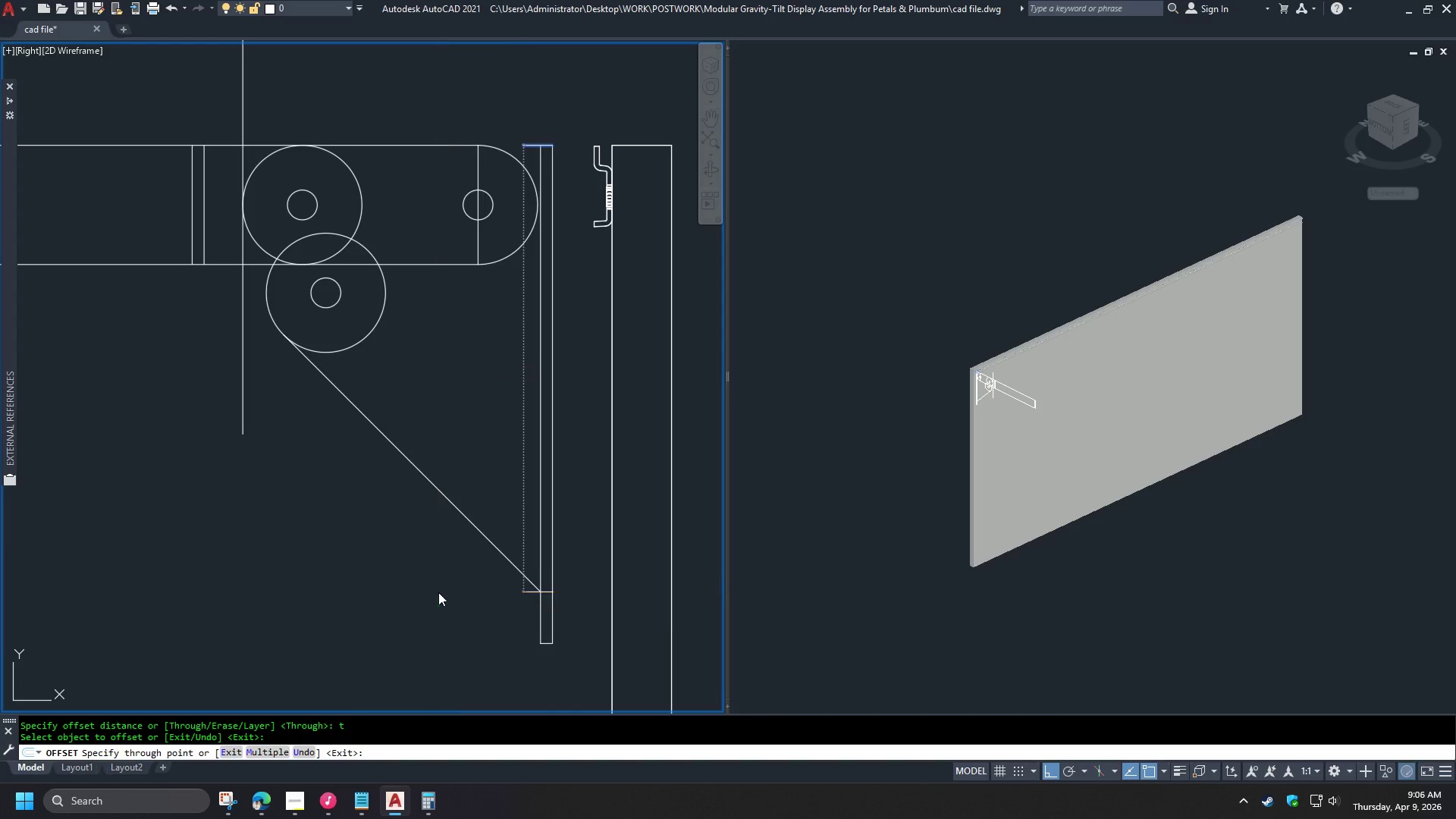 
key(NumpadEnter)
 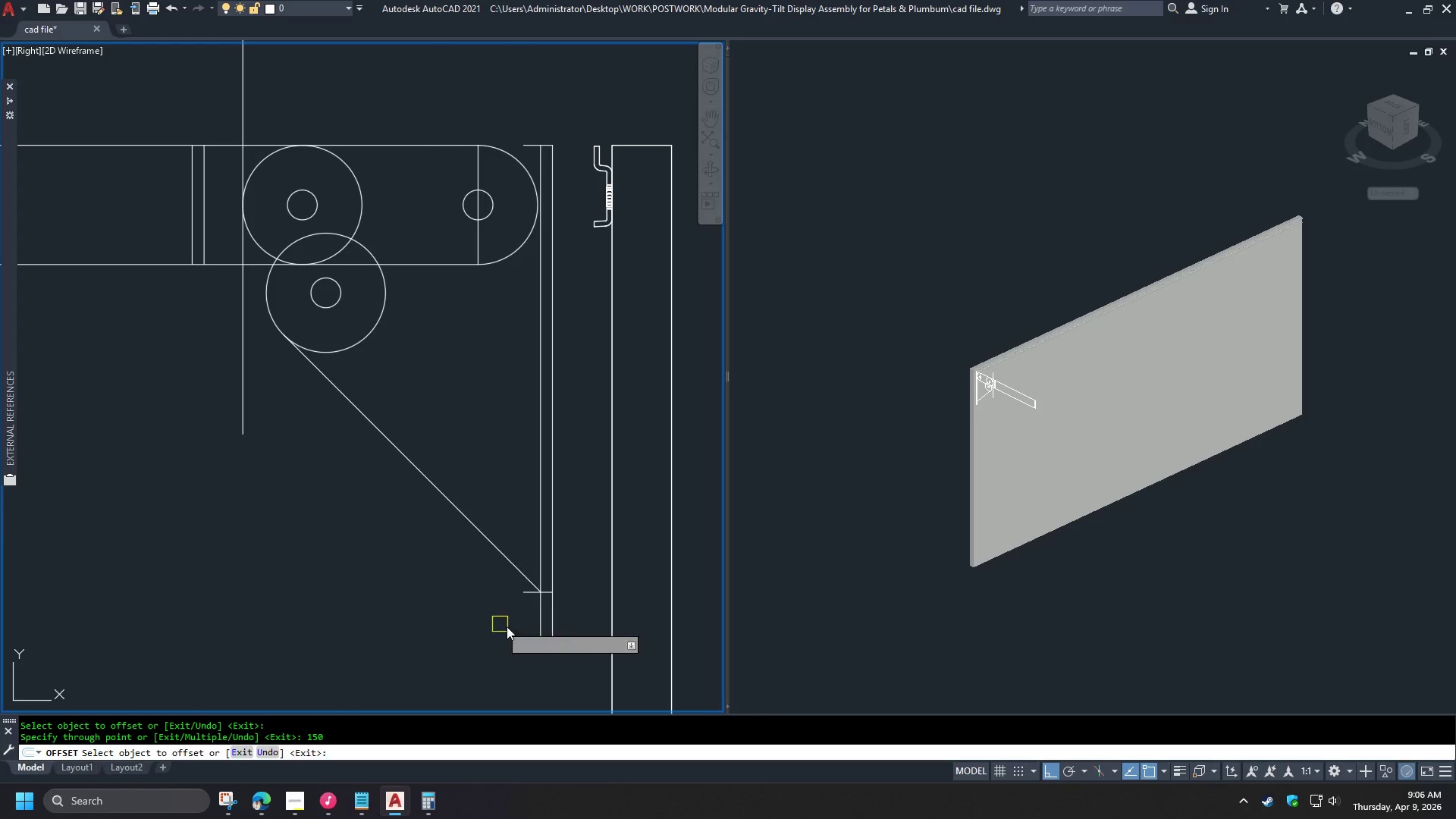 
key(Space)
 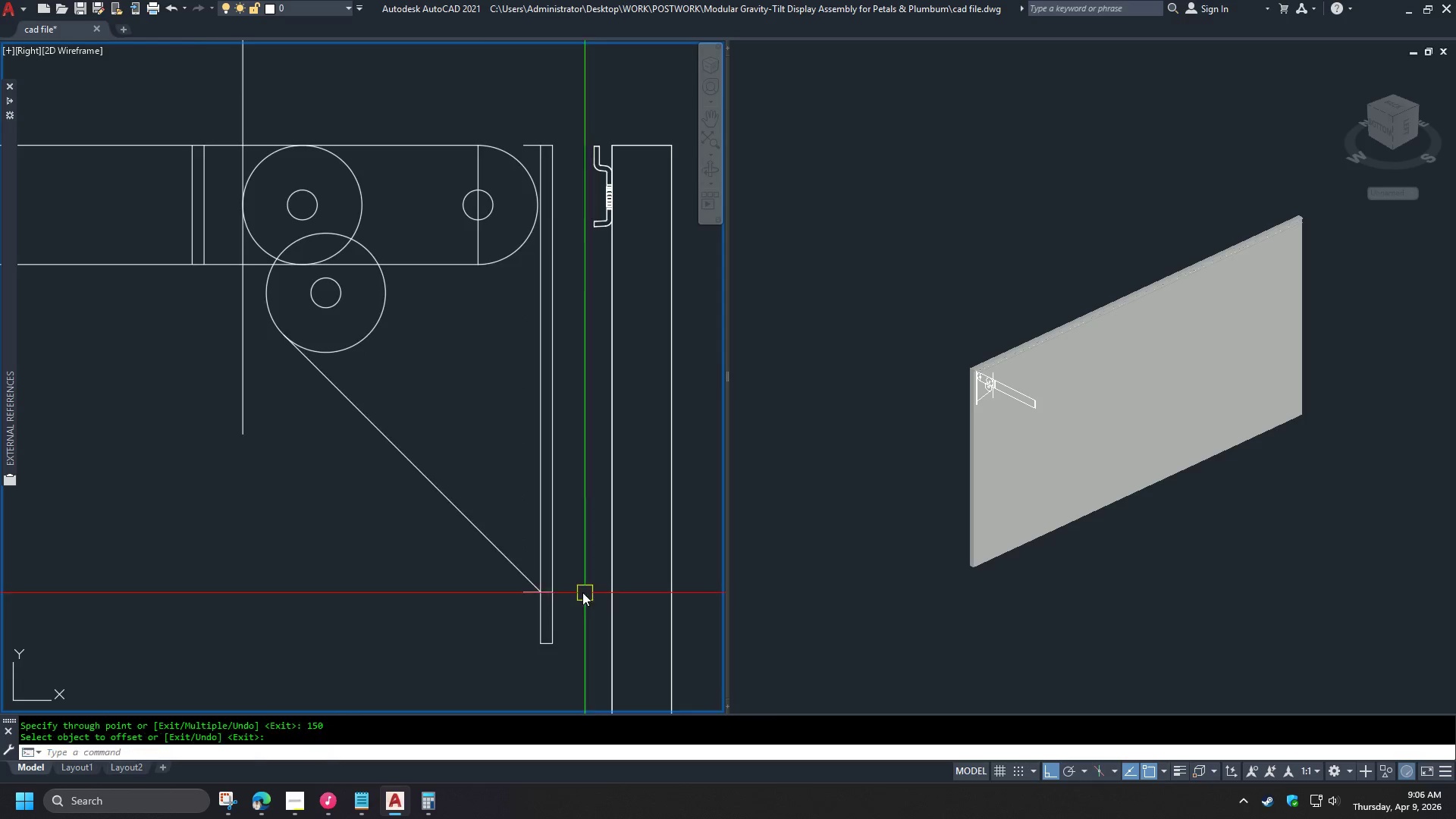 
scroll: coordinate [561, 592], scroll_direction: up, amount: 3.0
 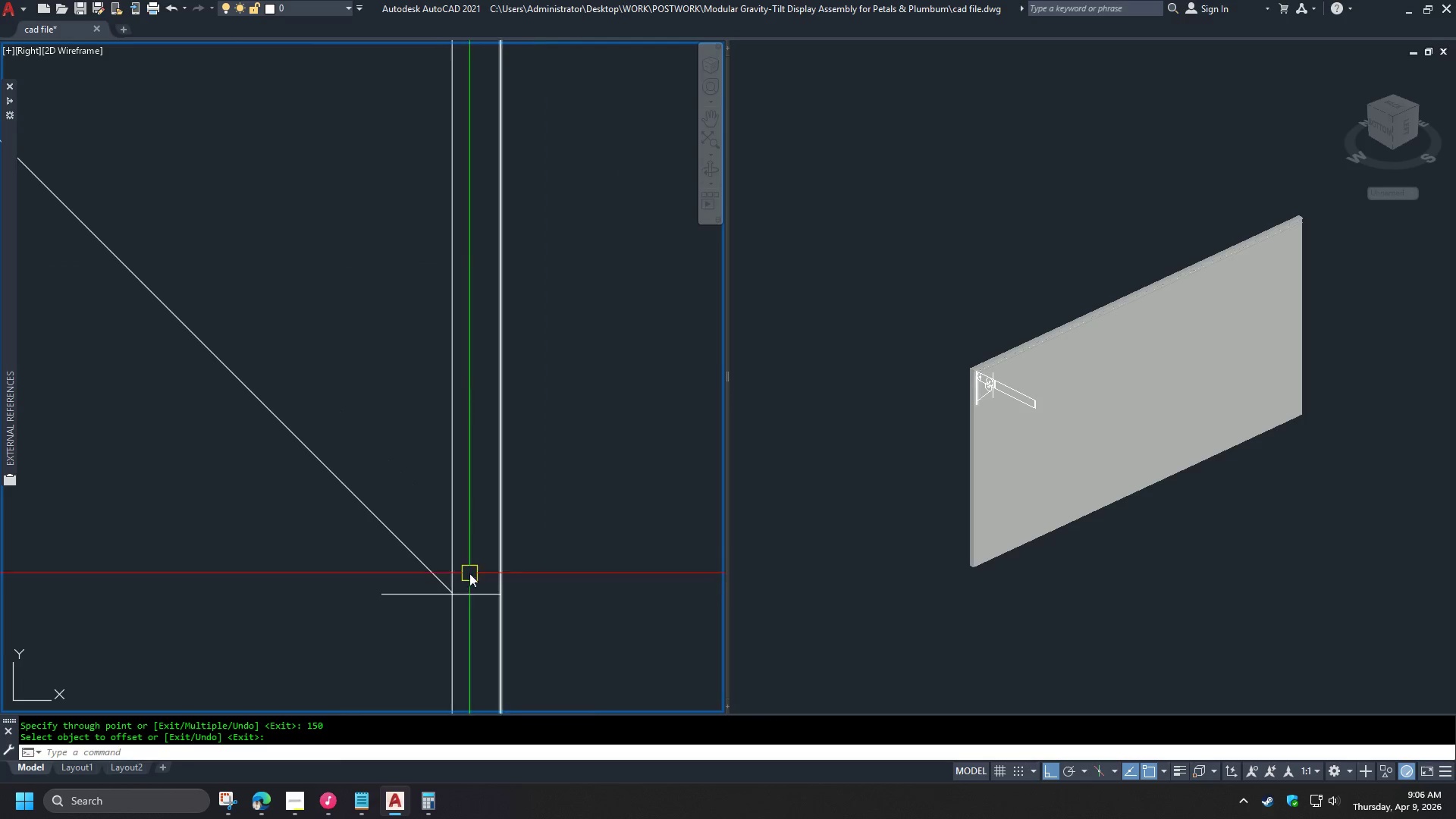 
scroll: coordinate [549, 607], scroll_direction: down, amount: 2.0
 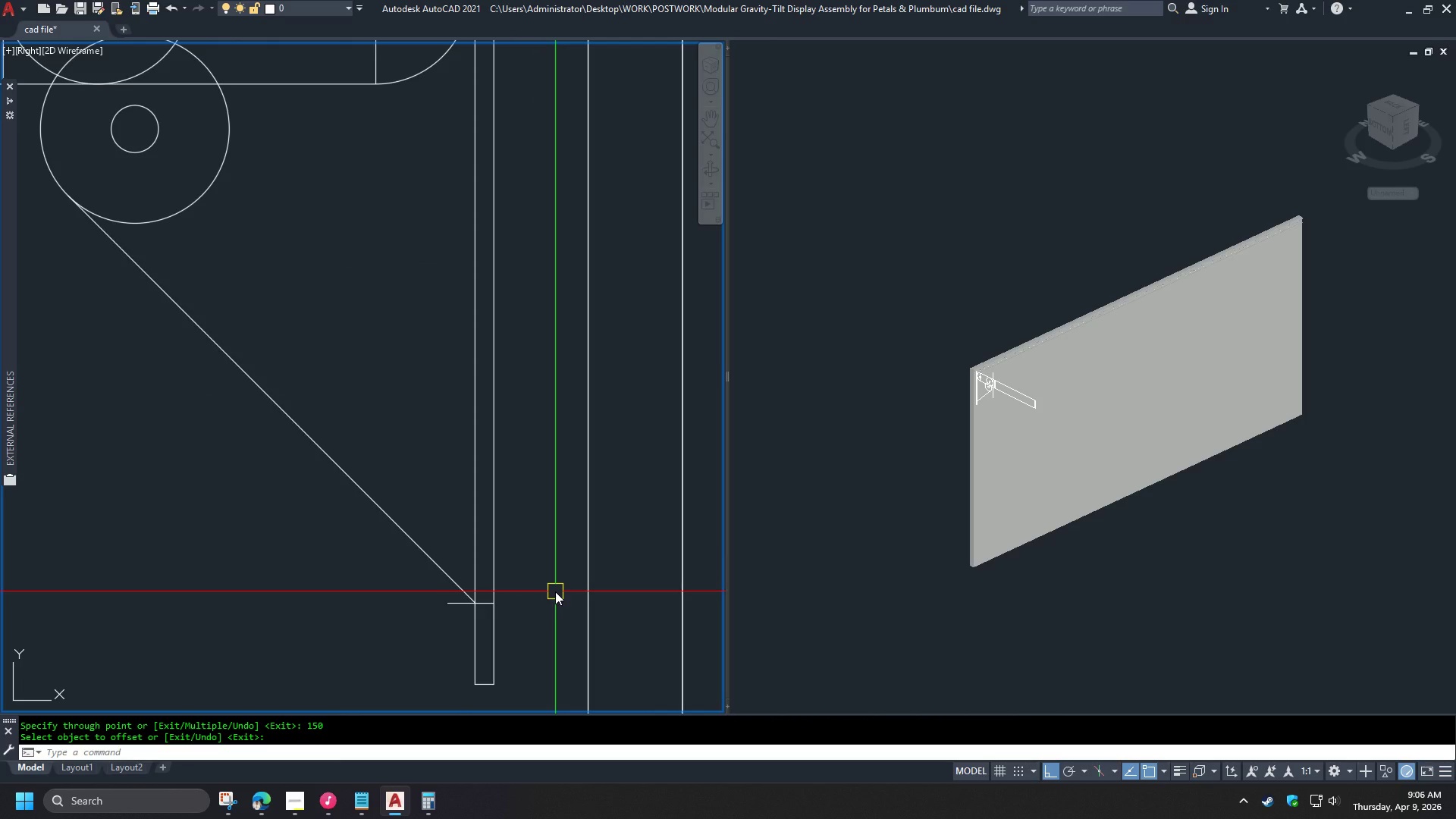 
wait(8.42)
 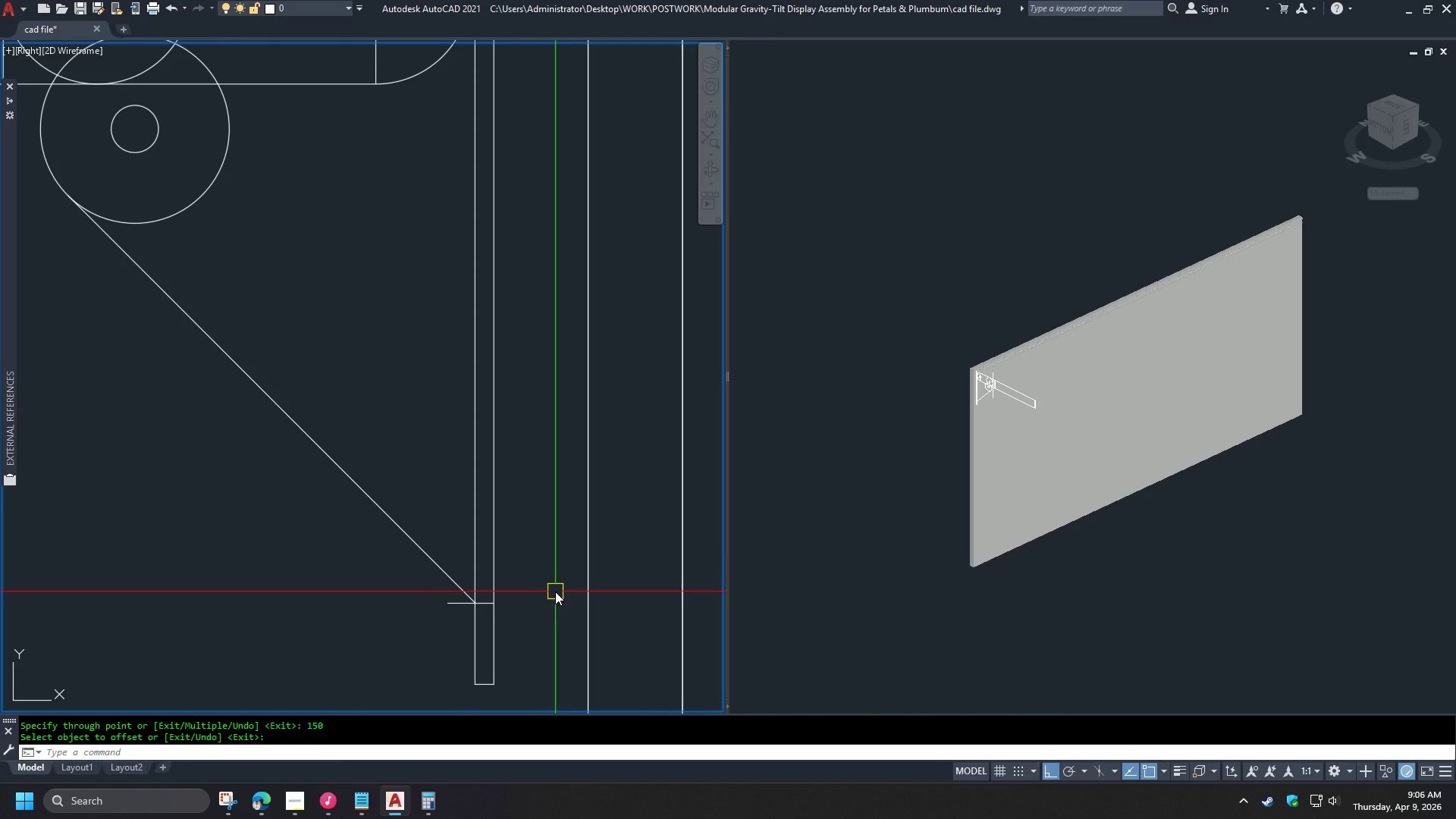 
left_click([349, 490])
 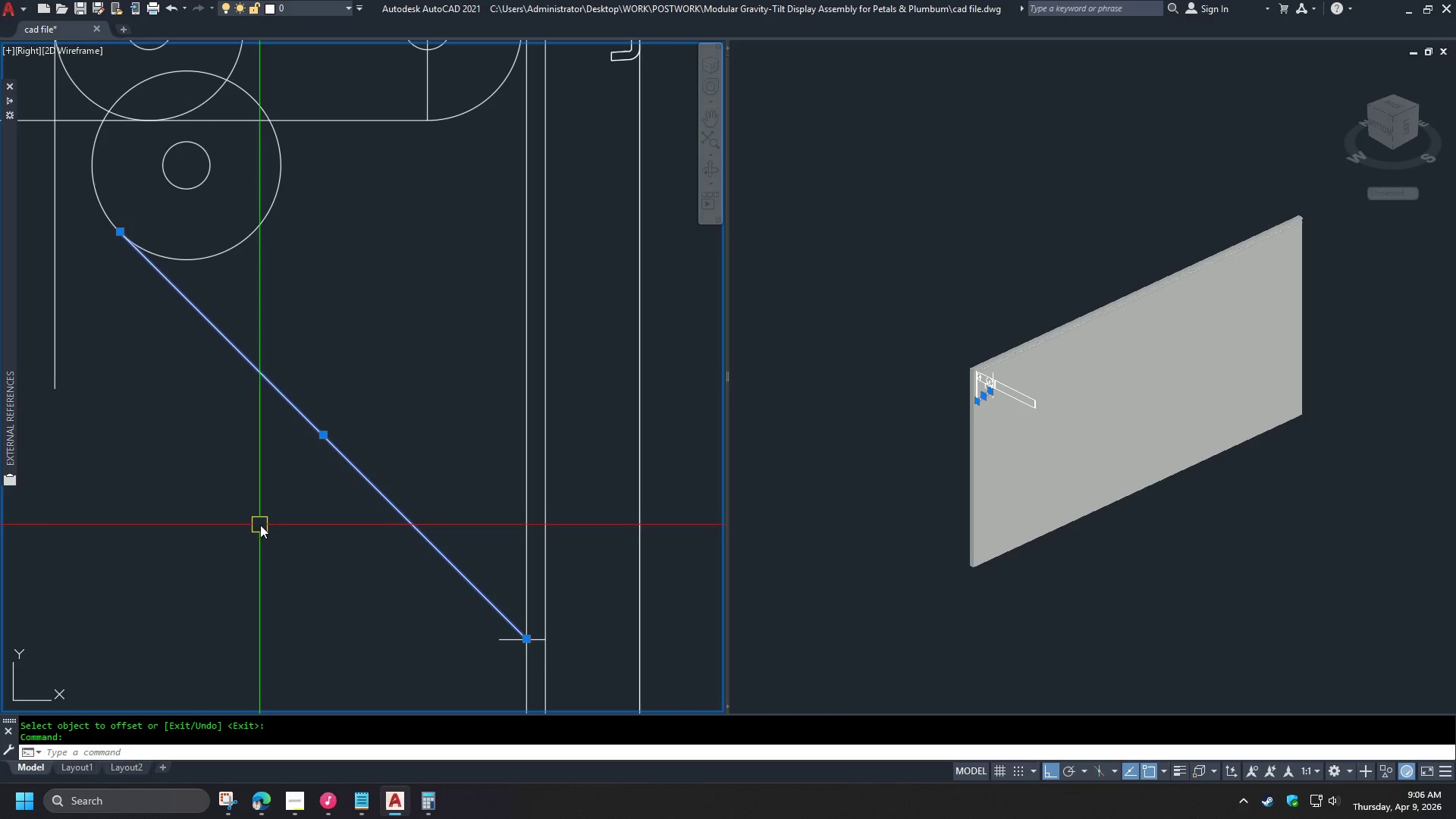 
key(E)
 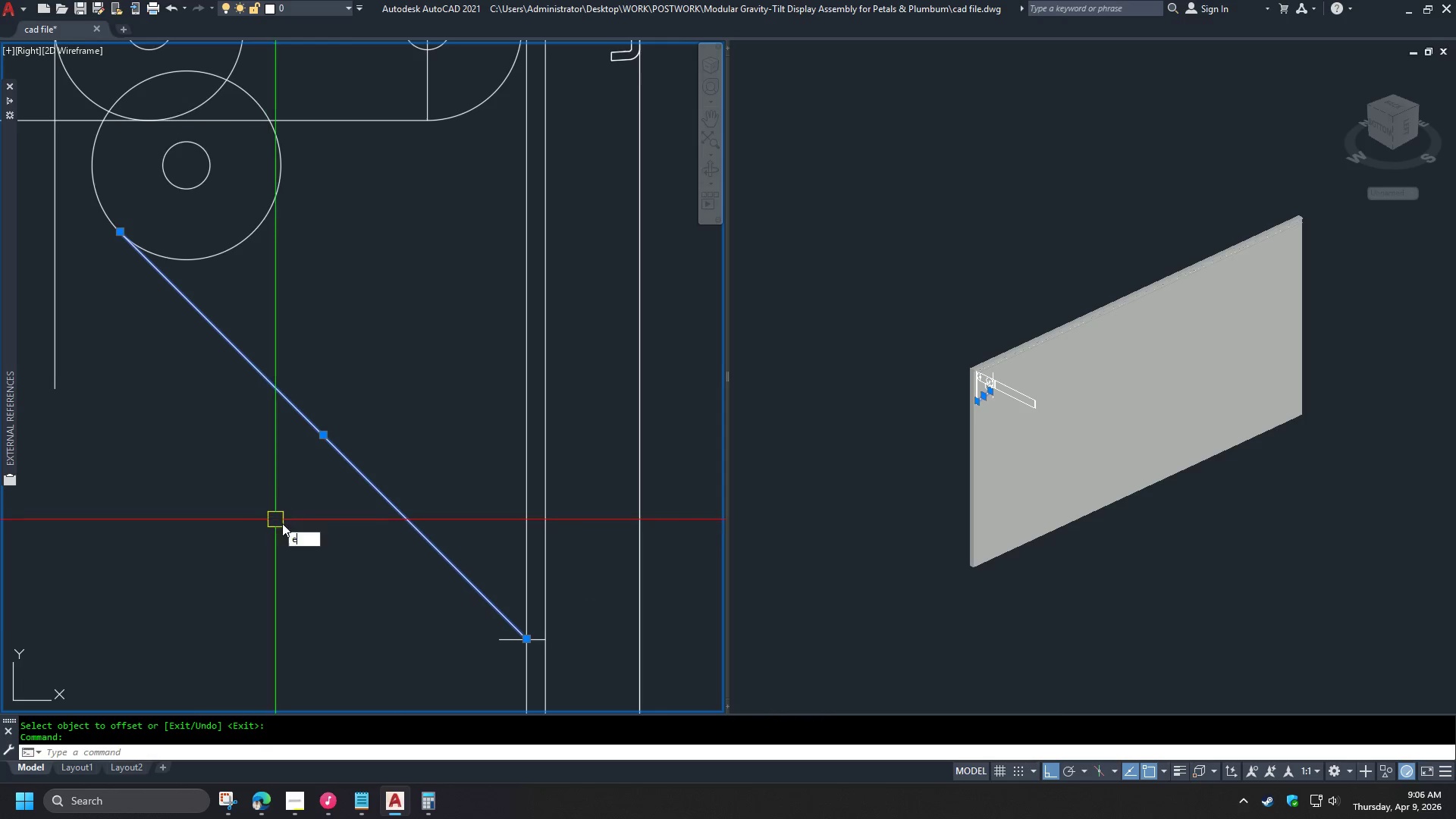 
key(Space)
 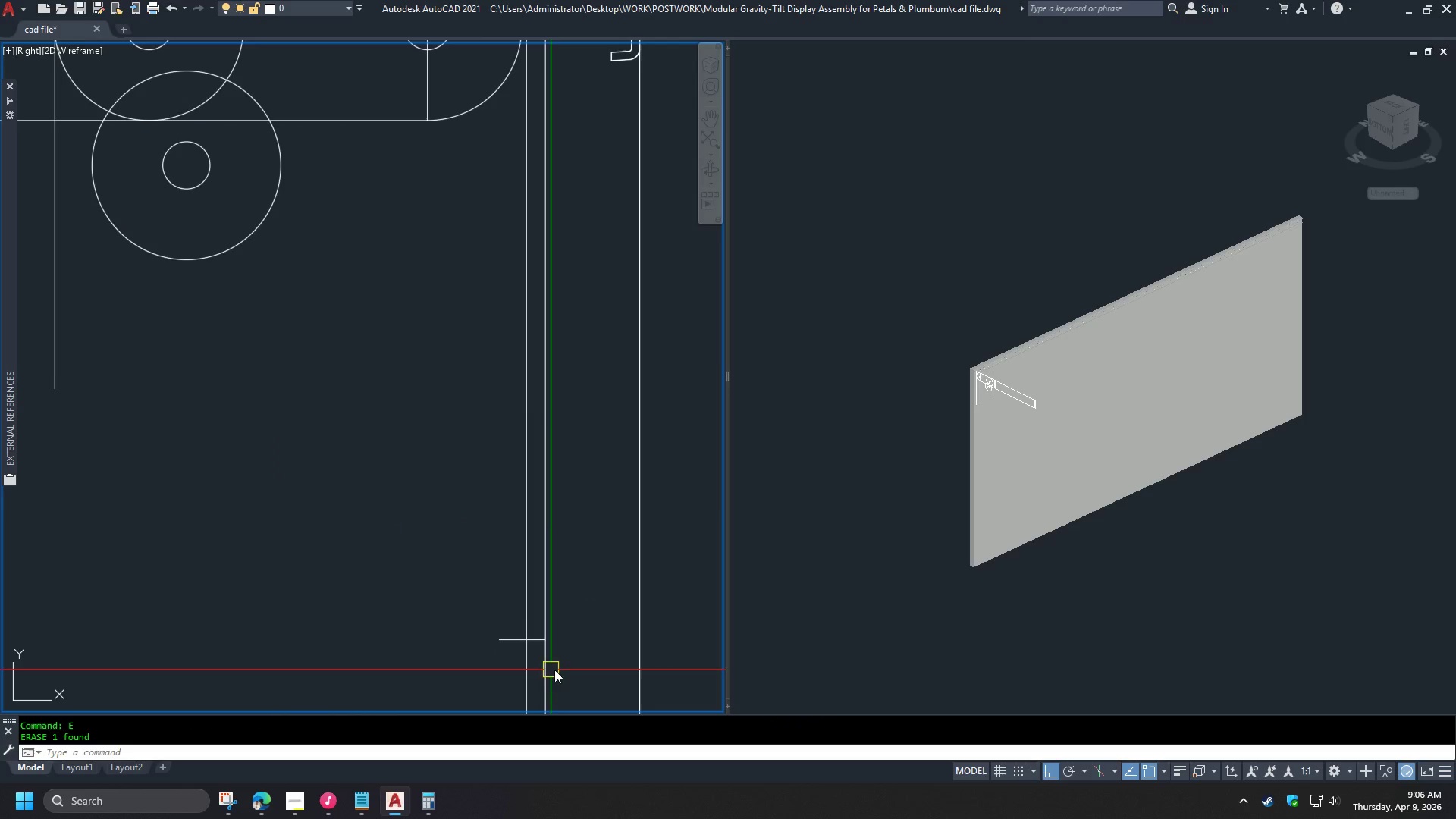 
scroll: coordinate [419, 478], scroll_direction: none, amount: 0.0
 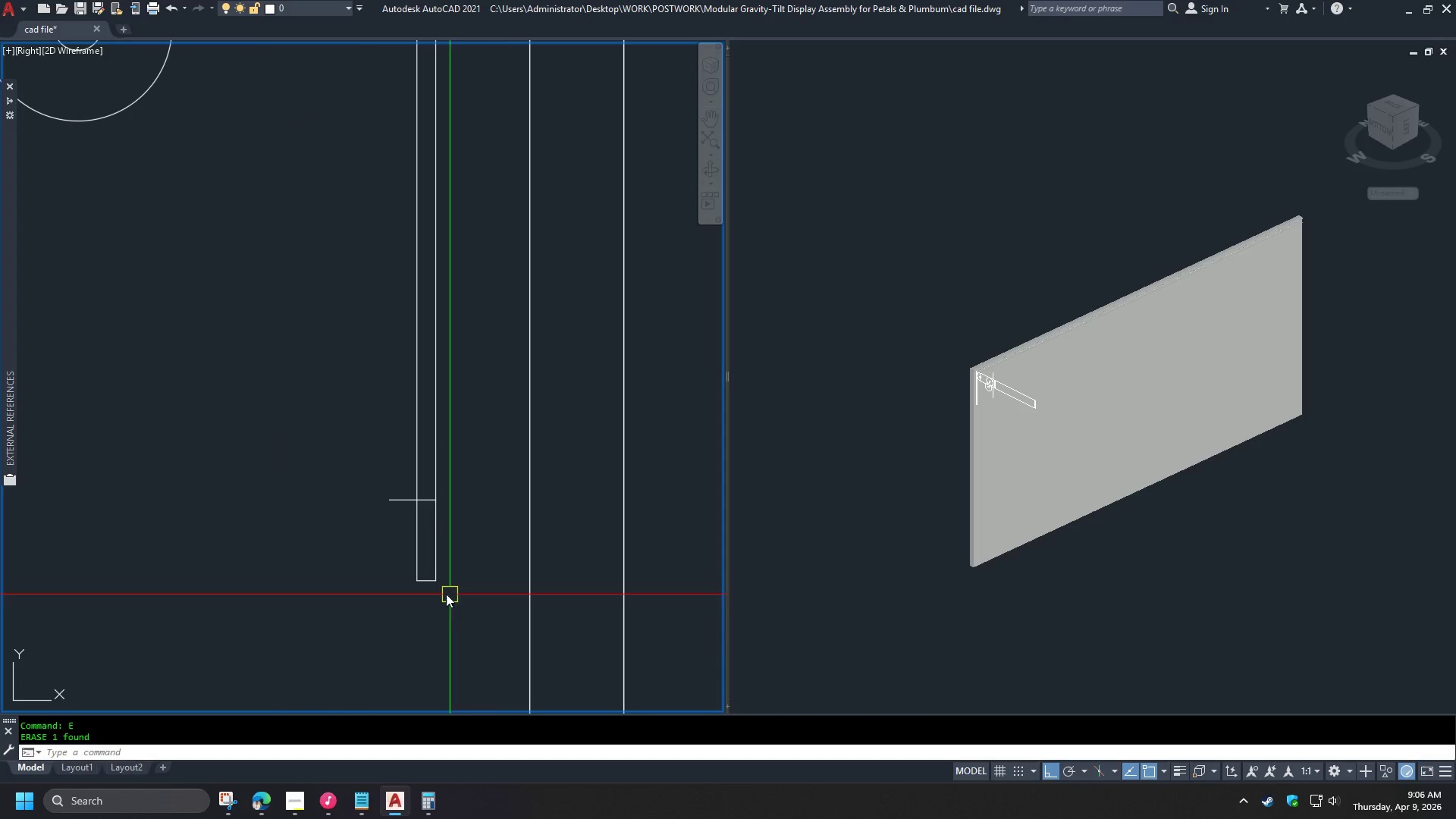 
scroll: coordinate [414, 553], scroll_direction: up, amount: 2.0
 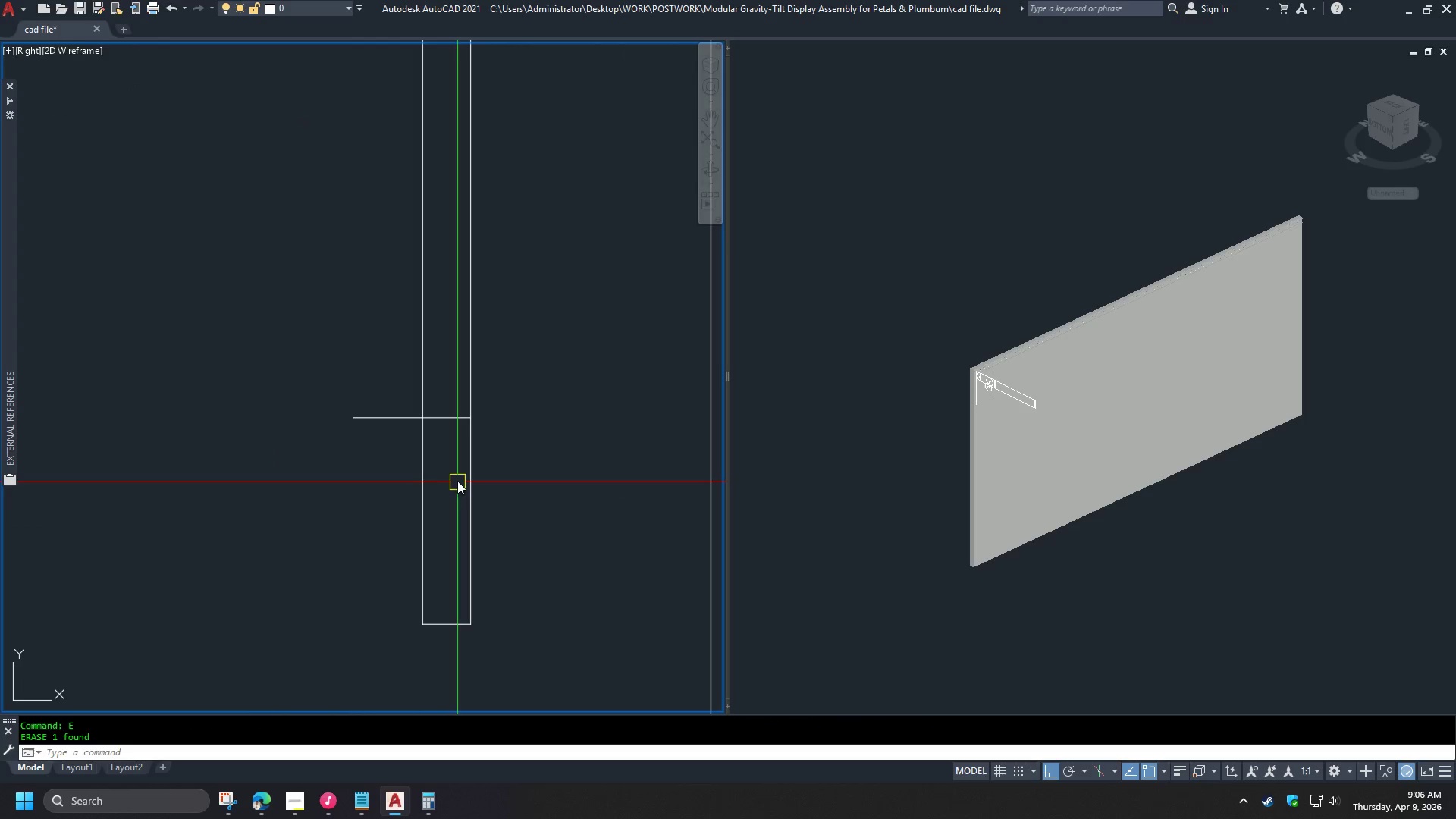 
hold_key(key=F, duration=23.52)
 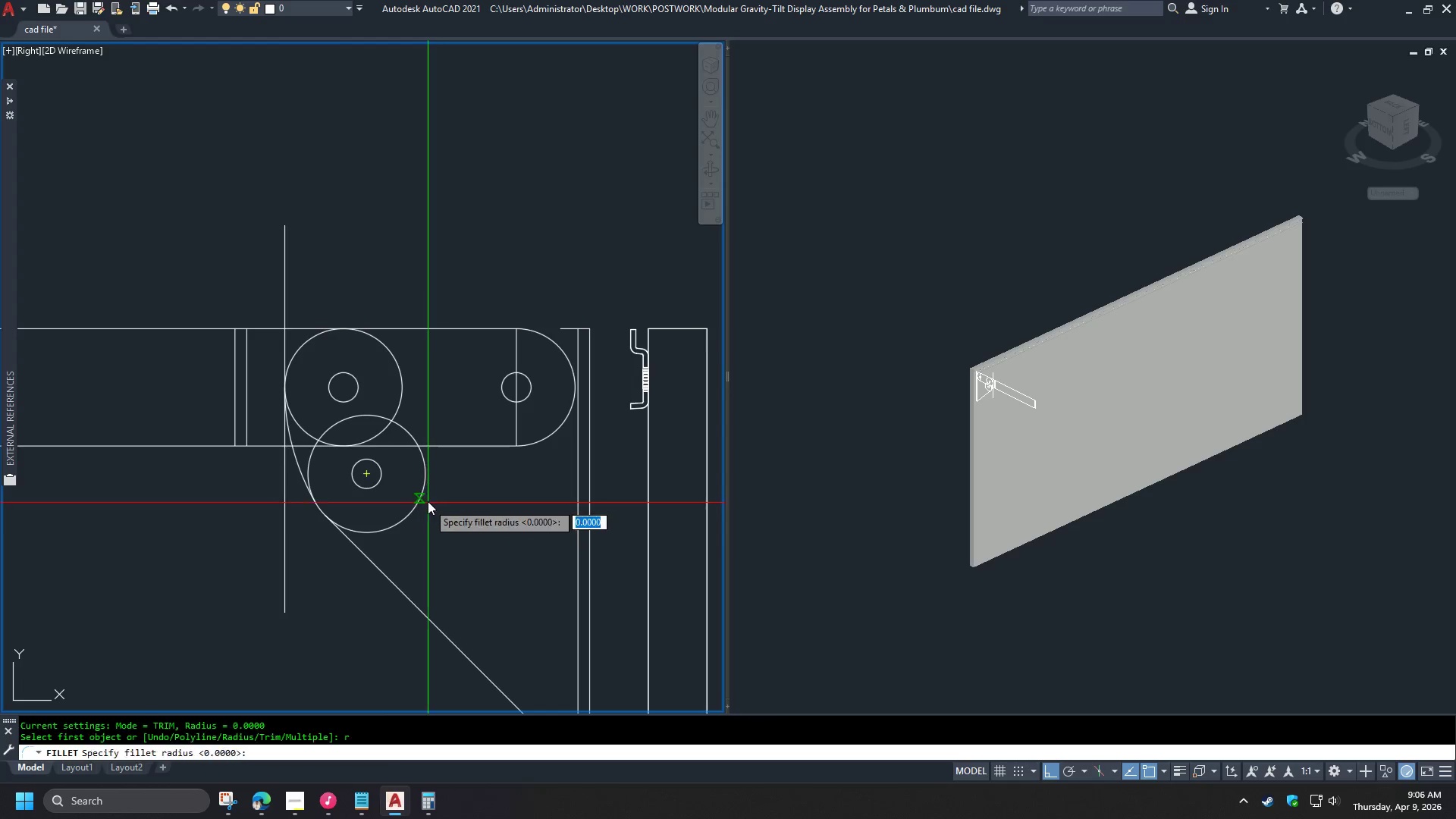 
key(Space)
 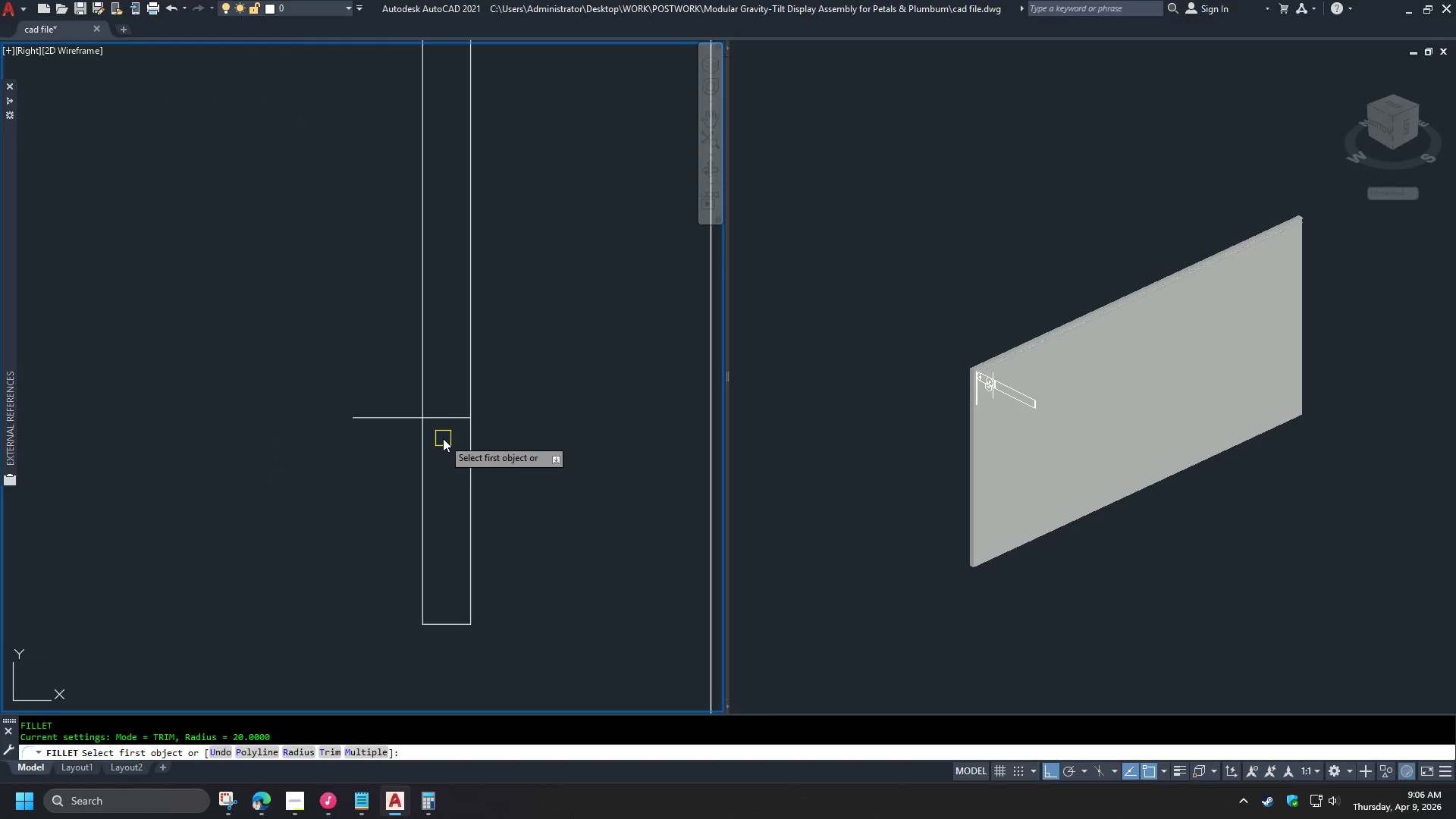 
key(R)
 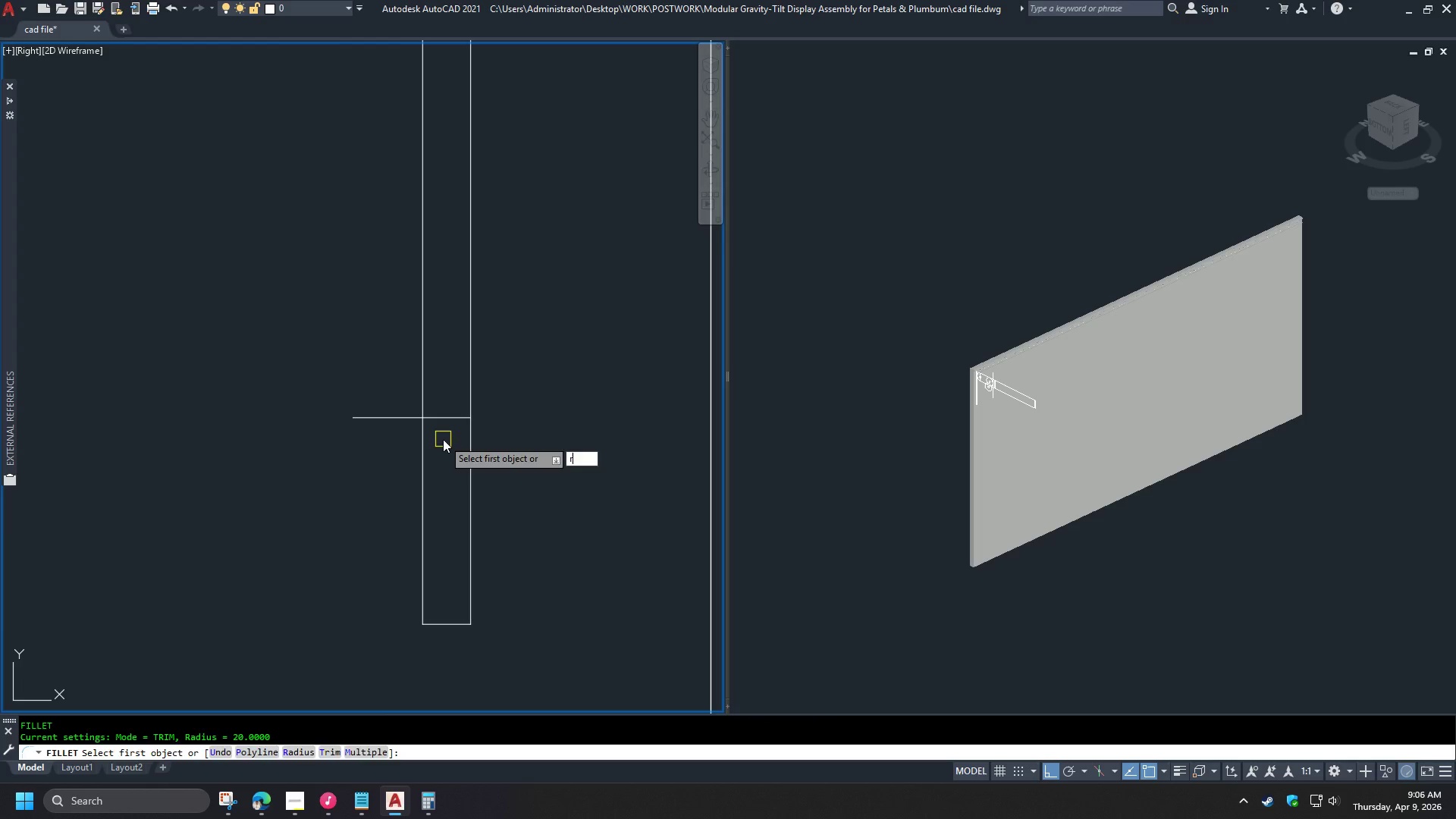 
key(Space)
 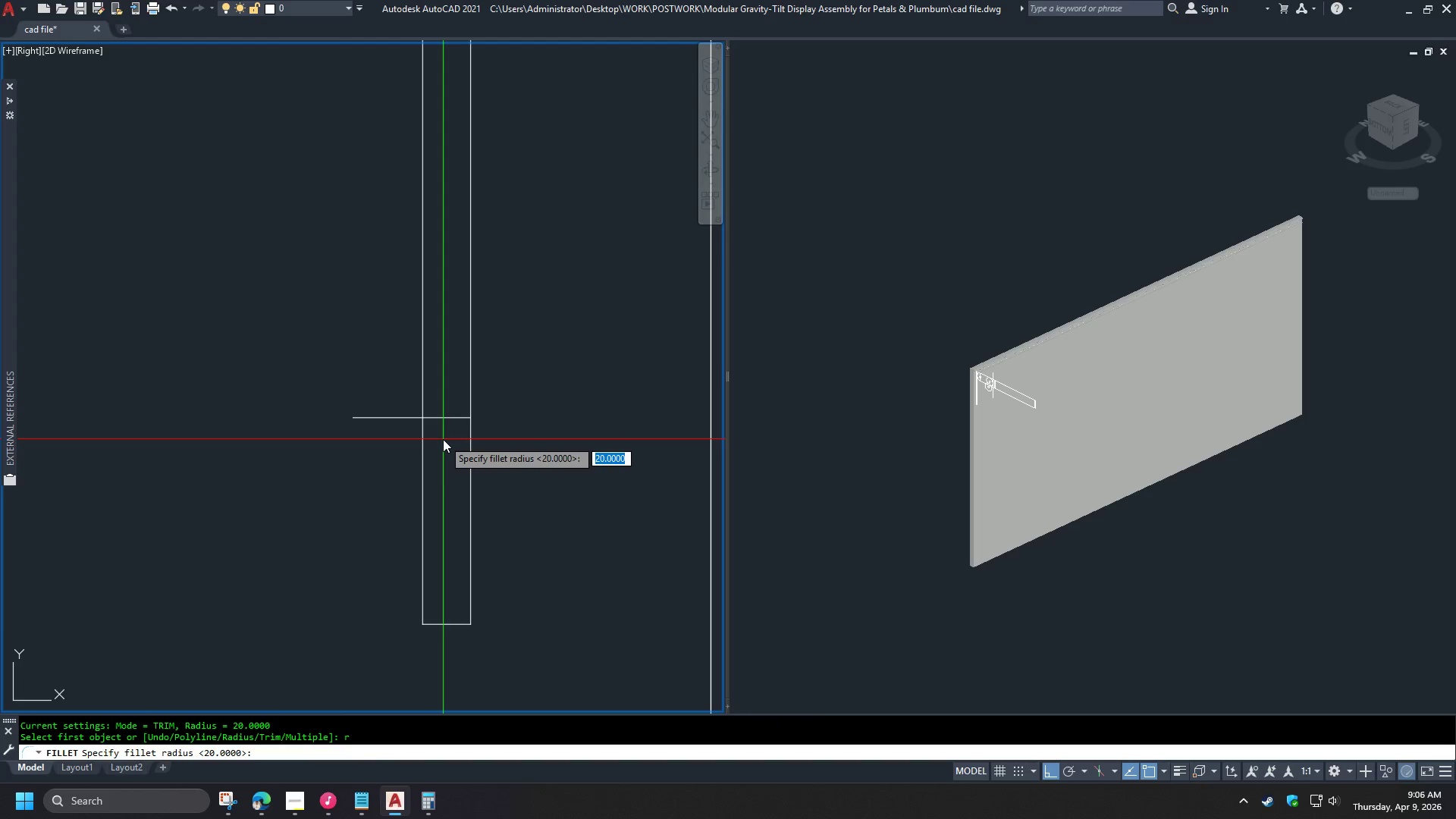 
key(0)
 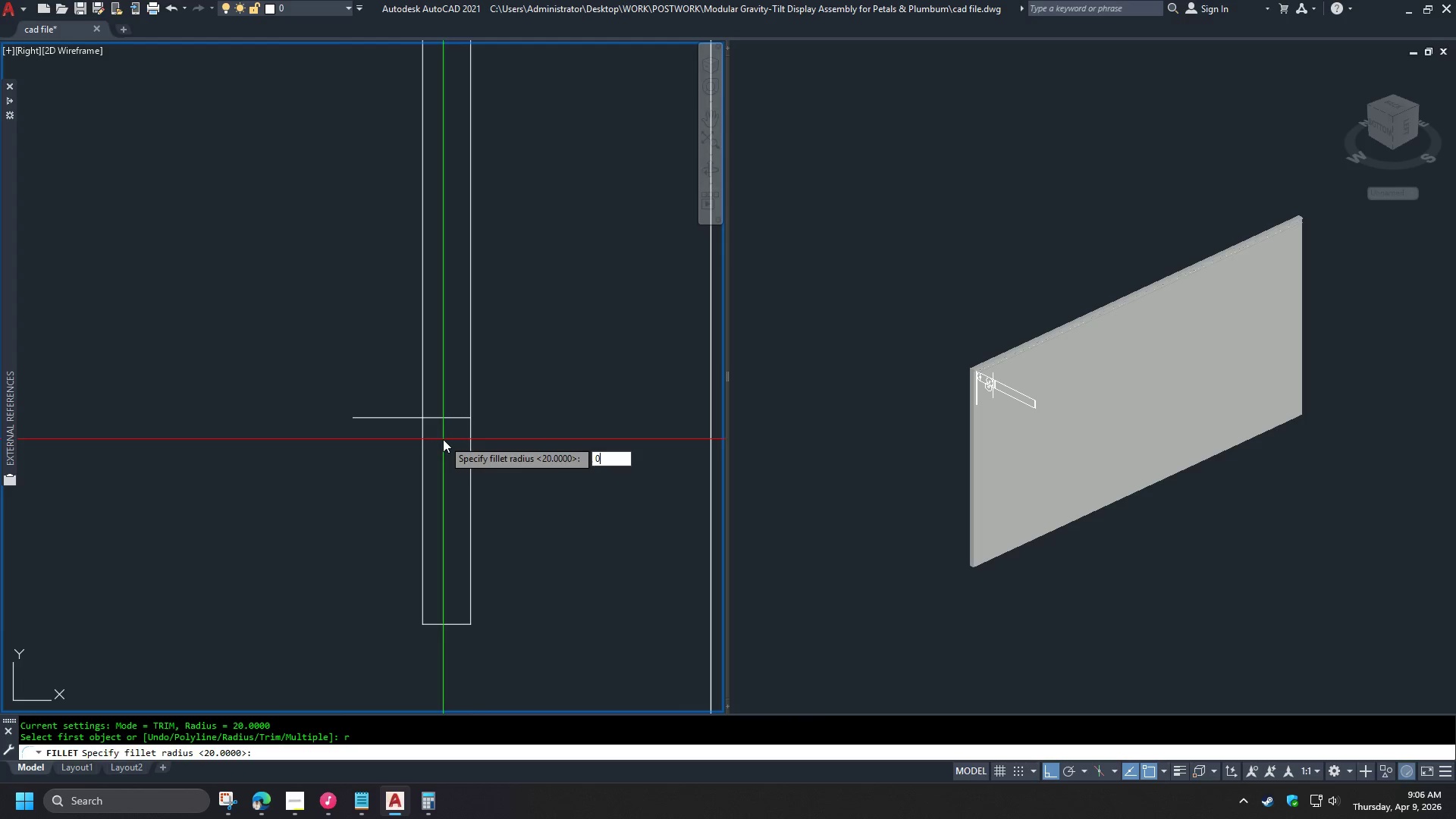 
key(Space)
 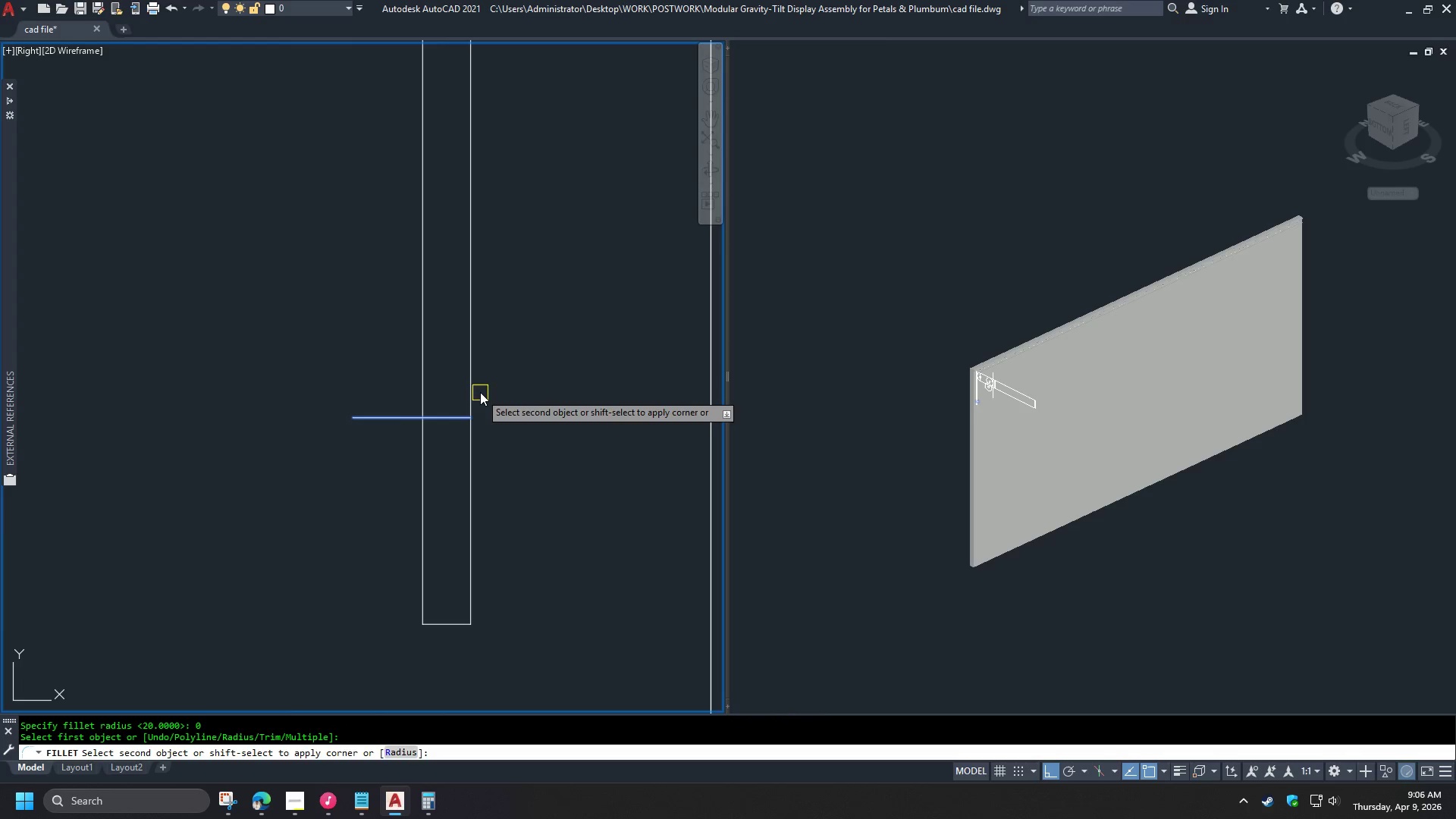 
left_click([470, 395])
 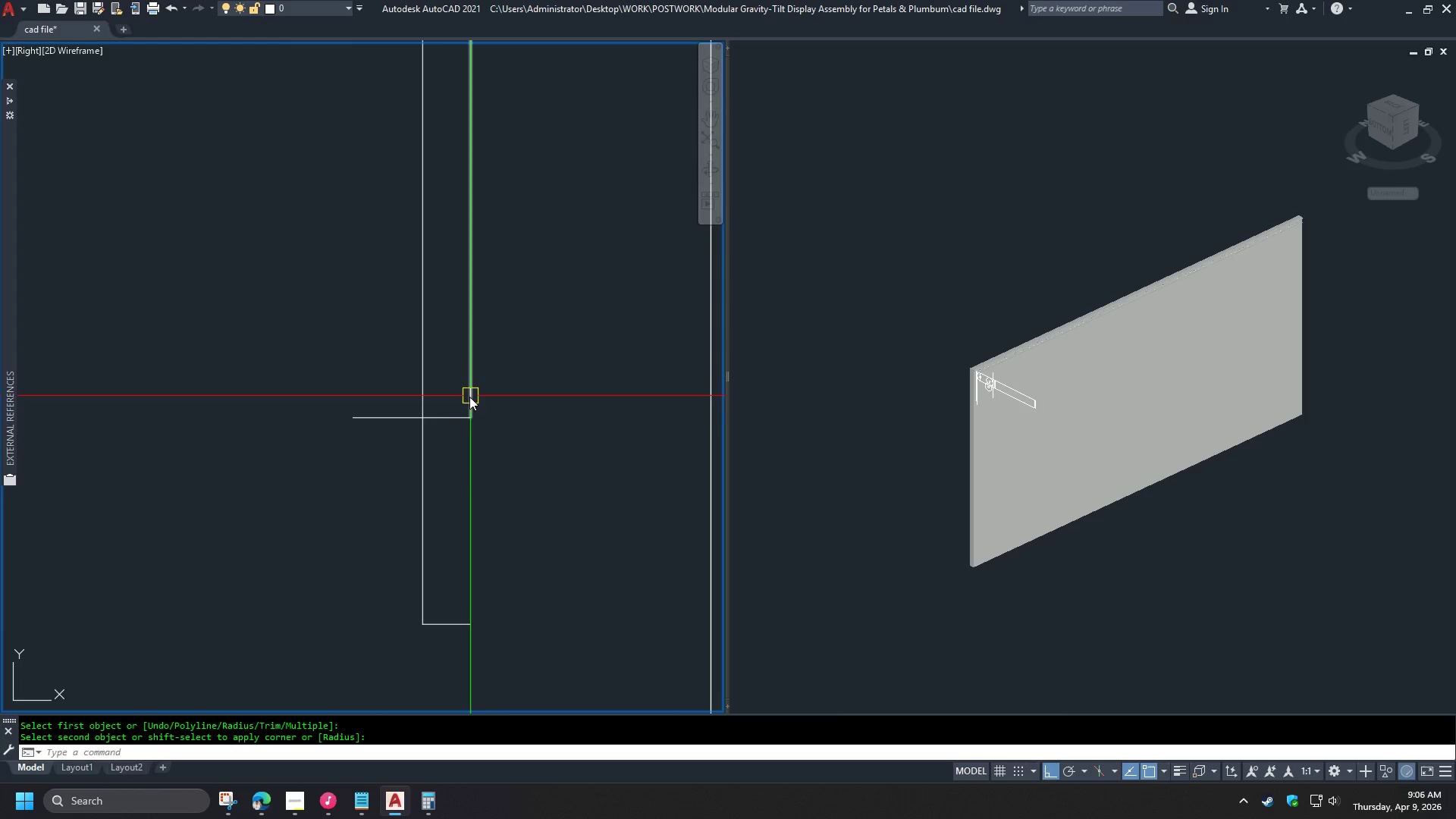 
key(Space)
 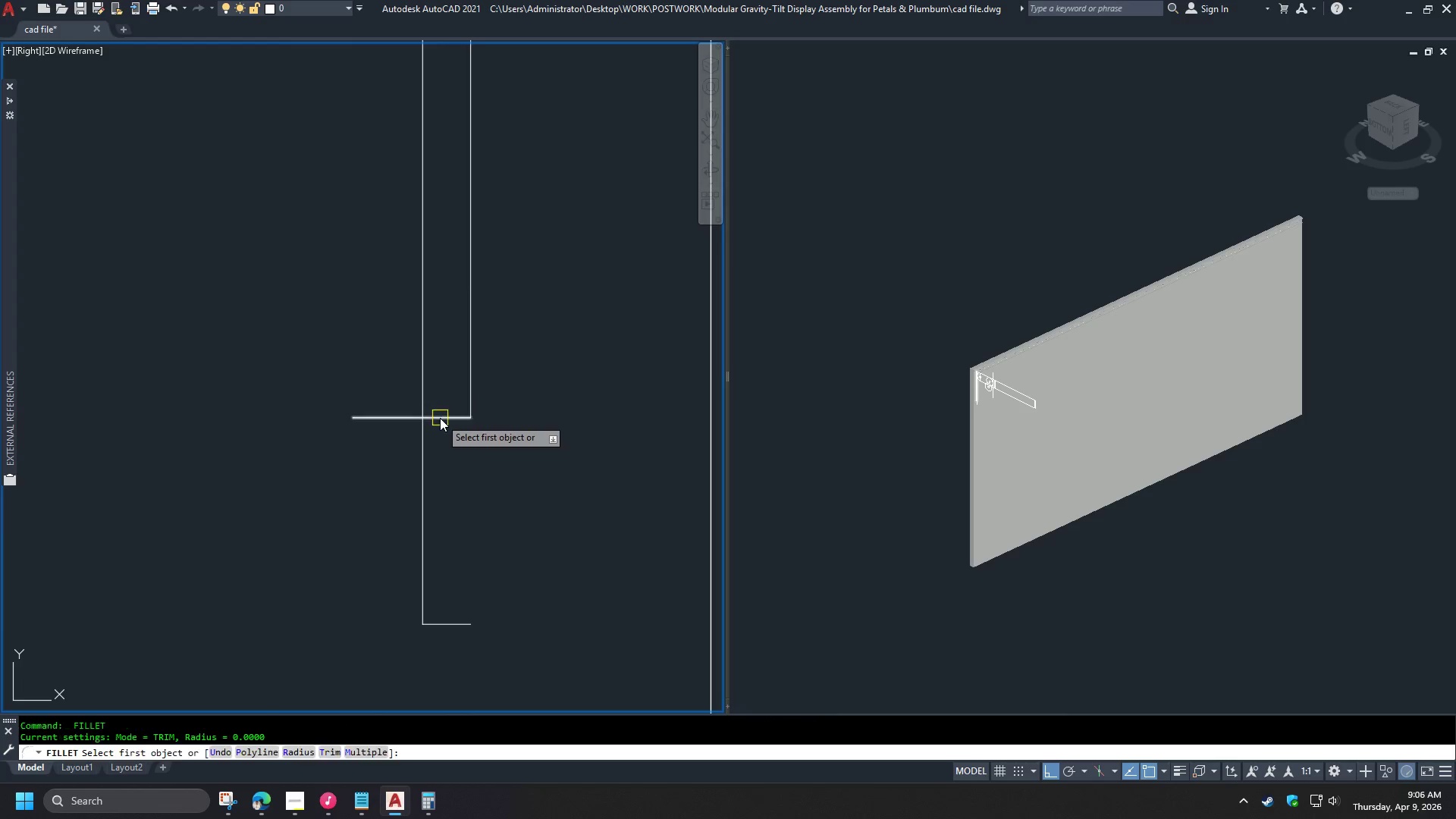 
double_click([438, 419])
 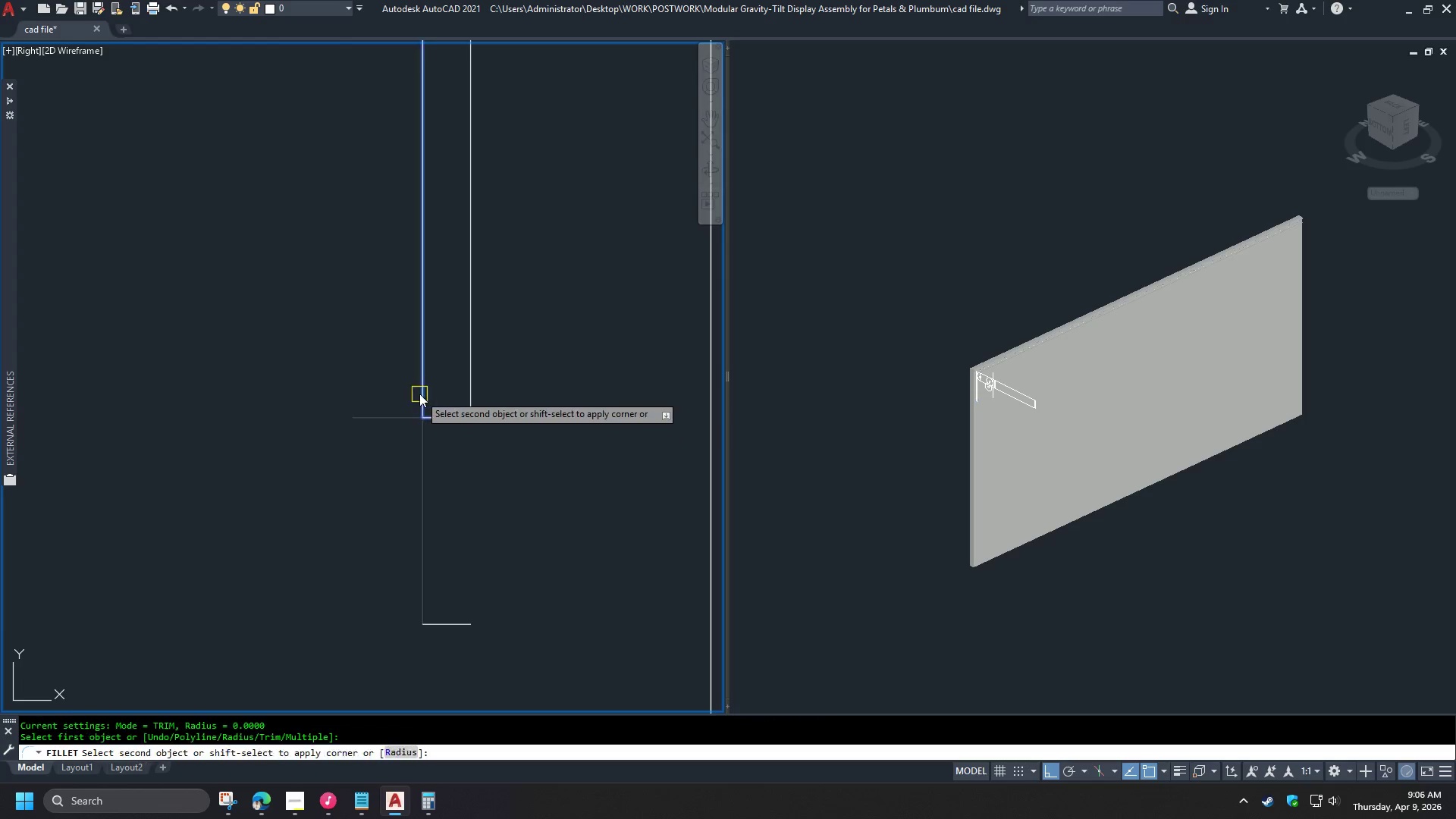 
triple_click([419, 394])
 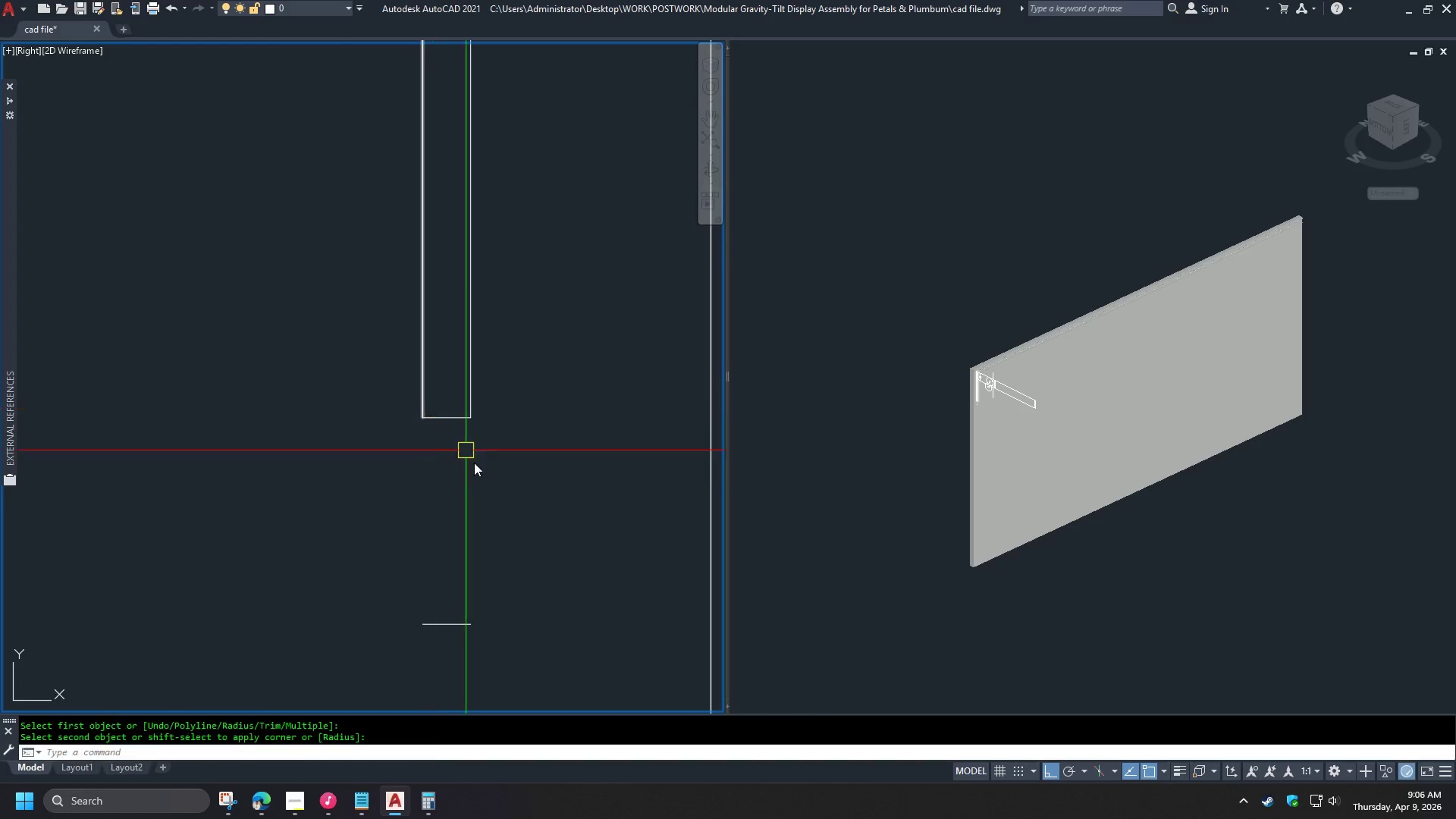 
left_click_drag(start_coordinate=[504, 585], to_coordinate=[500, 576])
 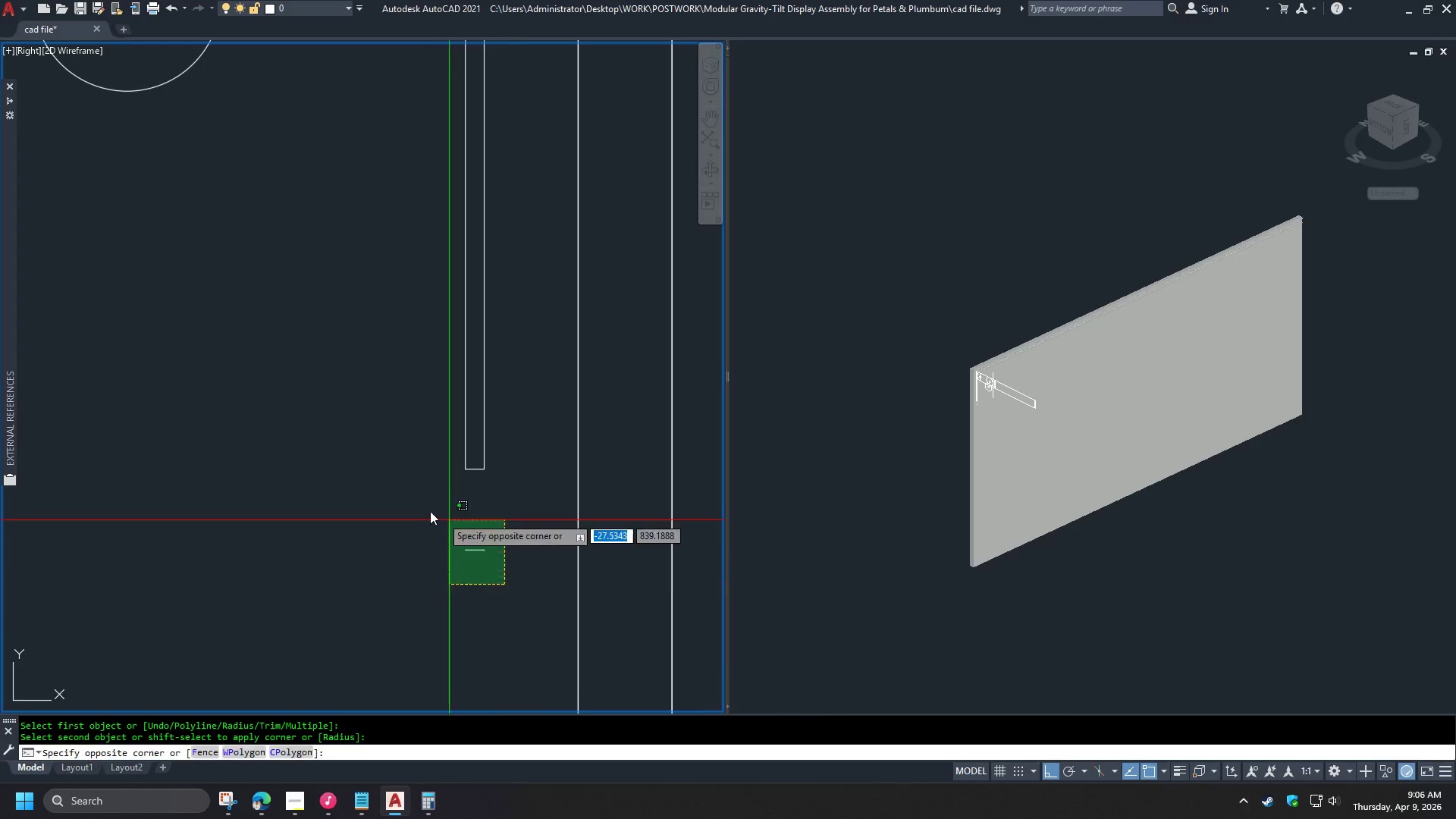 
scroll: coordinate [496, 507], scroll_direction: down, amount: 2.0
 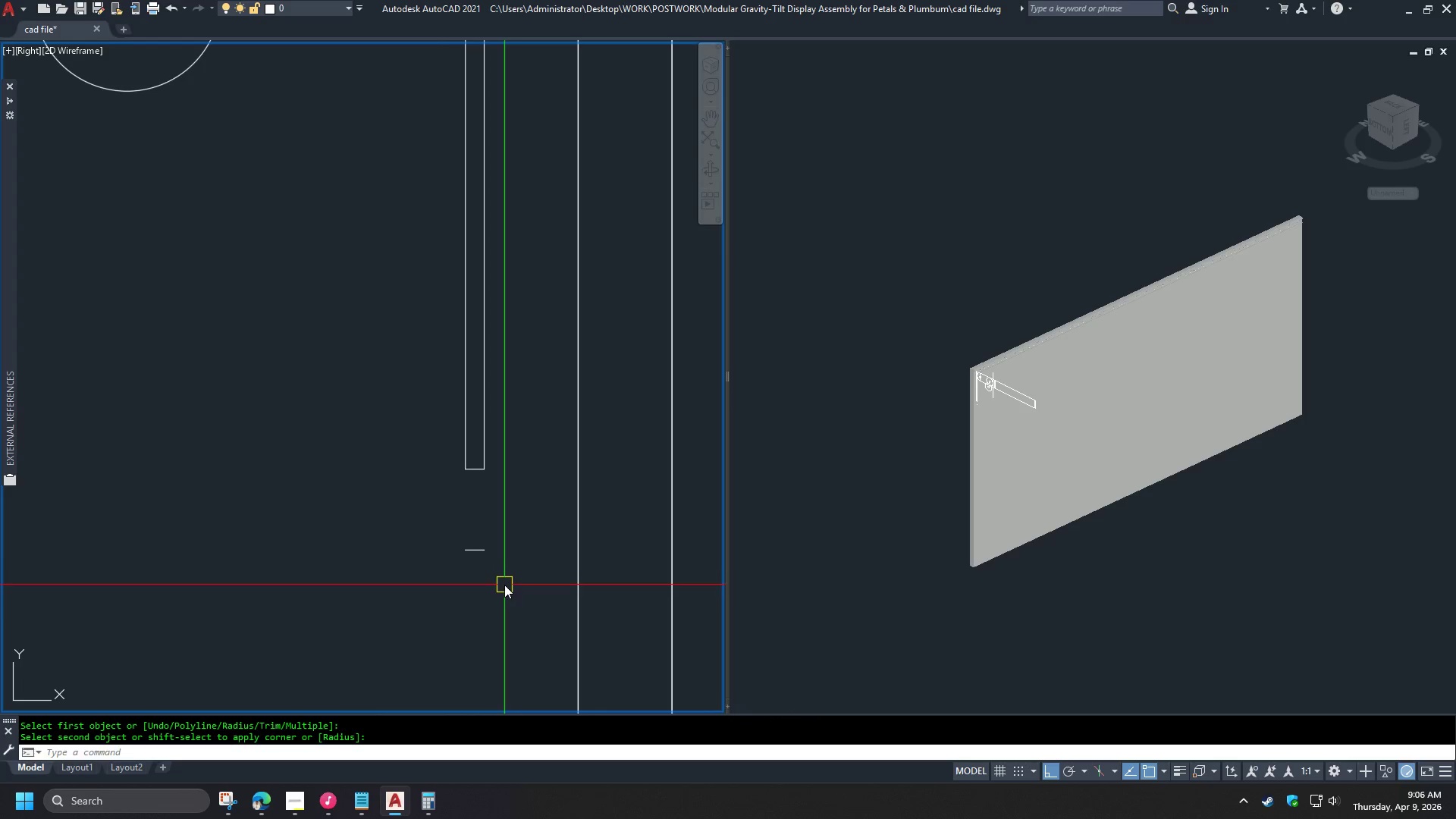 
left_click_drag(start_coordinate=[425, 511], to_coordinate=[422, 511])
 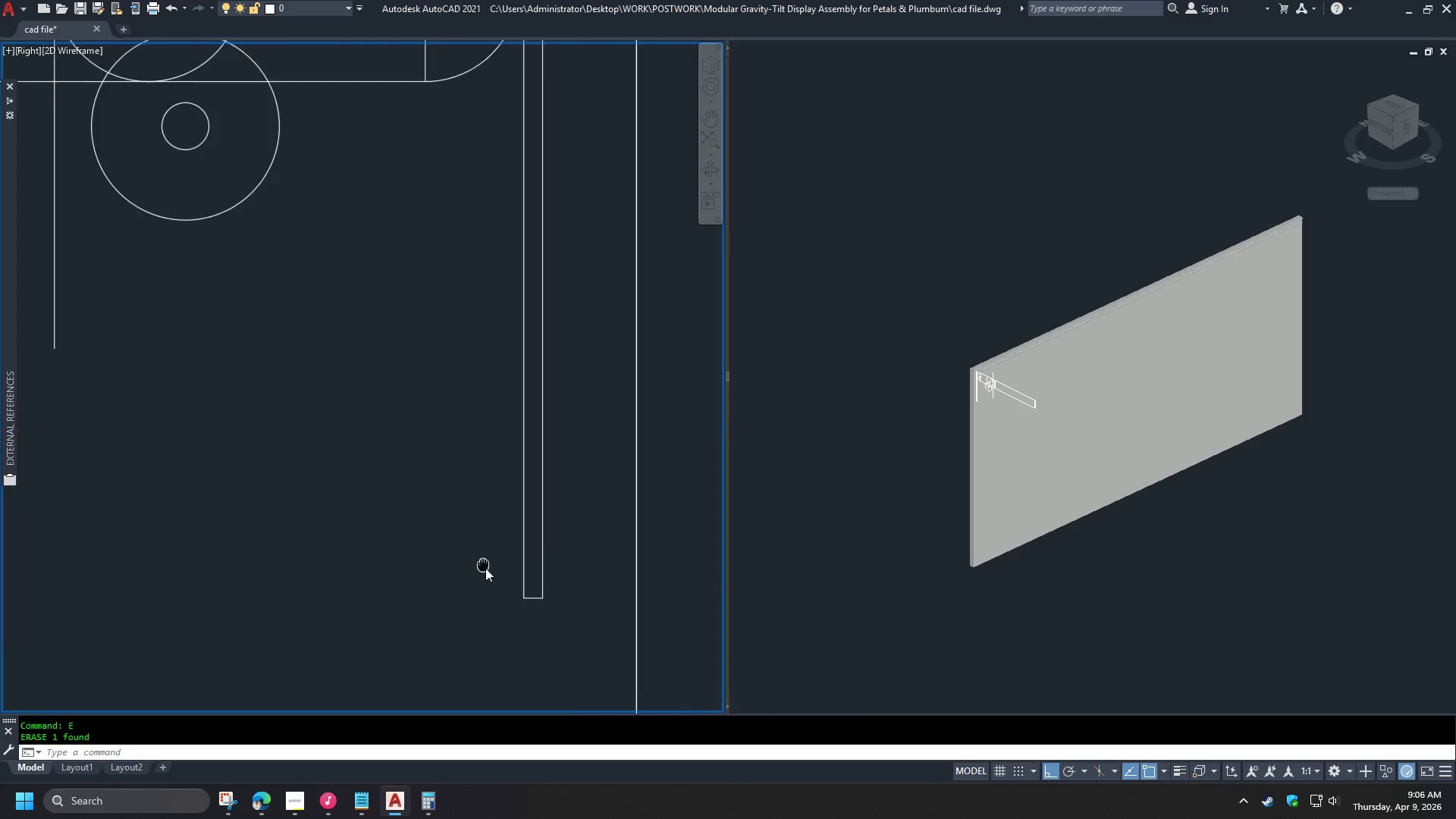 
key(E)
 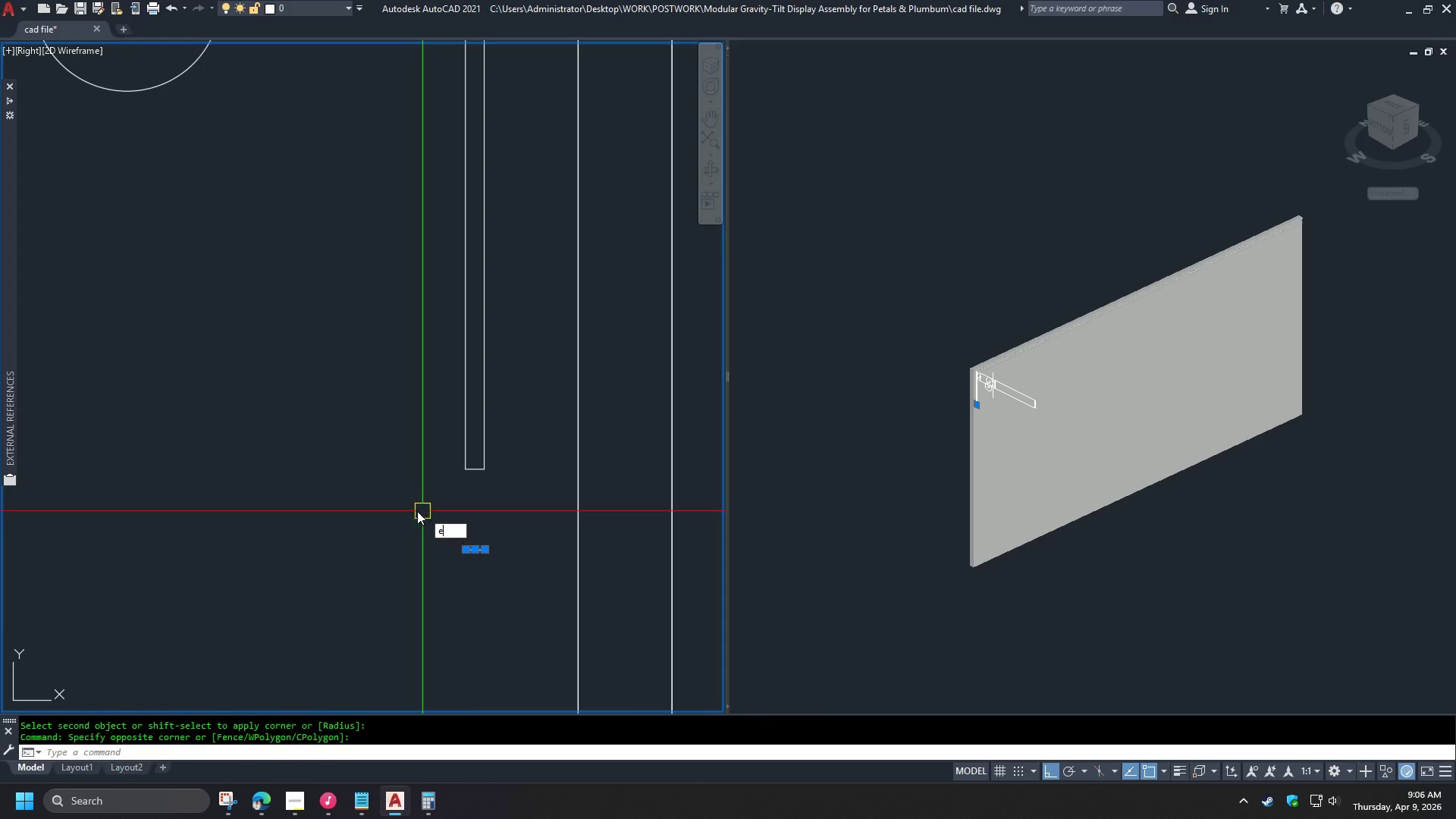 
key(Space)
 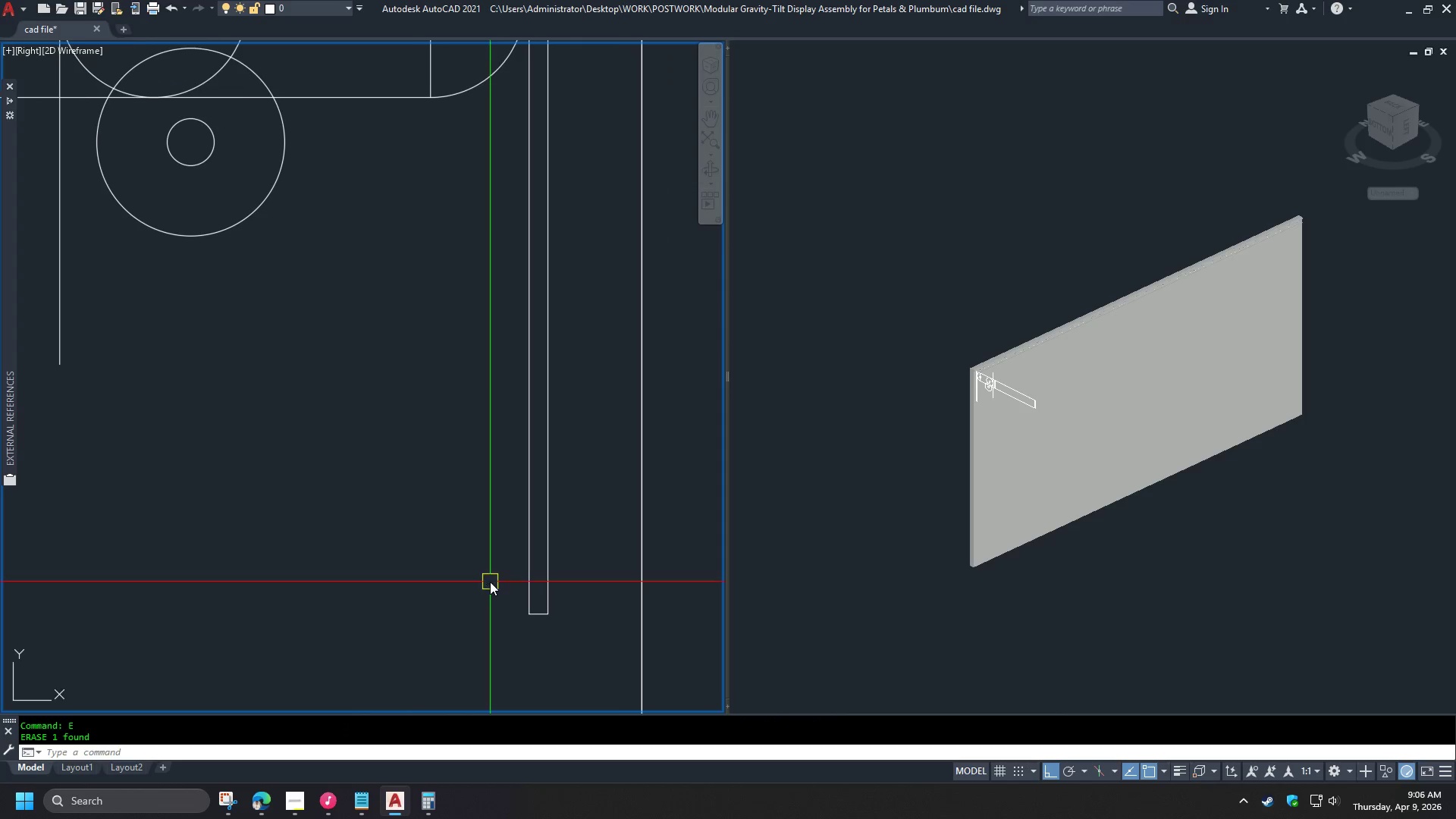 
scroll: coordinate [490, 582], scroll_direction: down, amount: 1.0
 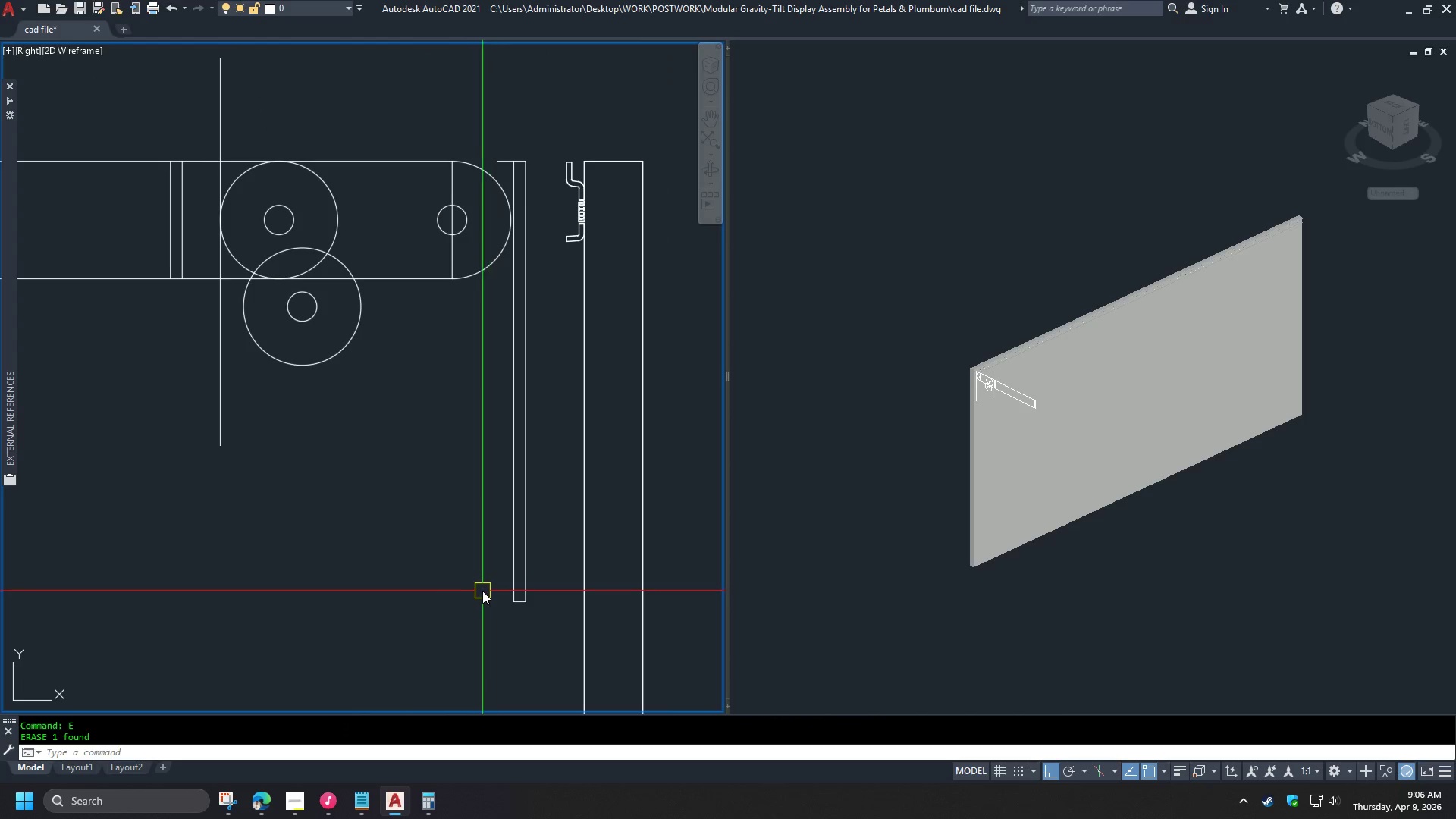 
type(l tan )
 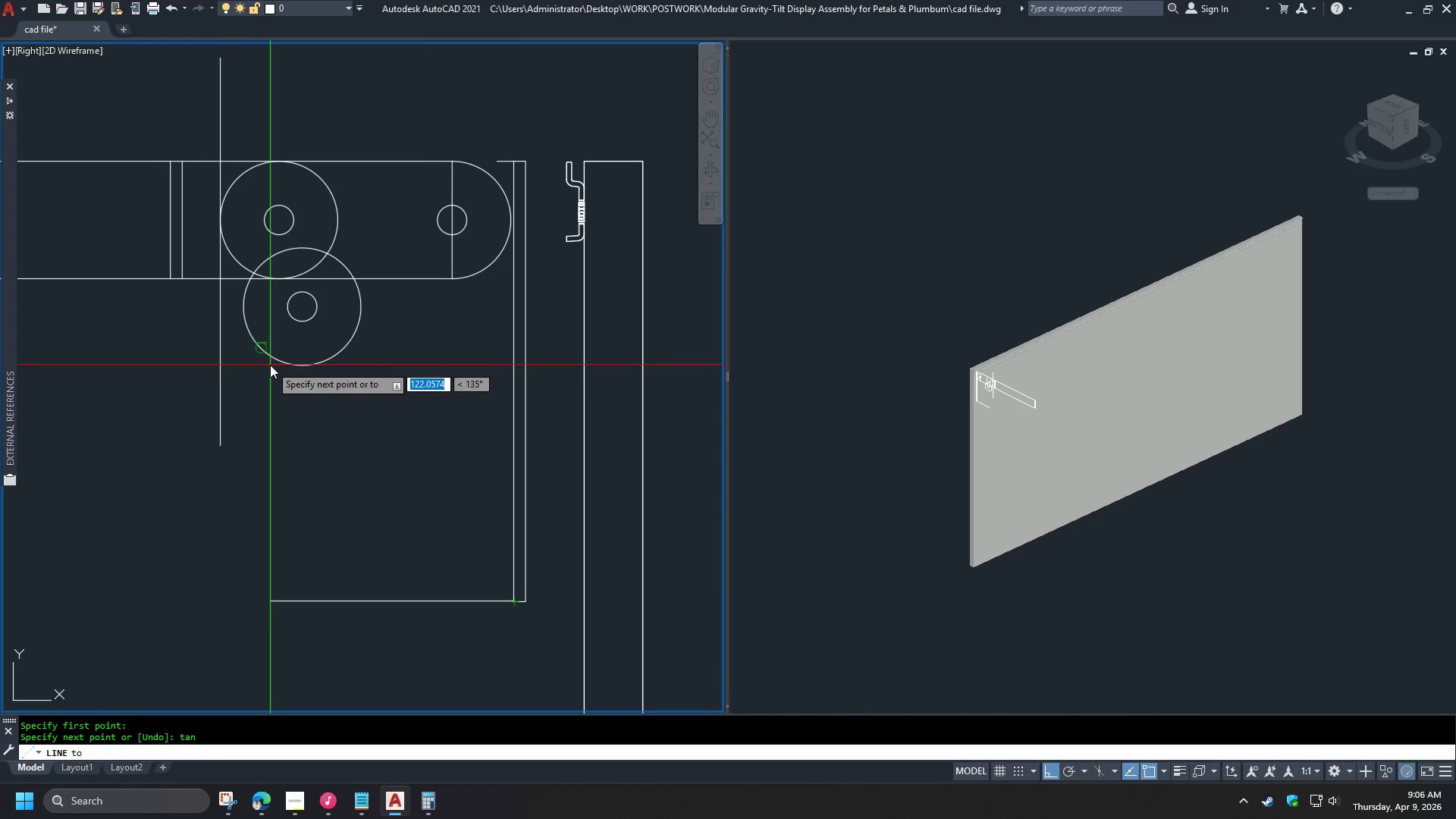 
left_click([270, 365])
 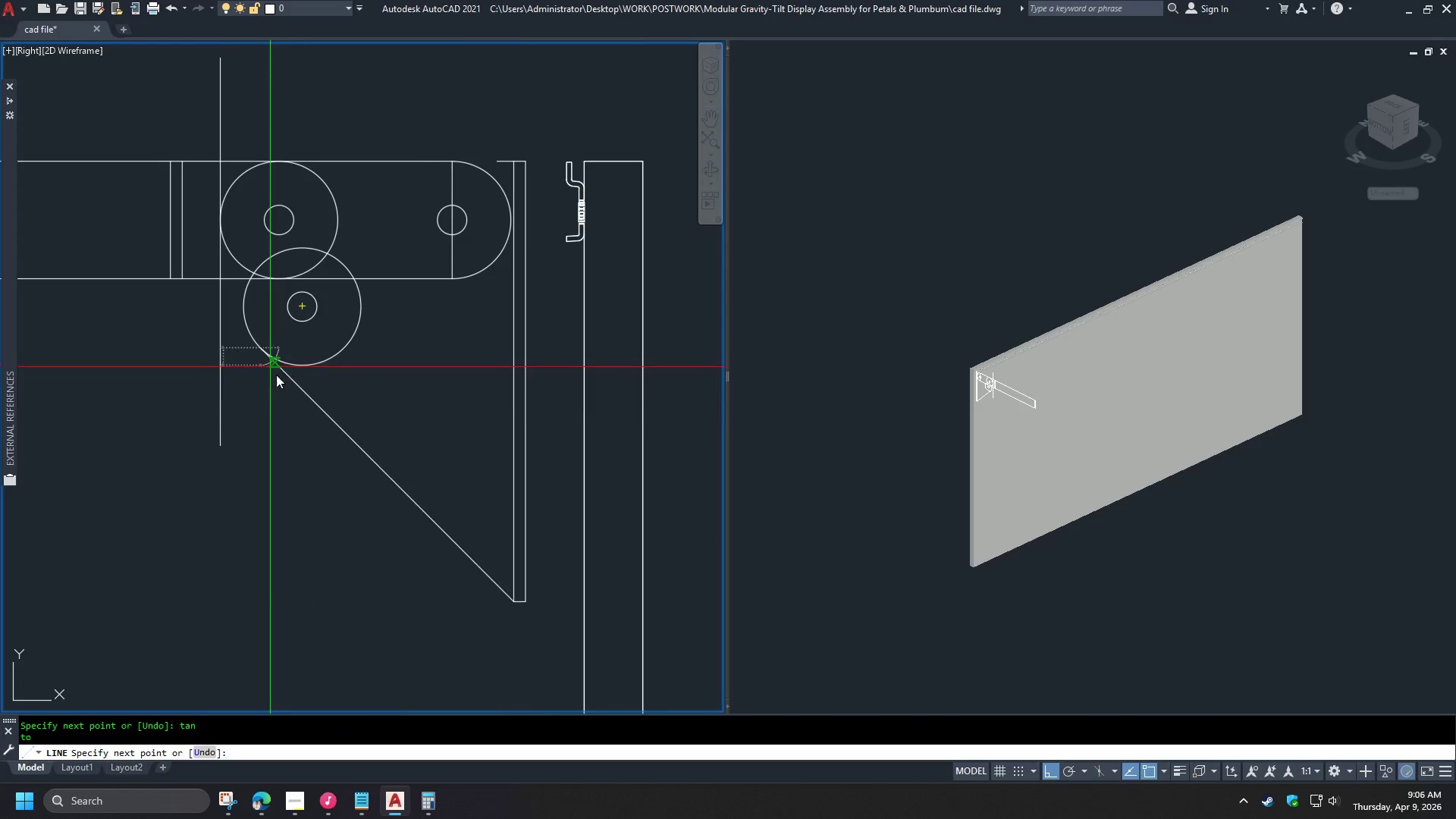 
key(Space)
 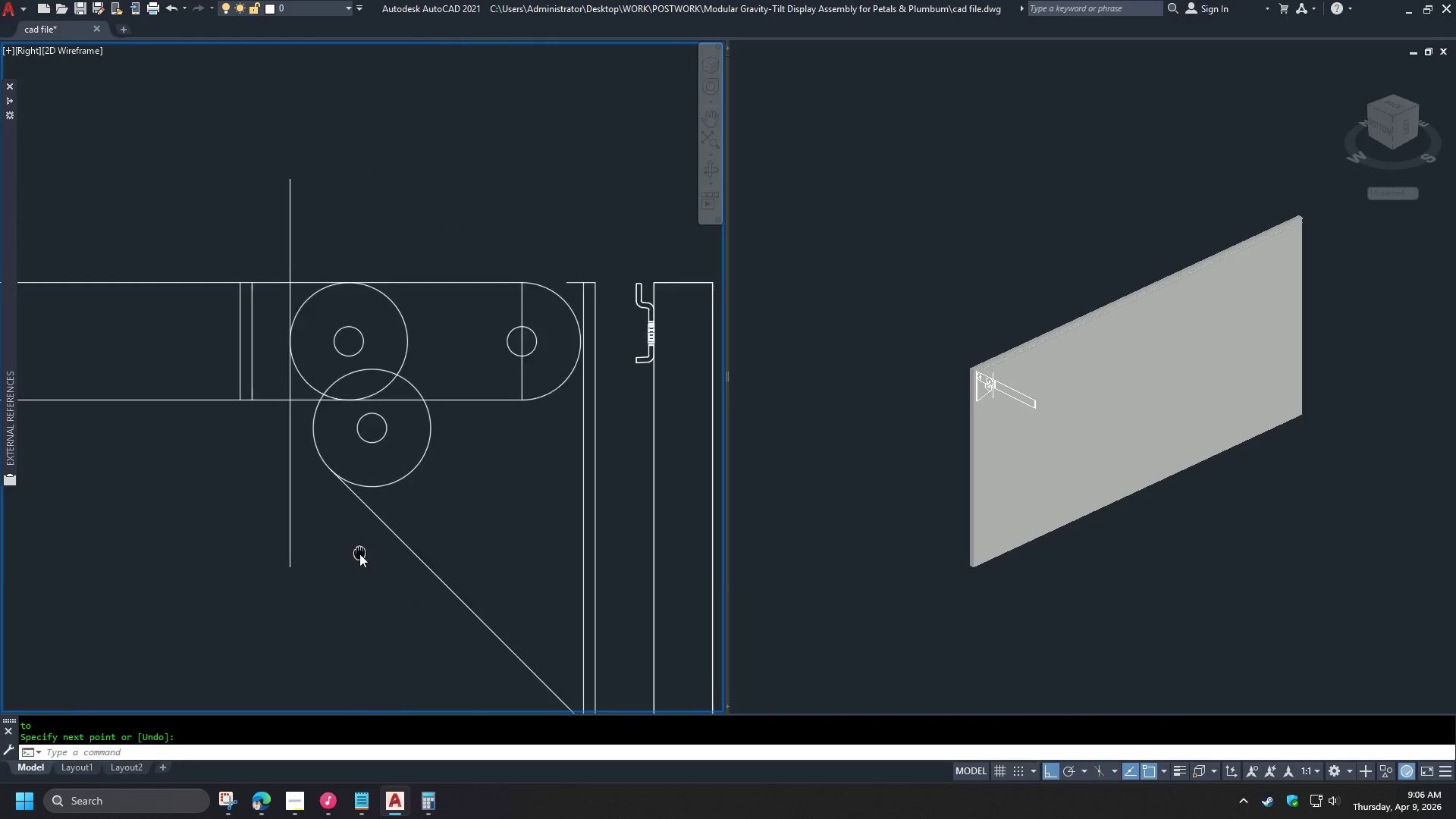 
scroll: coordinate [328, 515], scroll_direction: up, amount: 1.0
 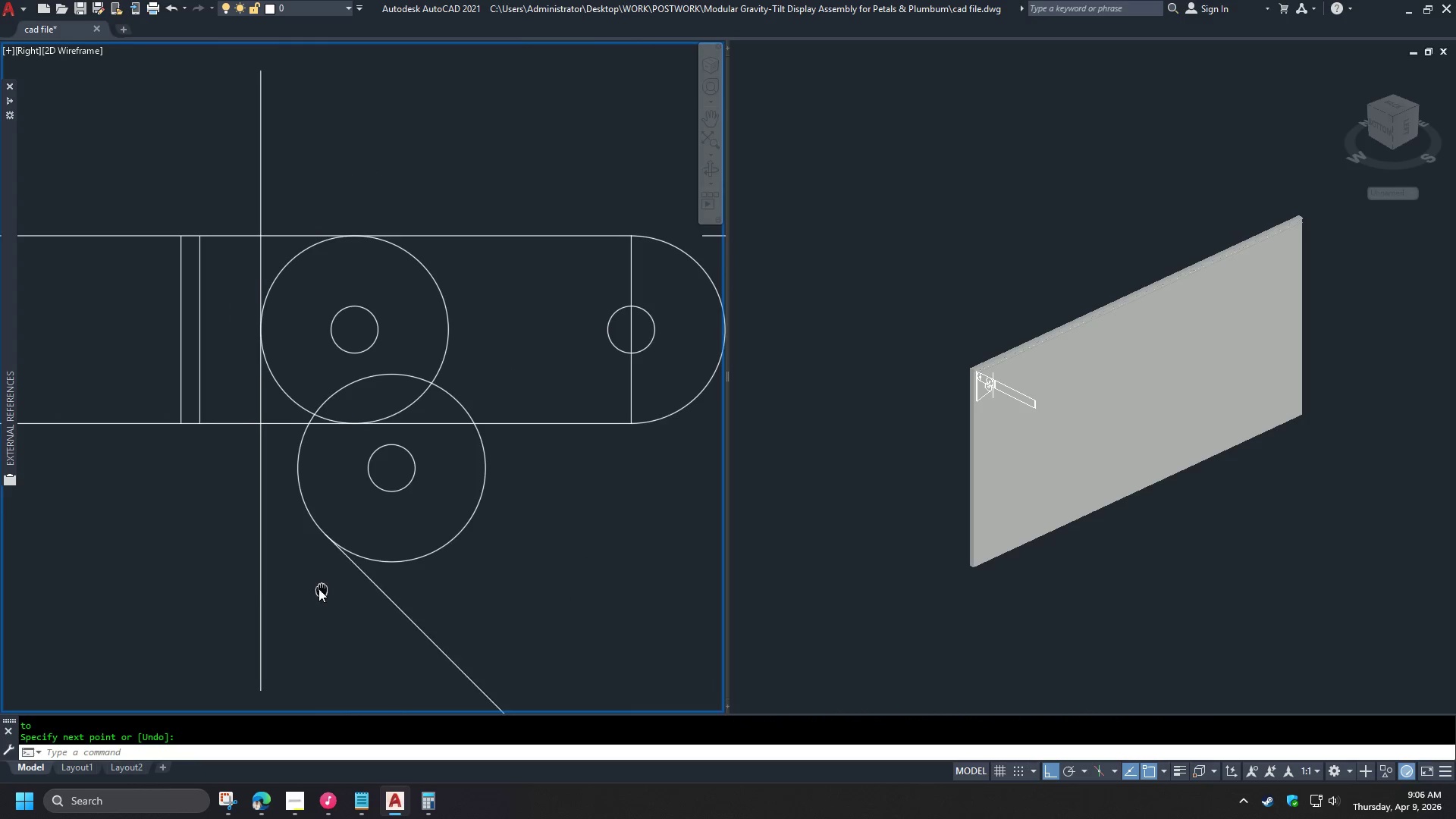 
key(C)
 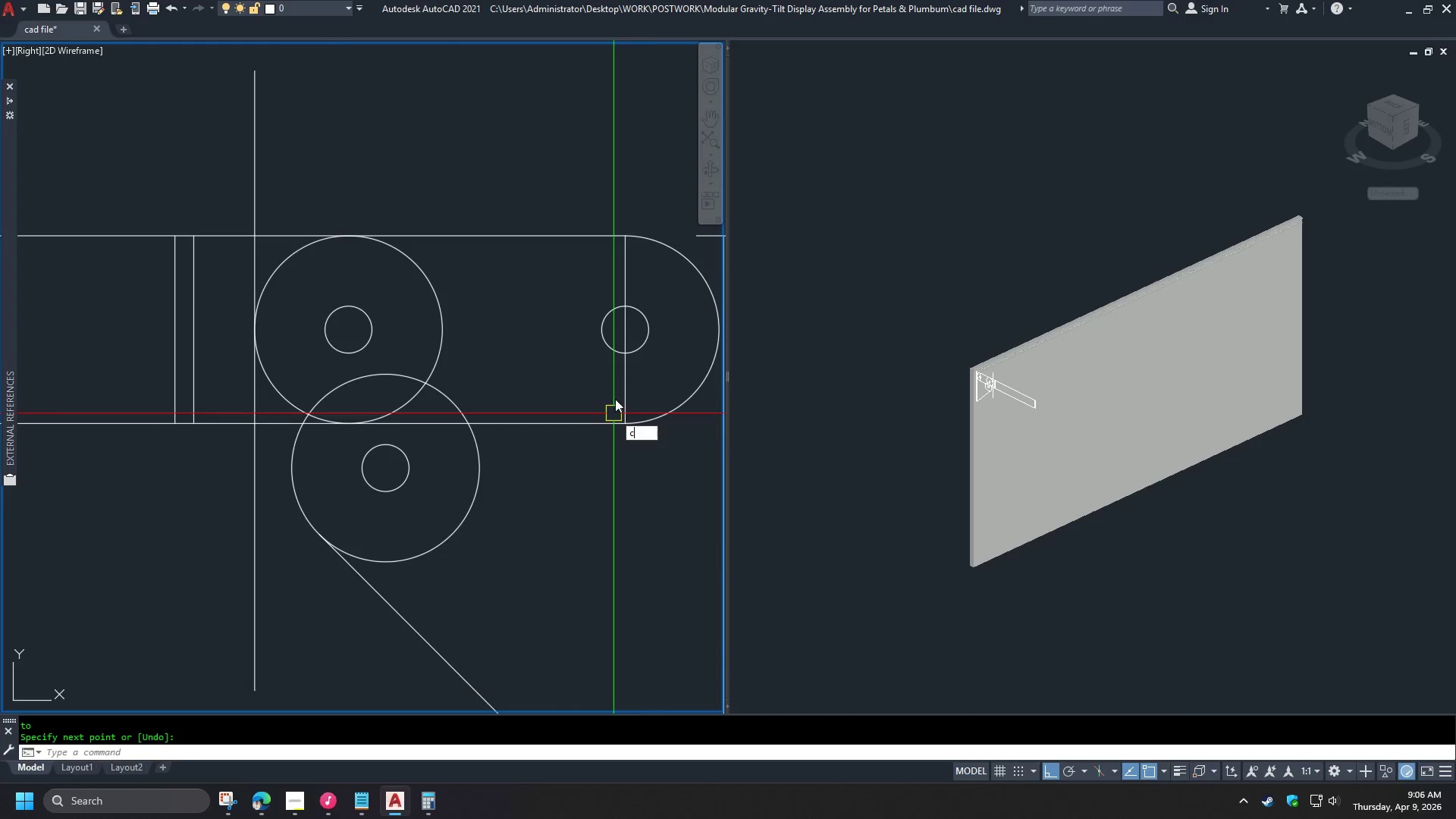 
key(Space)
 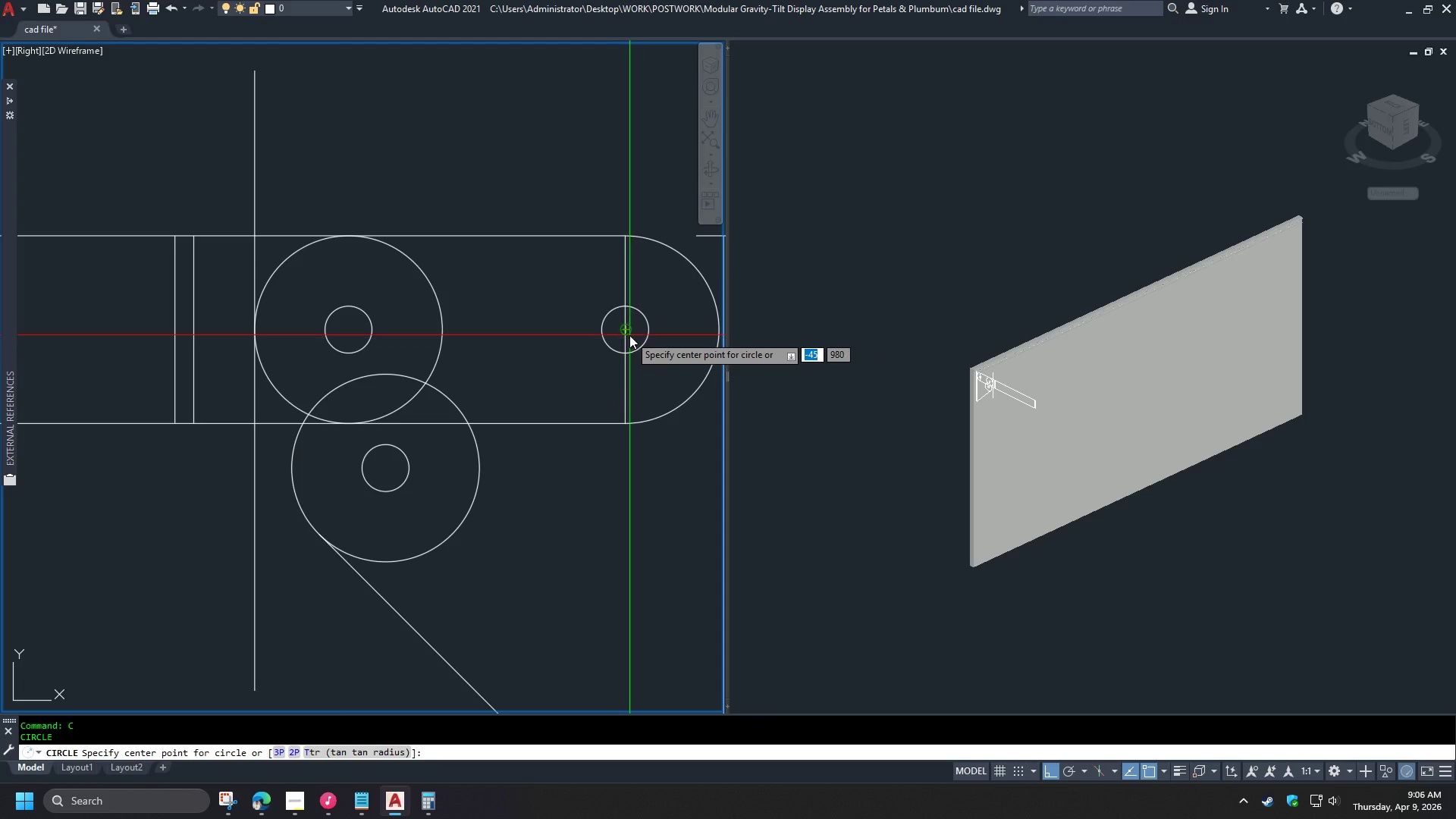 
left_click([629, 334])
 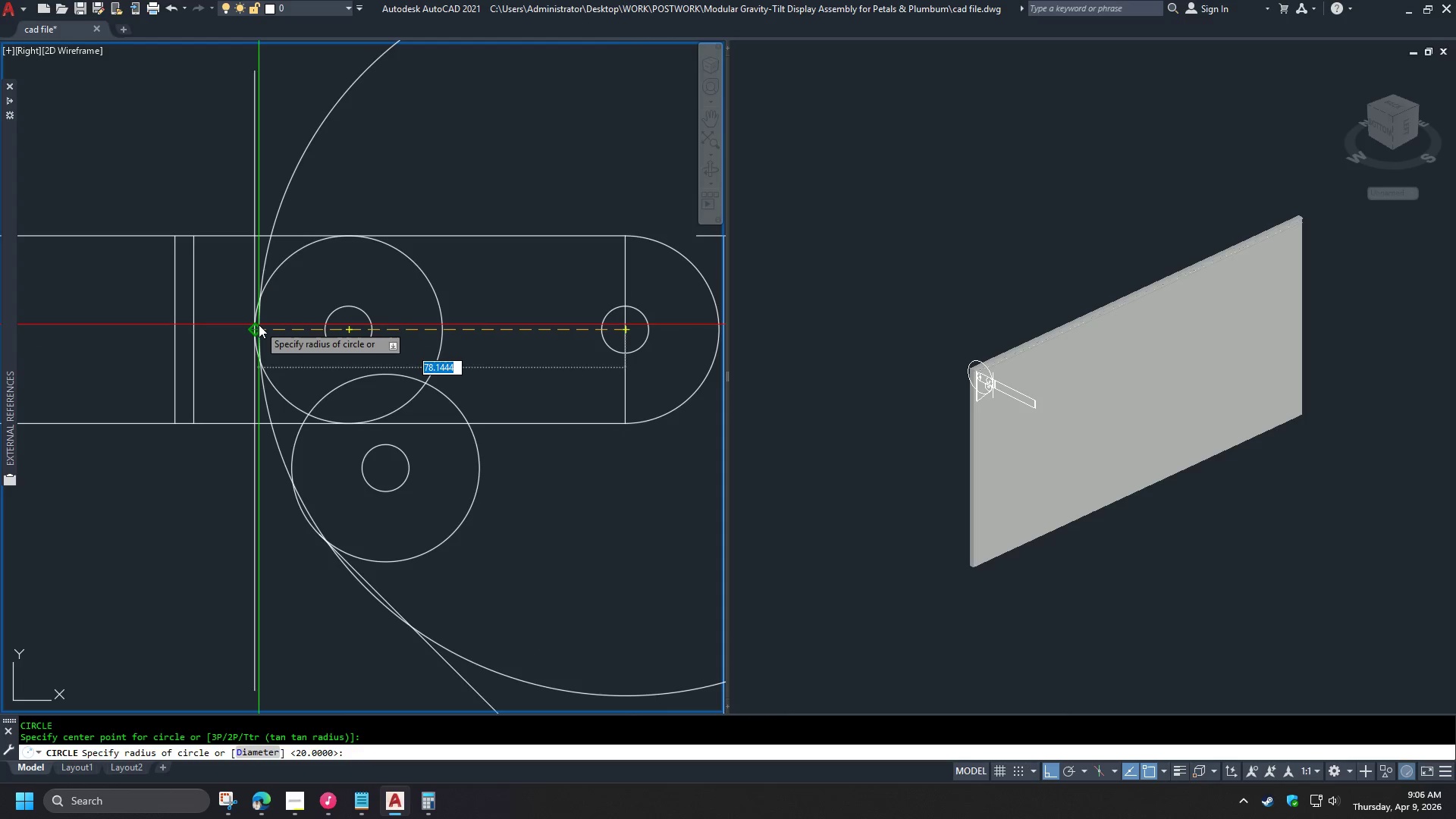 
left_click([259, 325])
 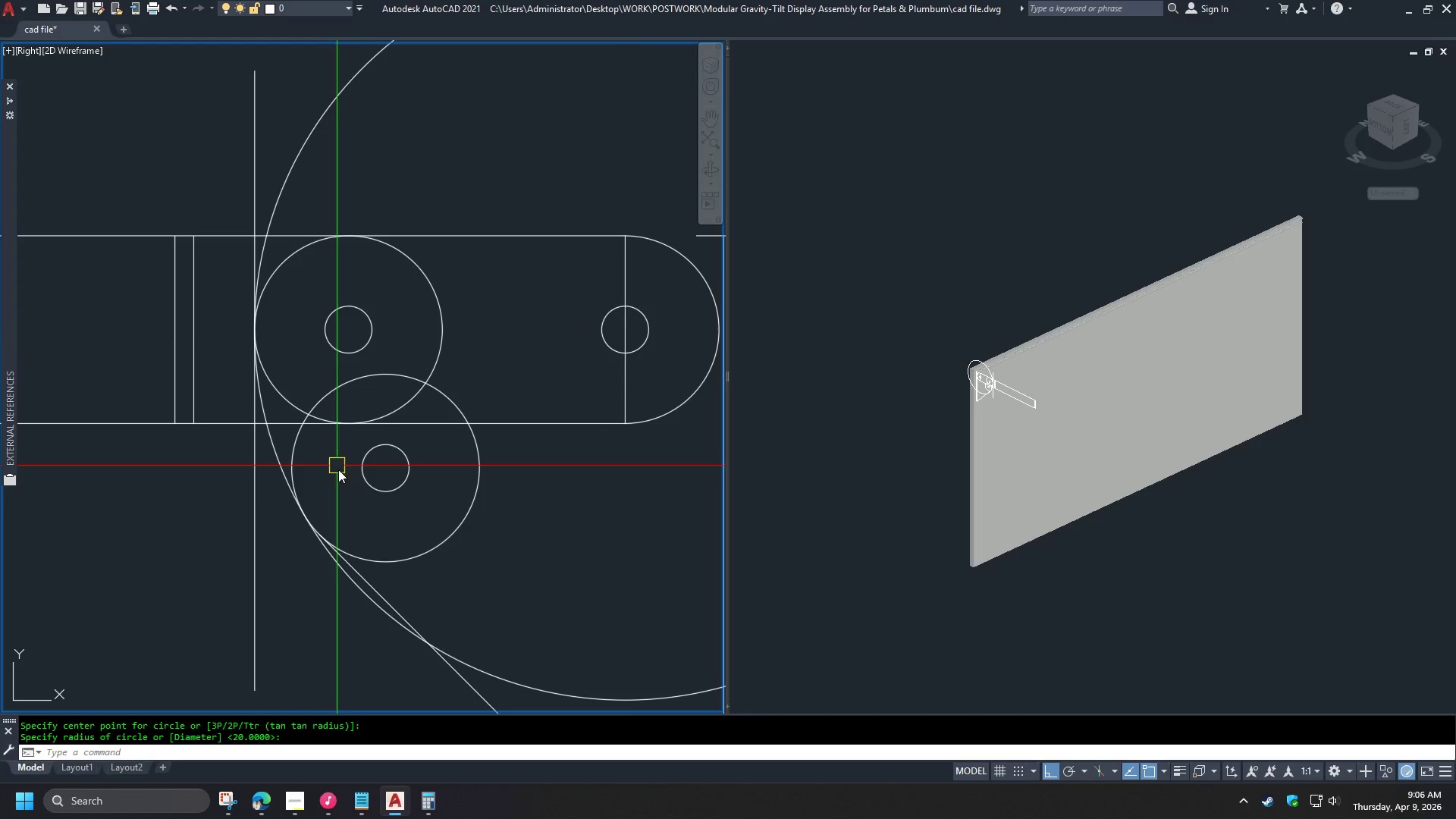 
type(tr )
 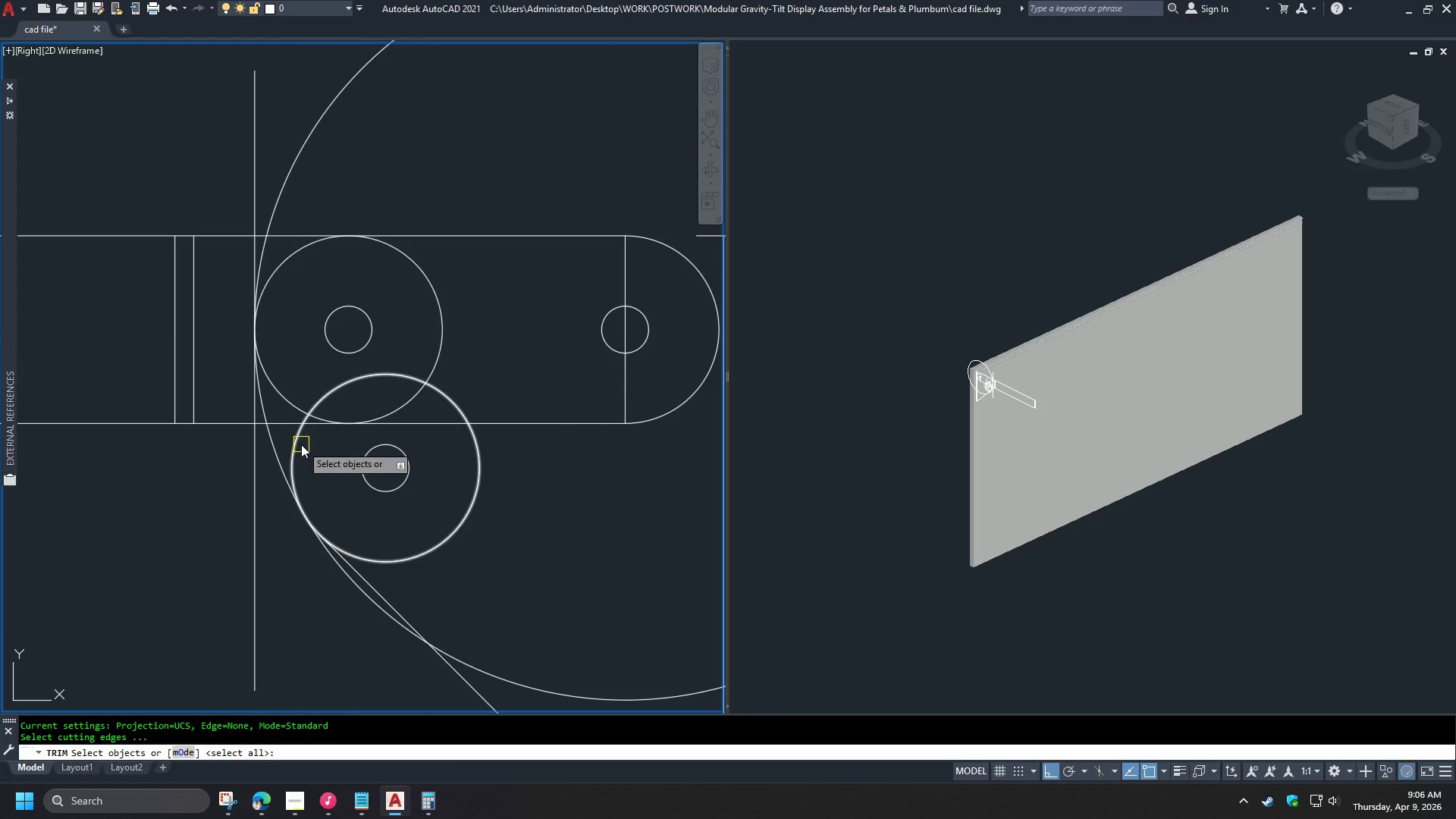 
double_click([284, 397])
 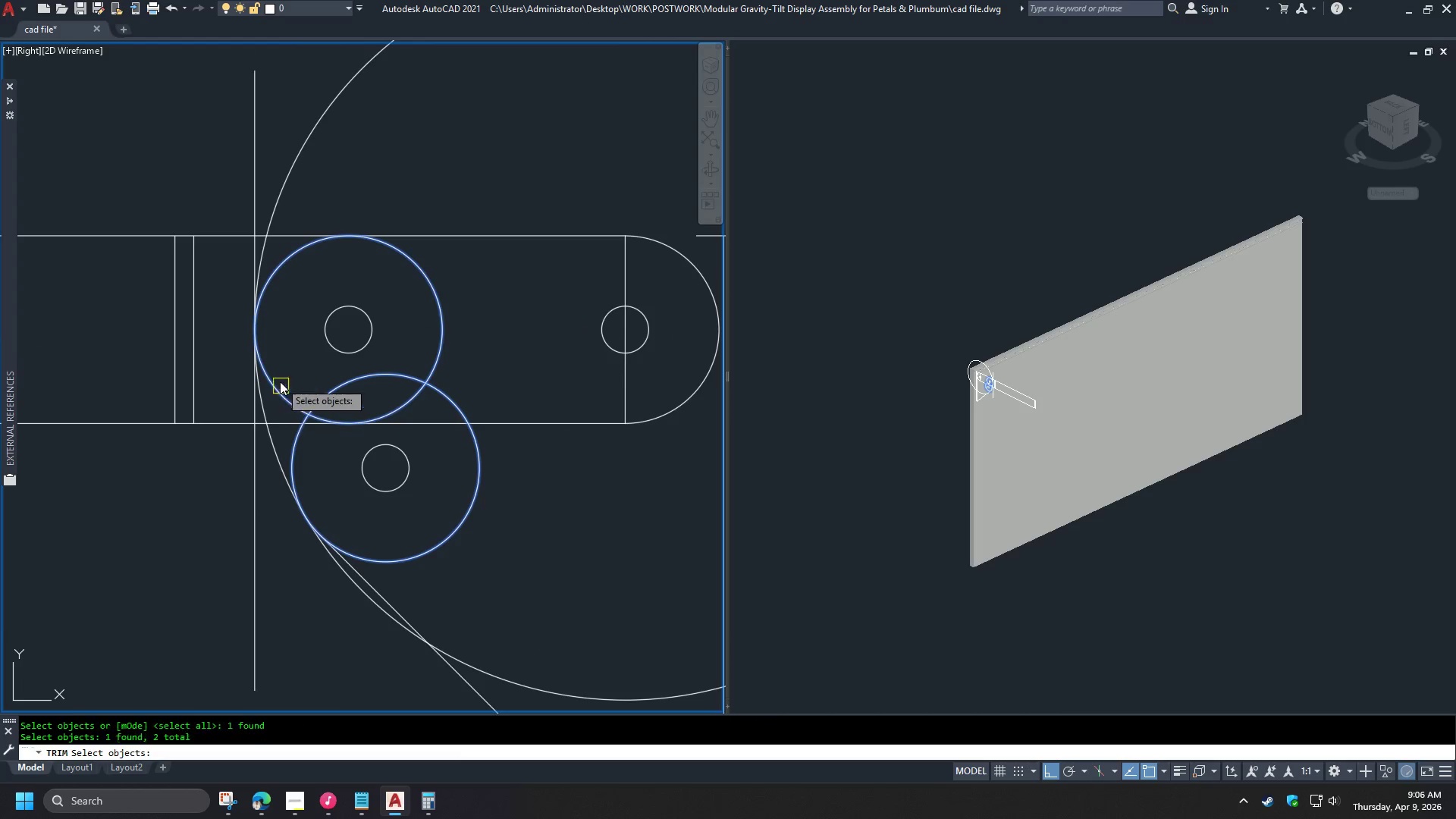 
key(Space)
 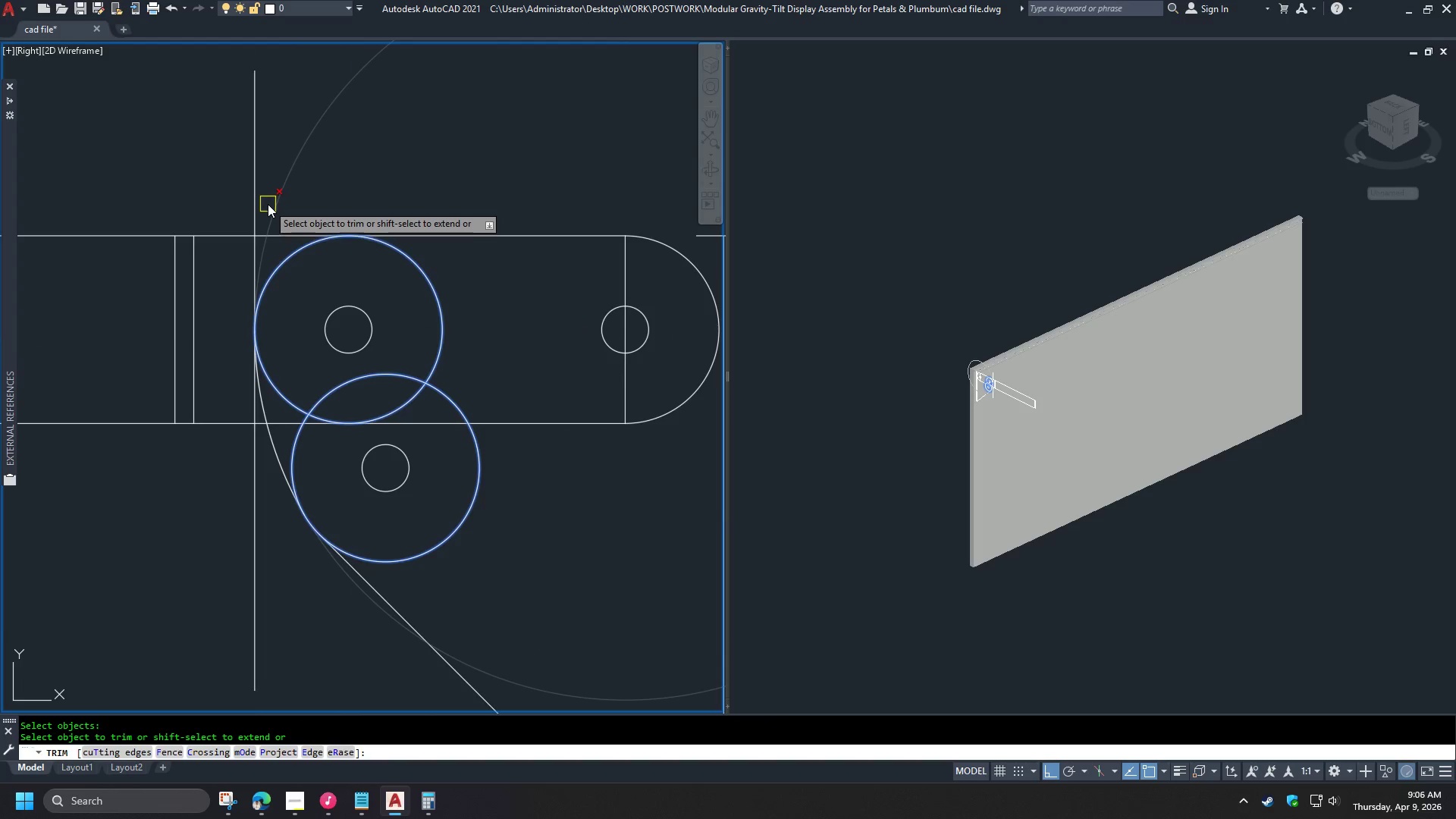 
left_click([268, 204])
 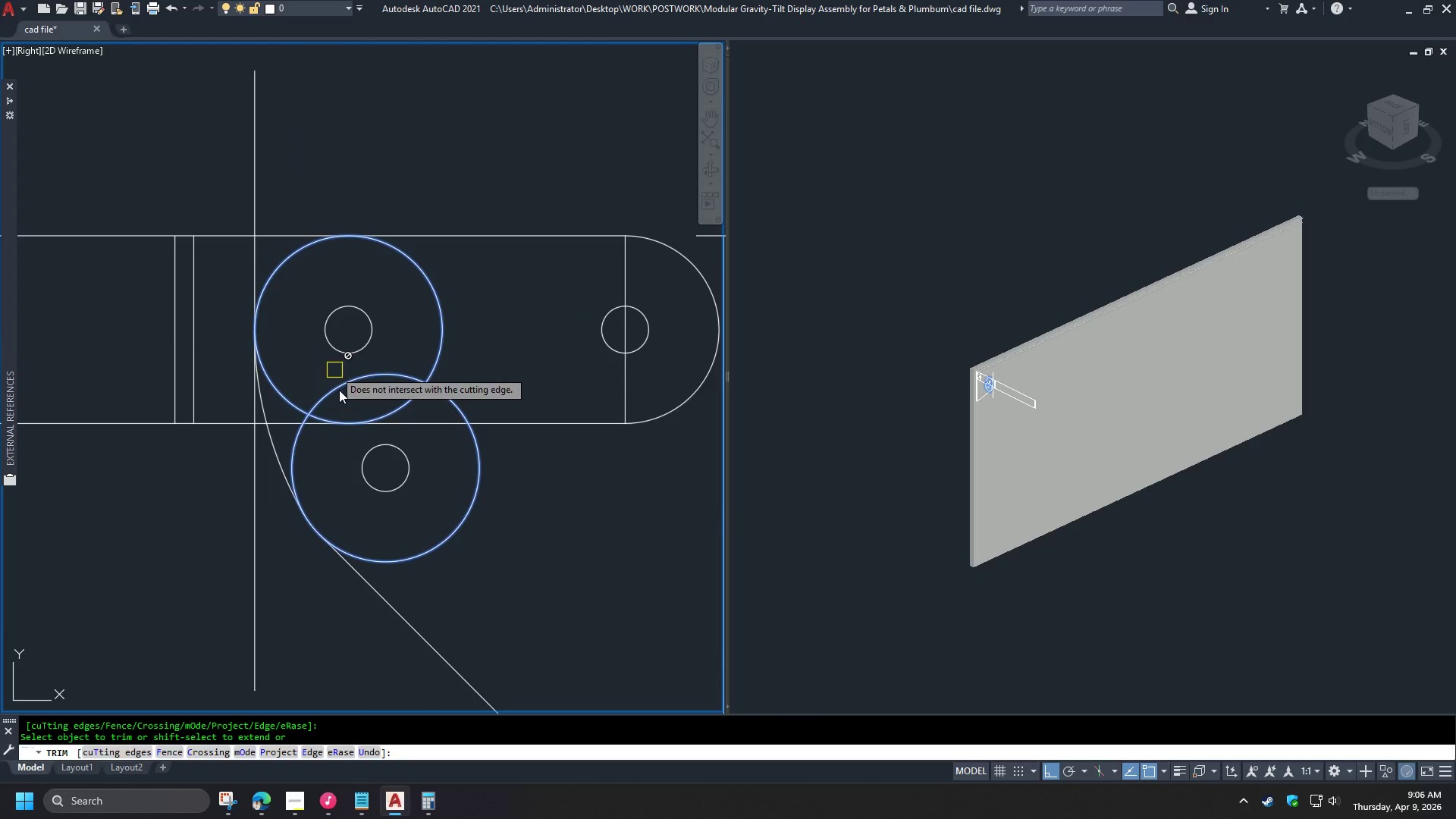 
type( tr )
 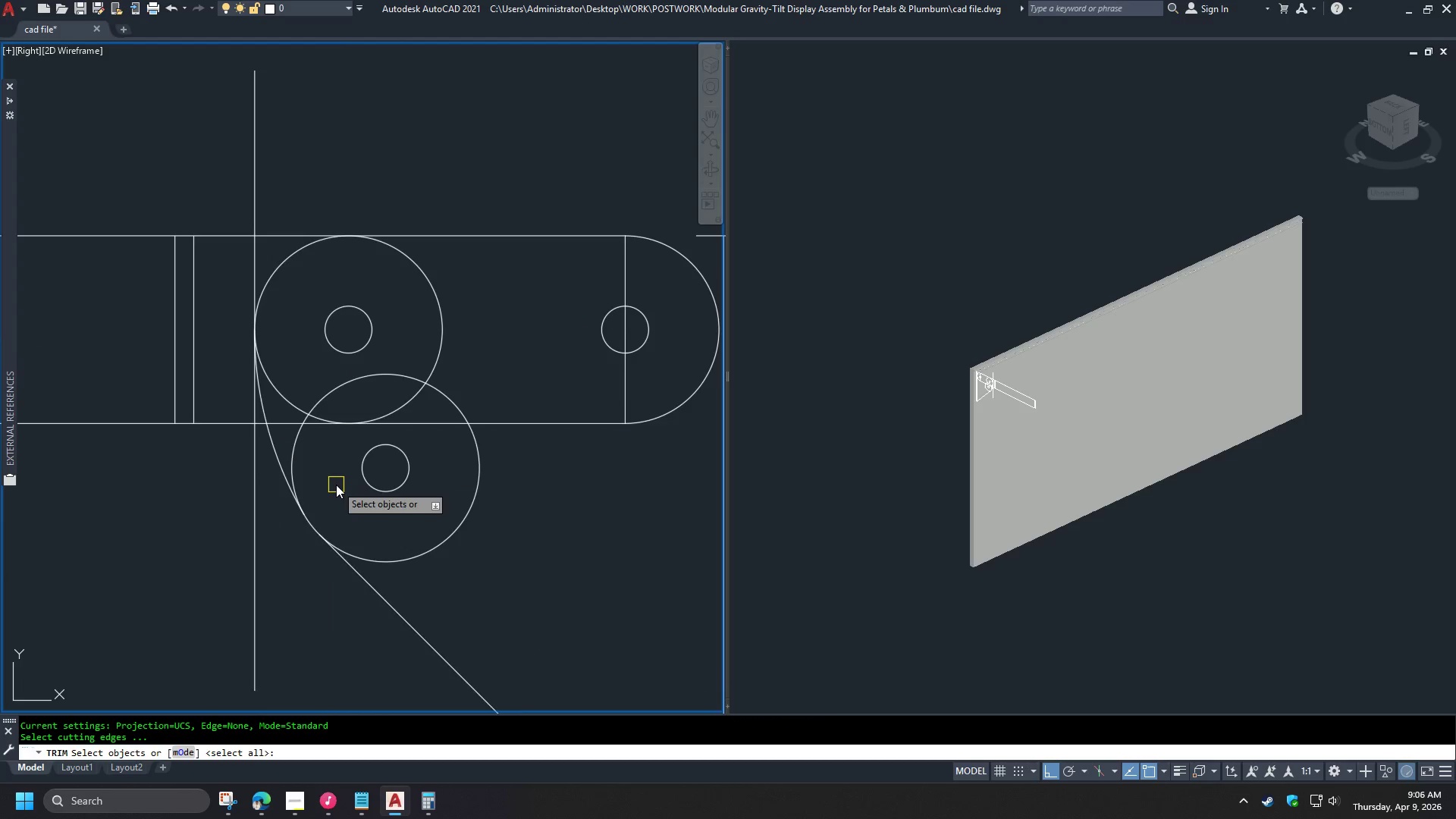 
key(Escape)
 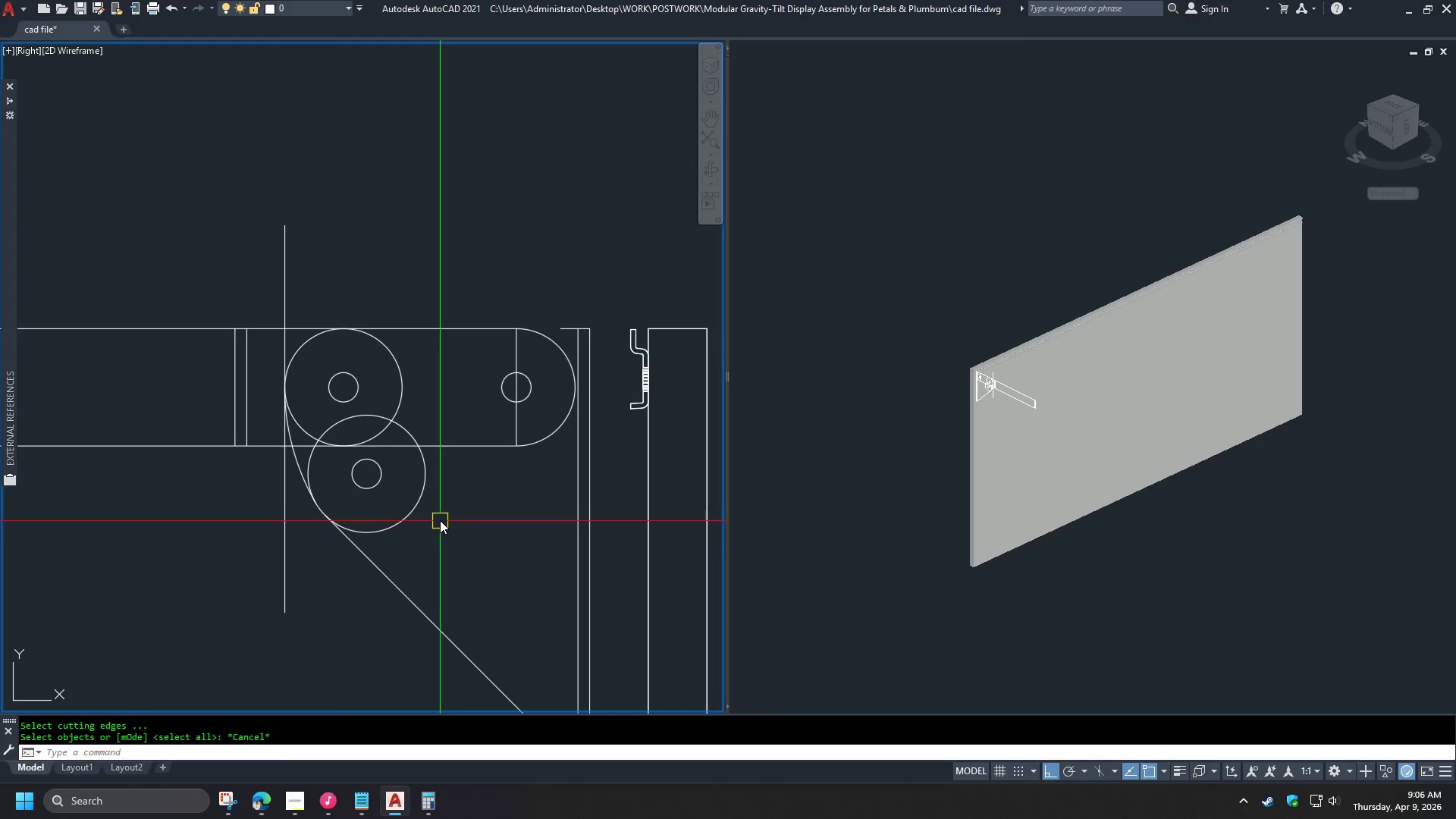 
scroll: coordinate [336, 484], scroll_direction: down, amount: 1.0
 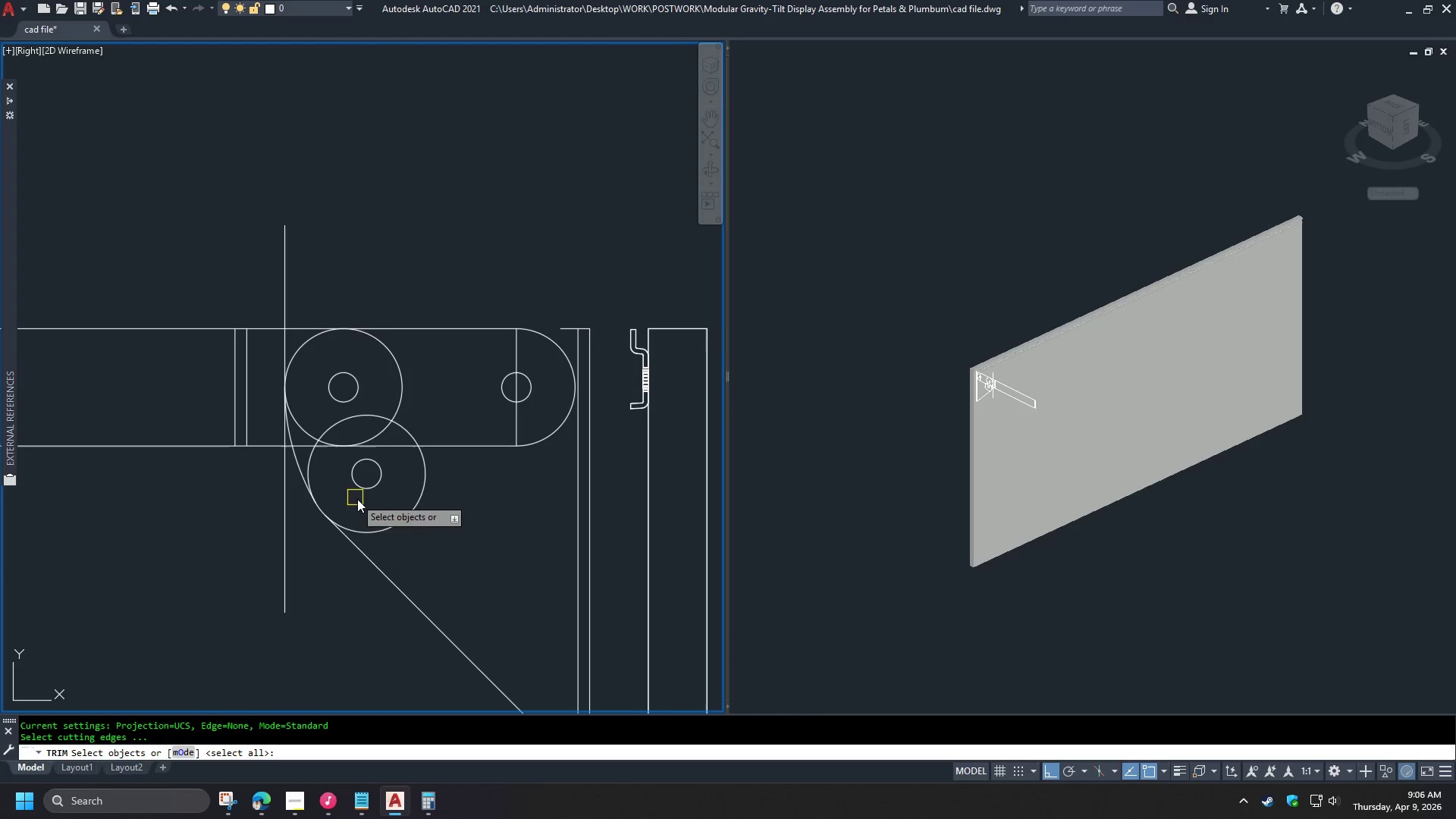 
key(Space)
 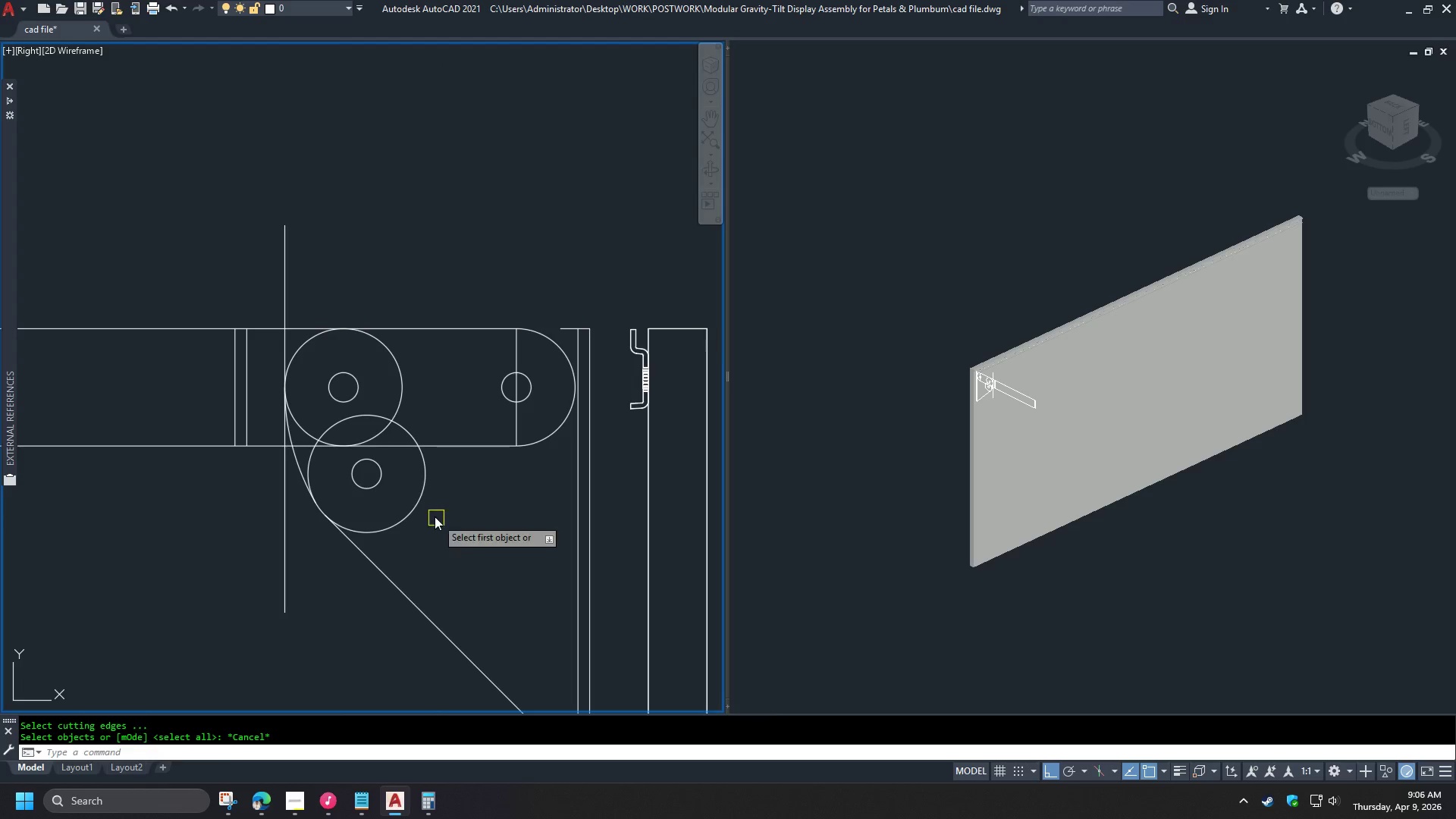 
key(R)
 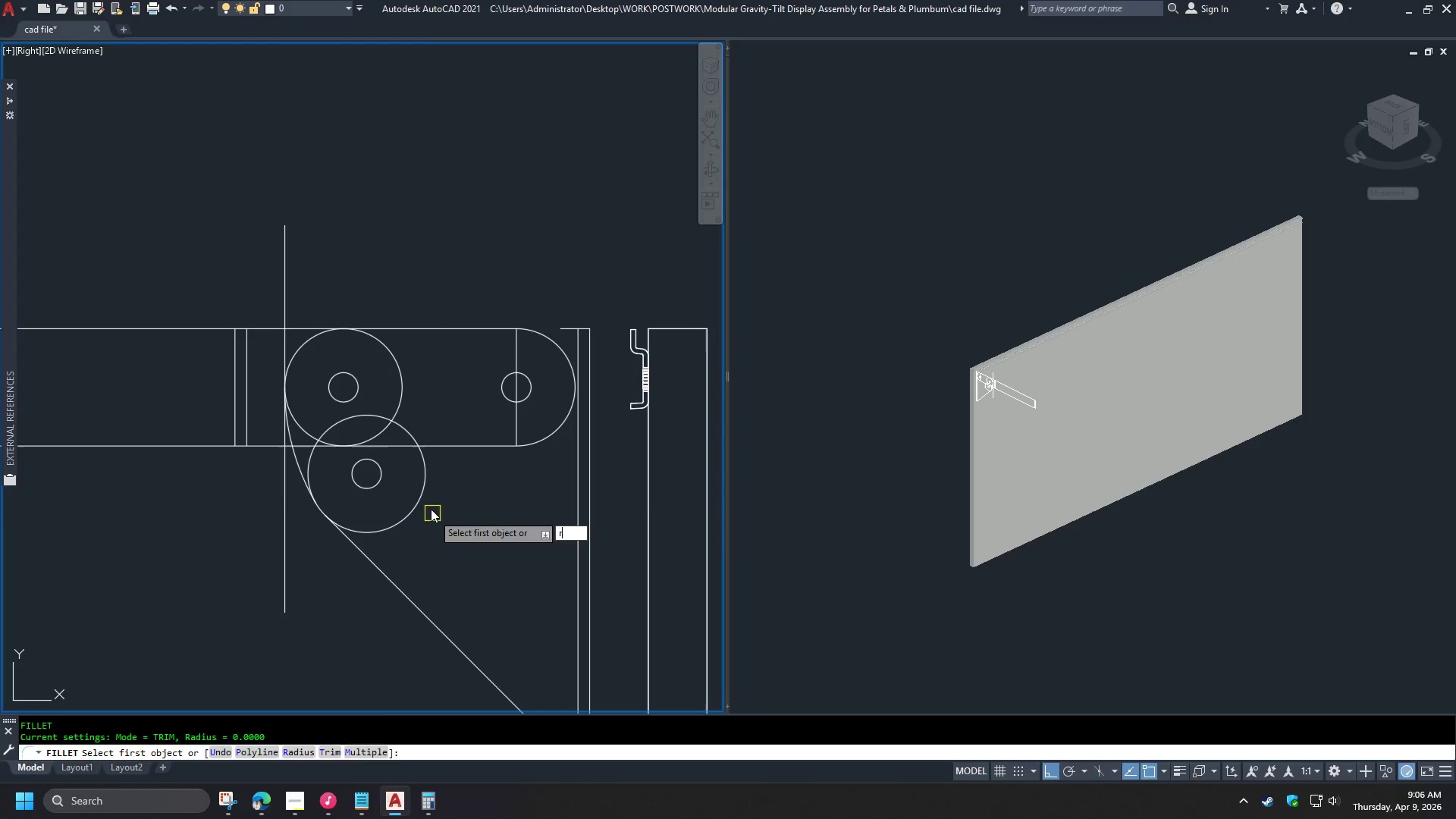 
key(Space)
 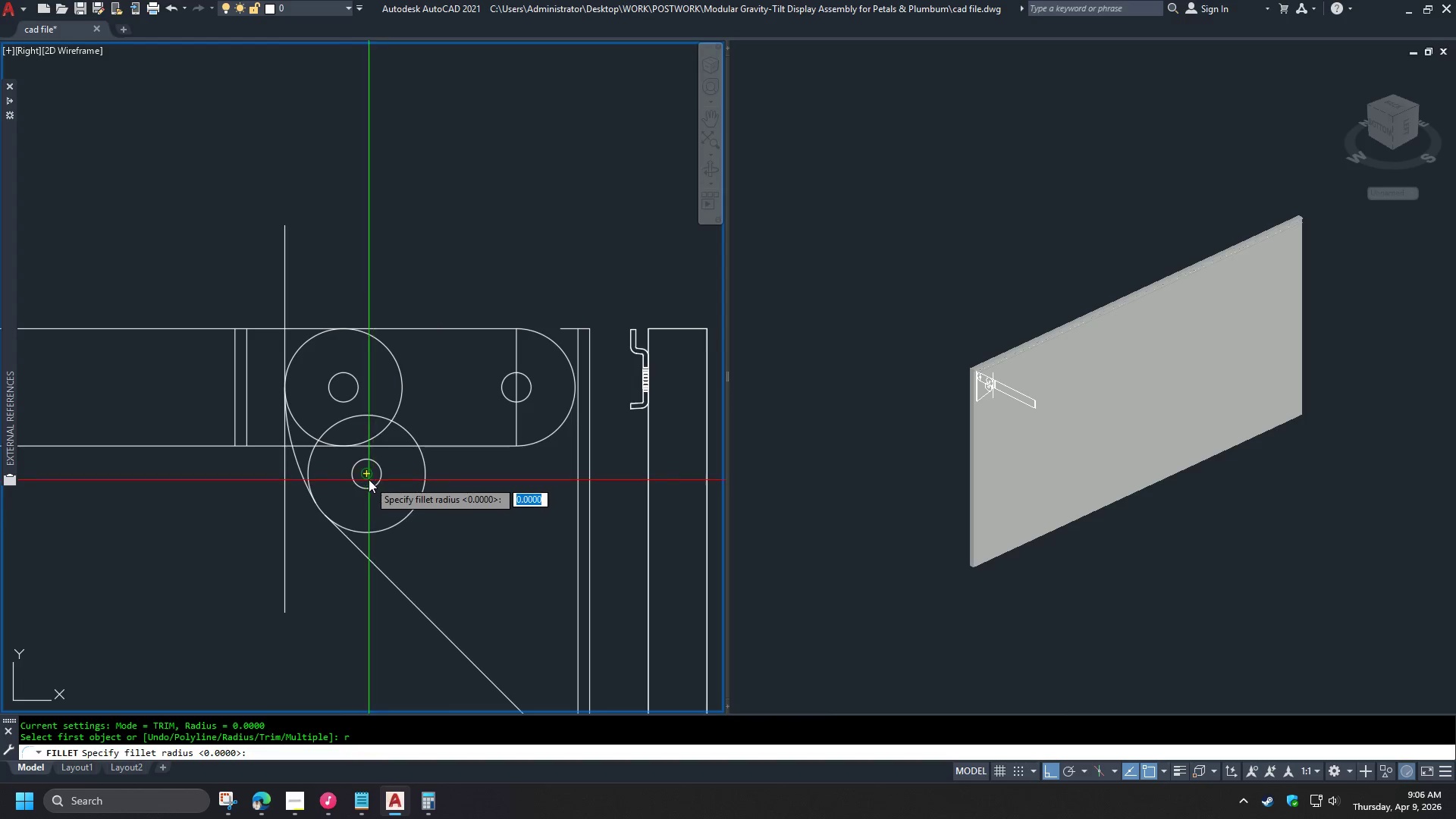 
left_click([369, 479])
 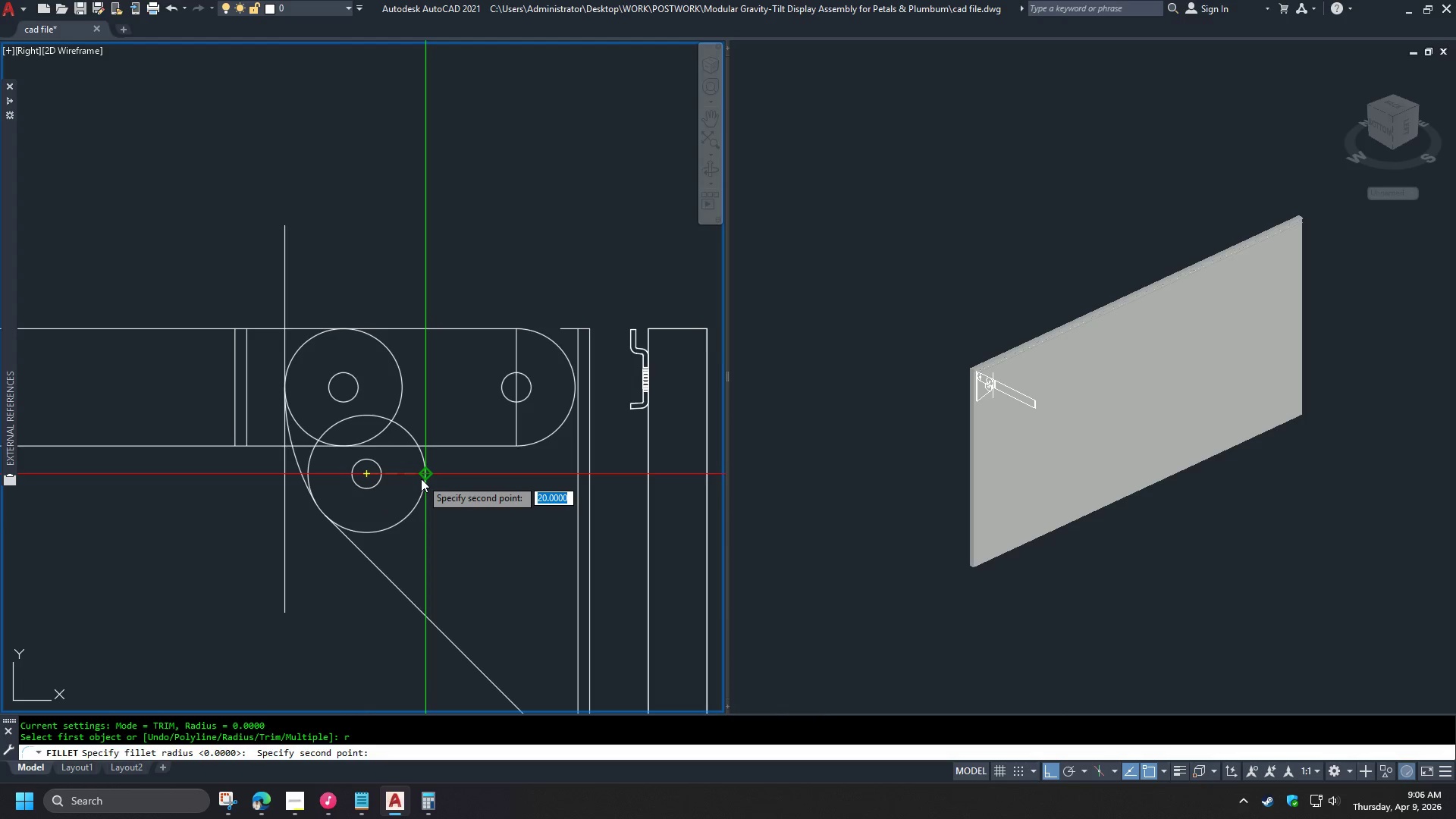 
left_click([421, 479])
 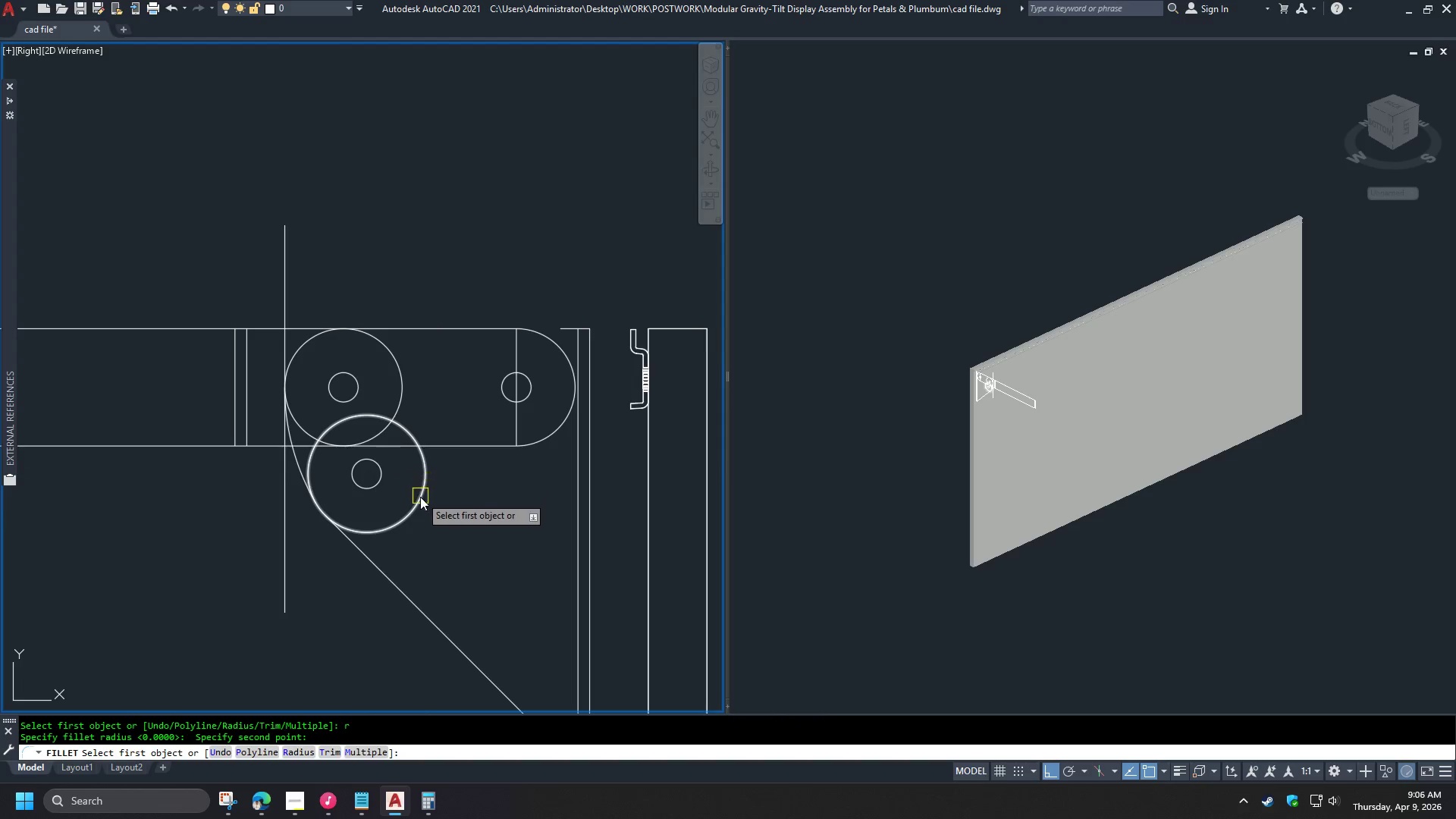 
key(Space)
 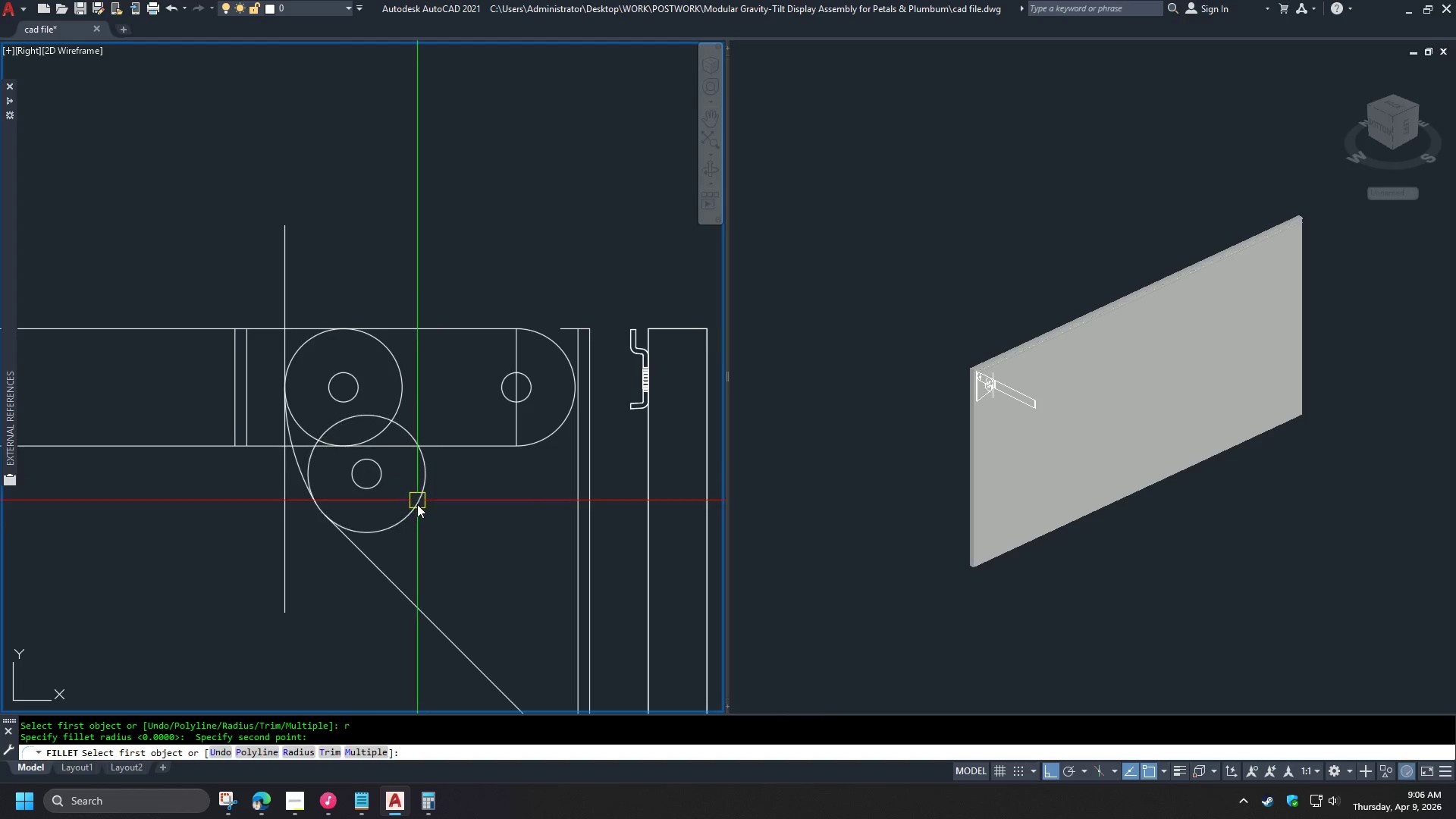 
left_click([419, 506])
 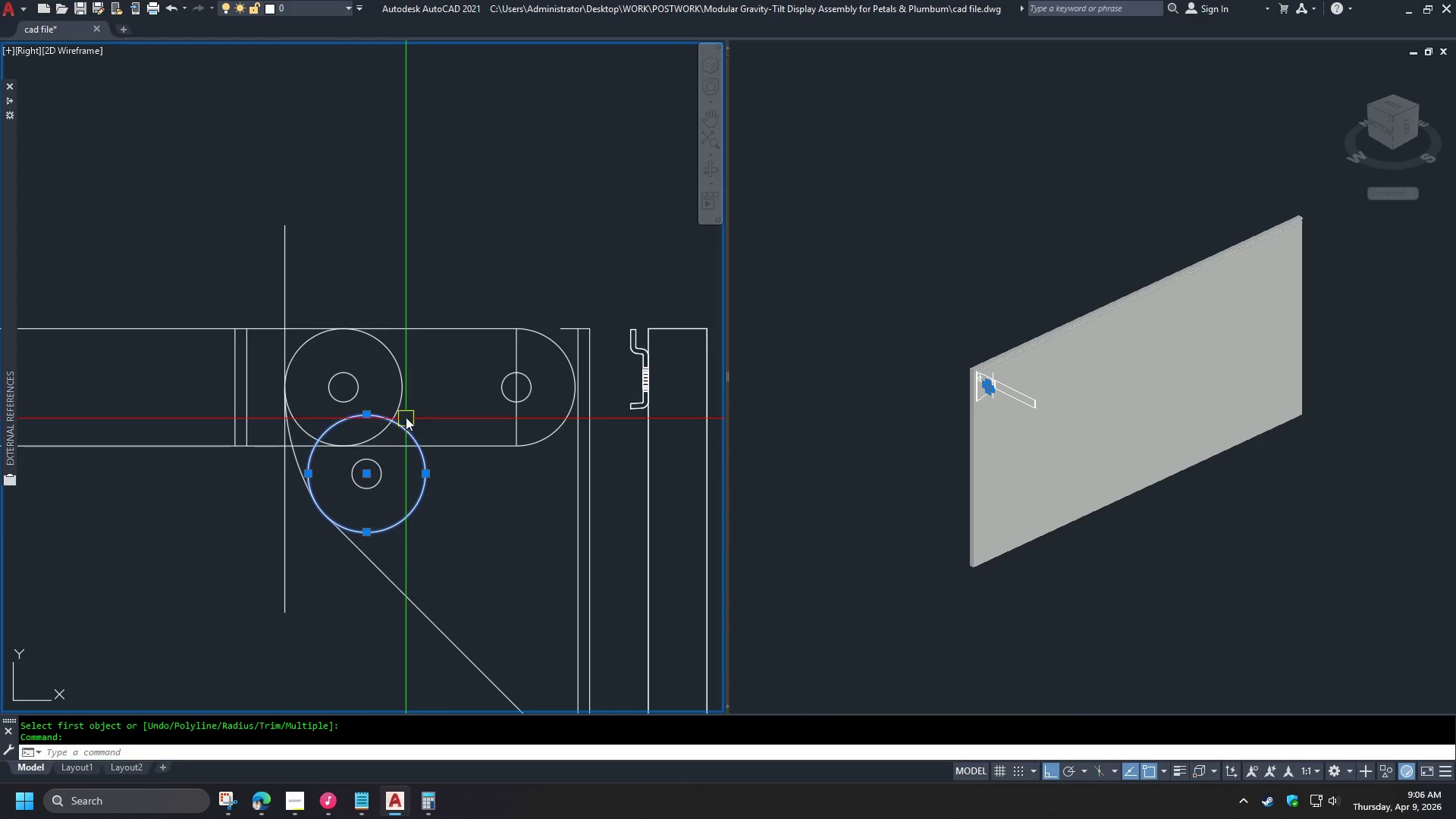 
left_click([402, 401])
 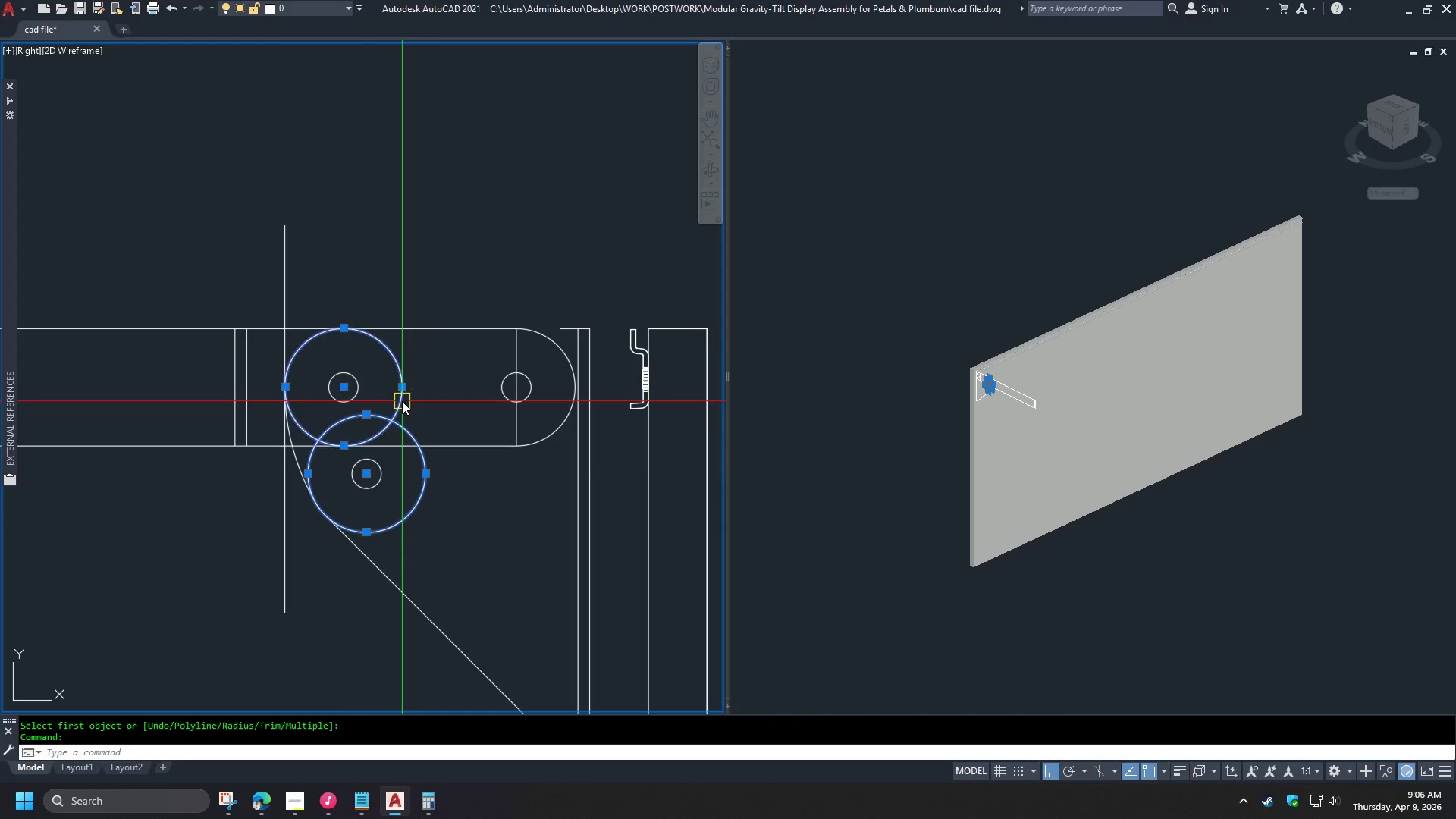 
key(E)
 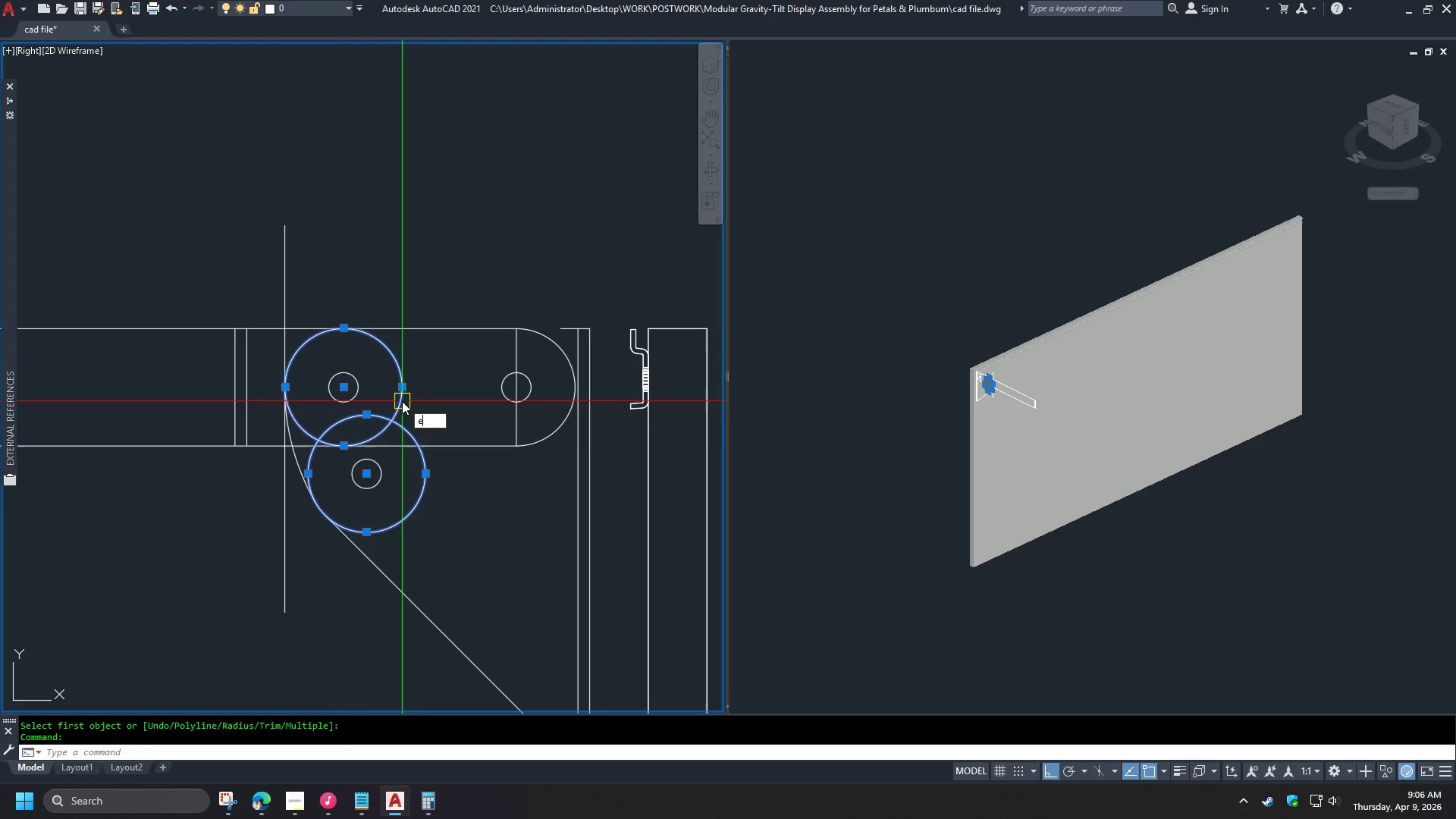 
key(Space)
 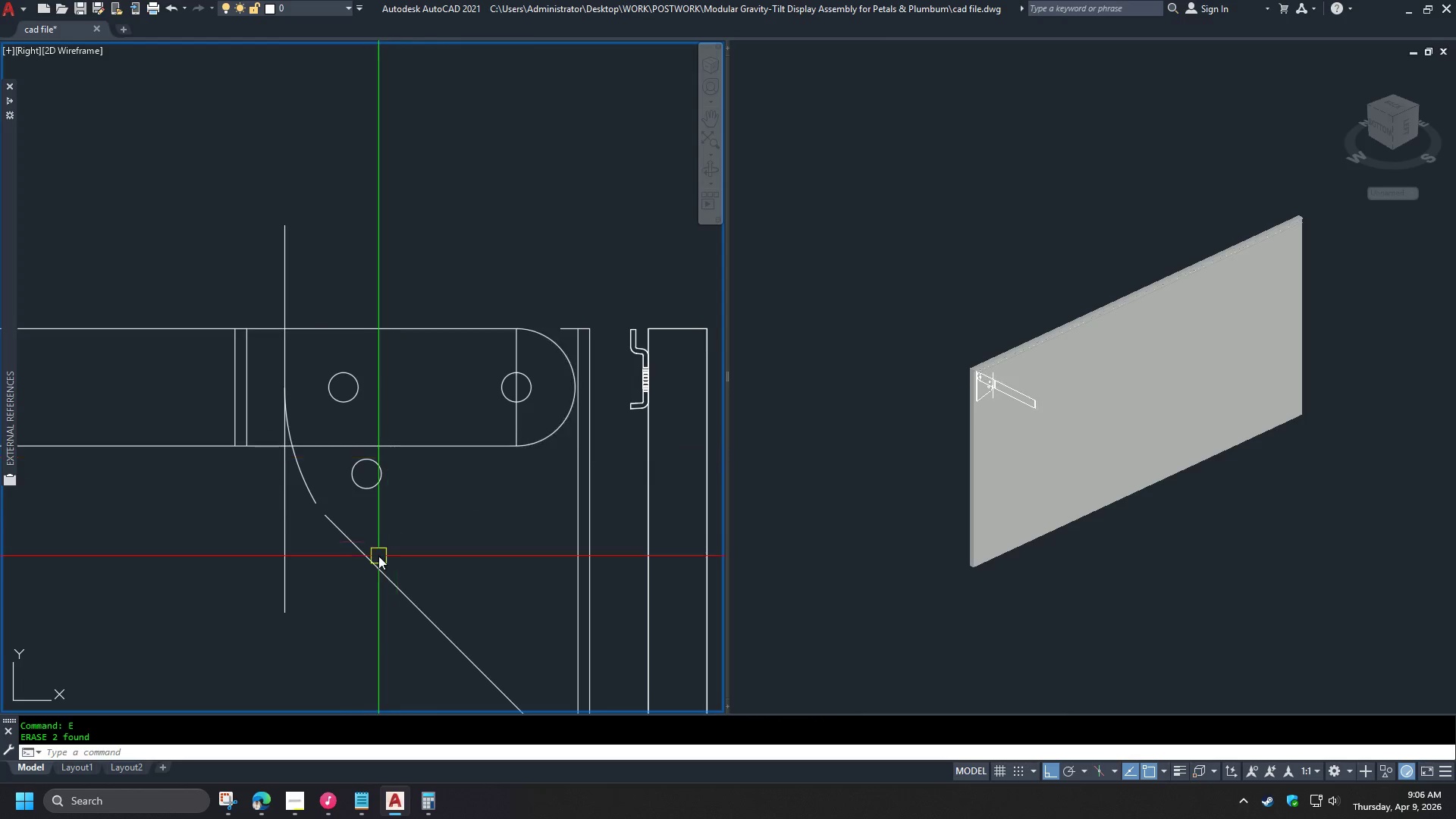 
key(F)
 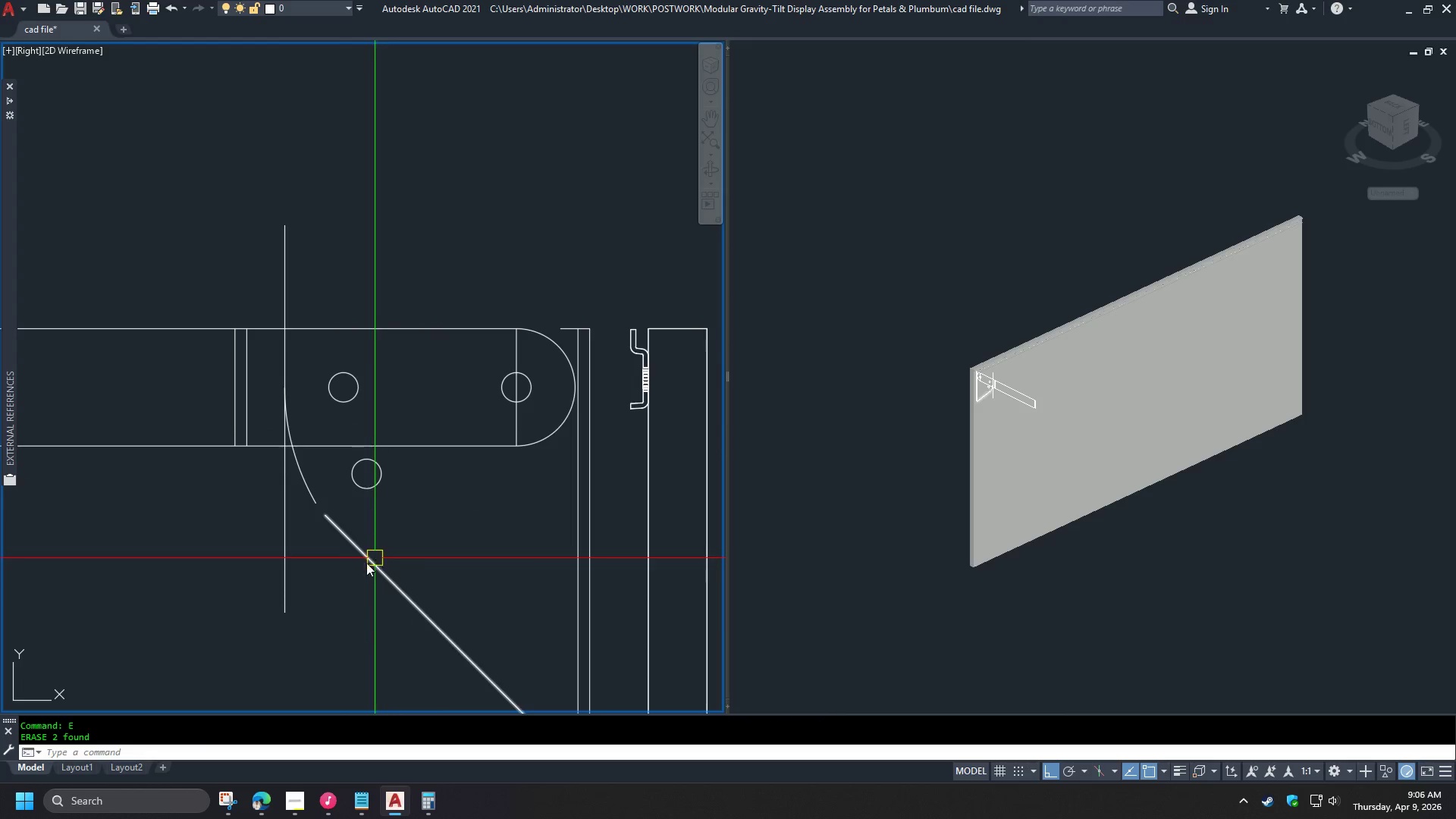 
key(Space)
 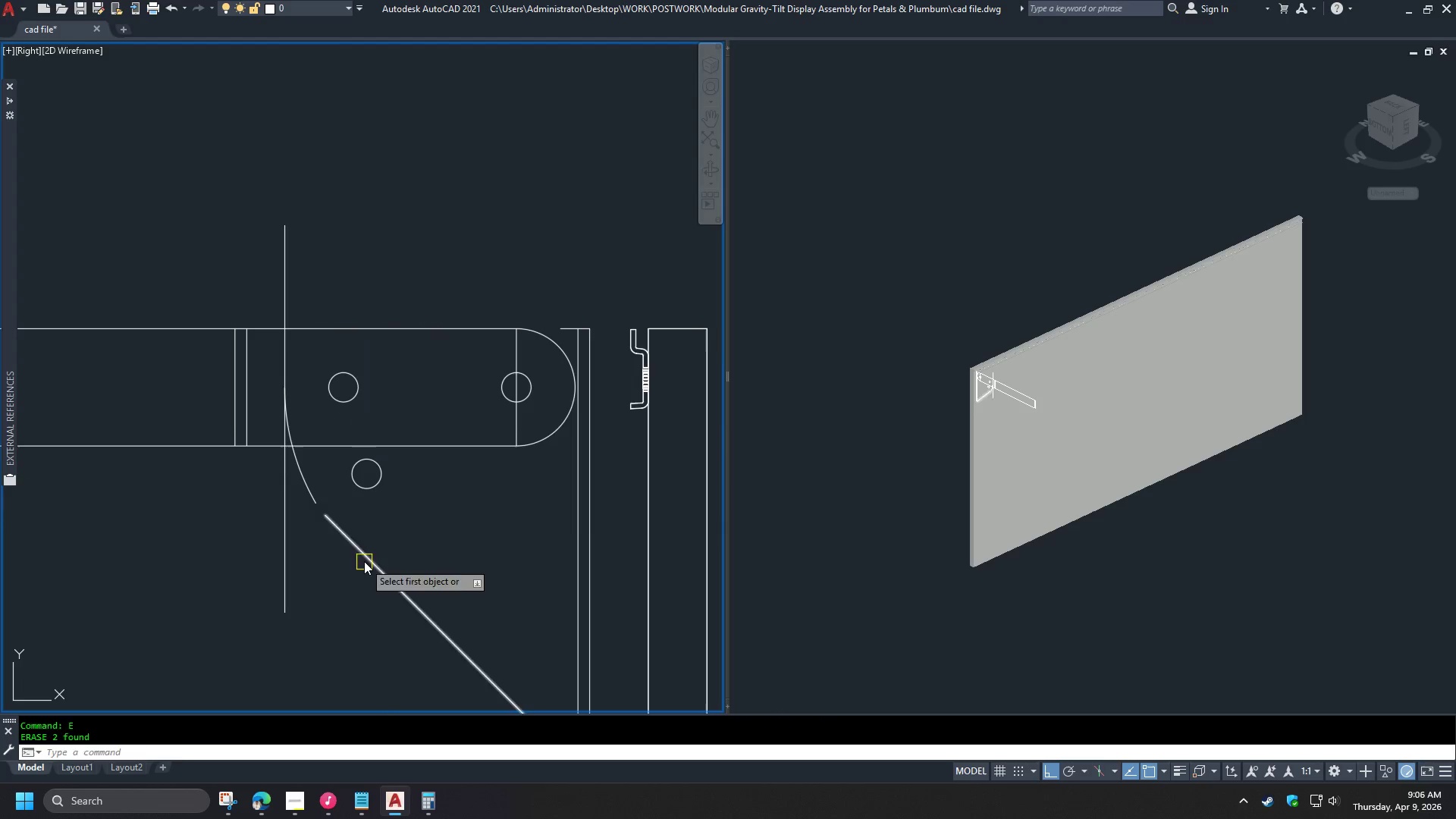 
left_click([364, 561])
 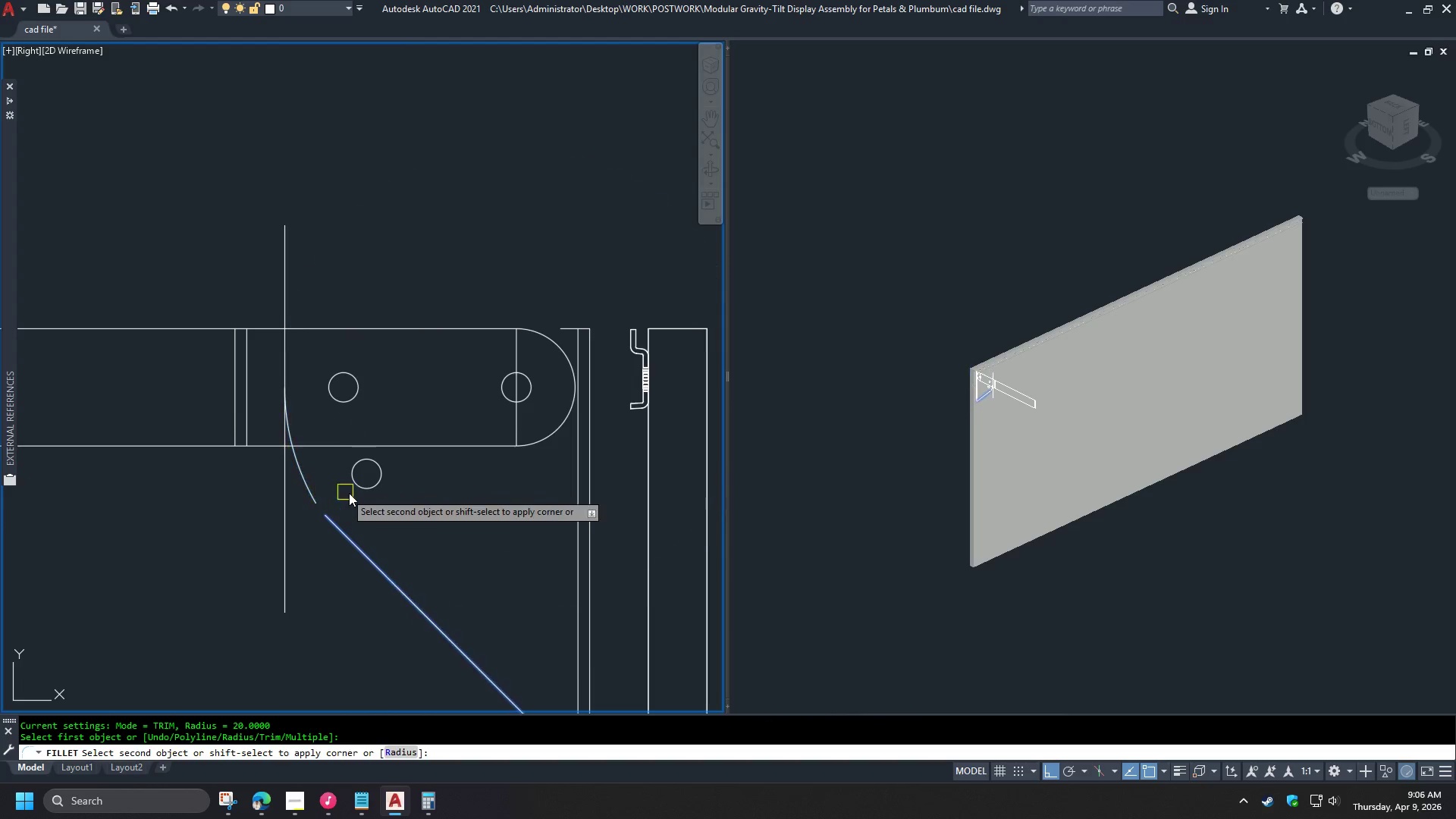 
key(Escape)
 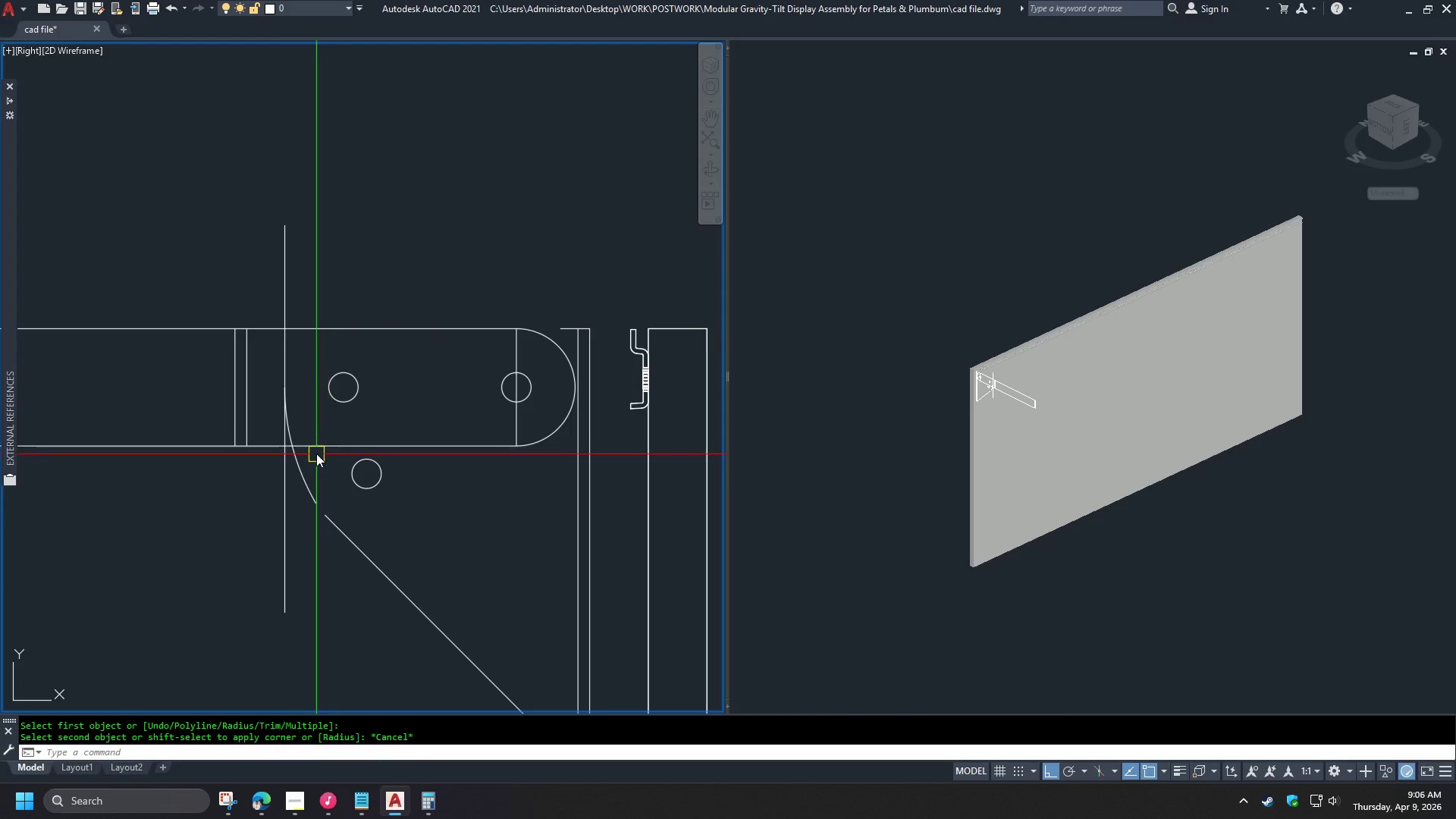 
key(F)
 